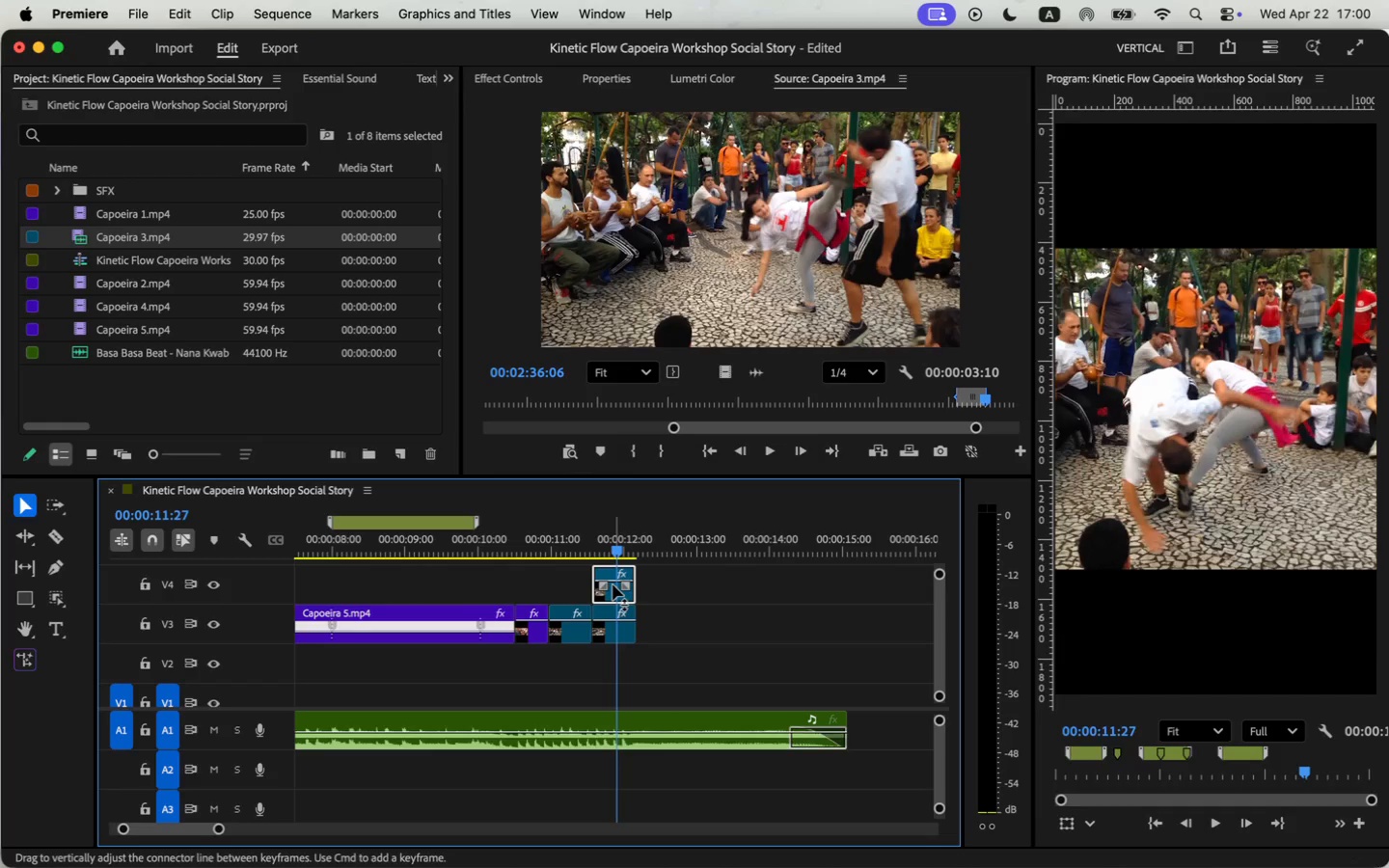 
type(ry)
 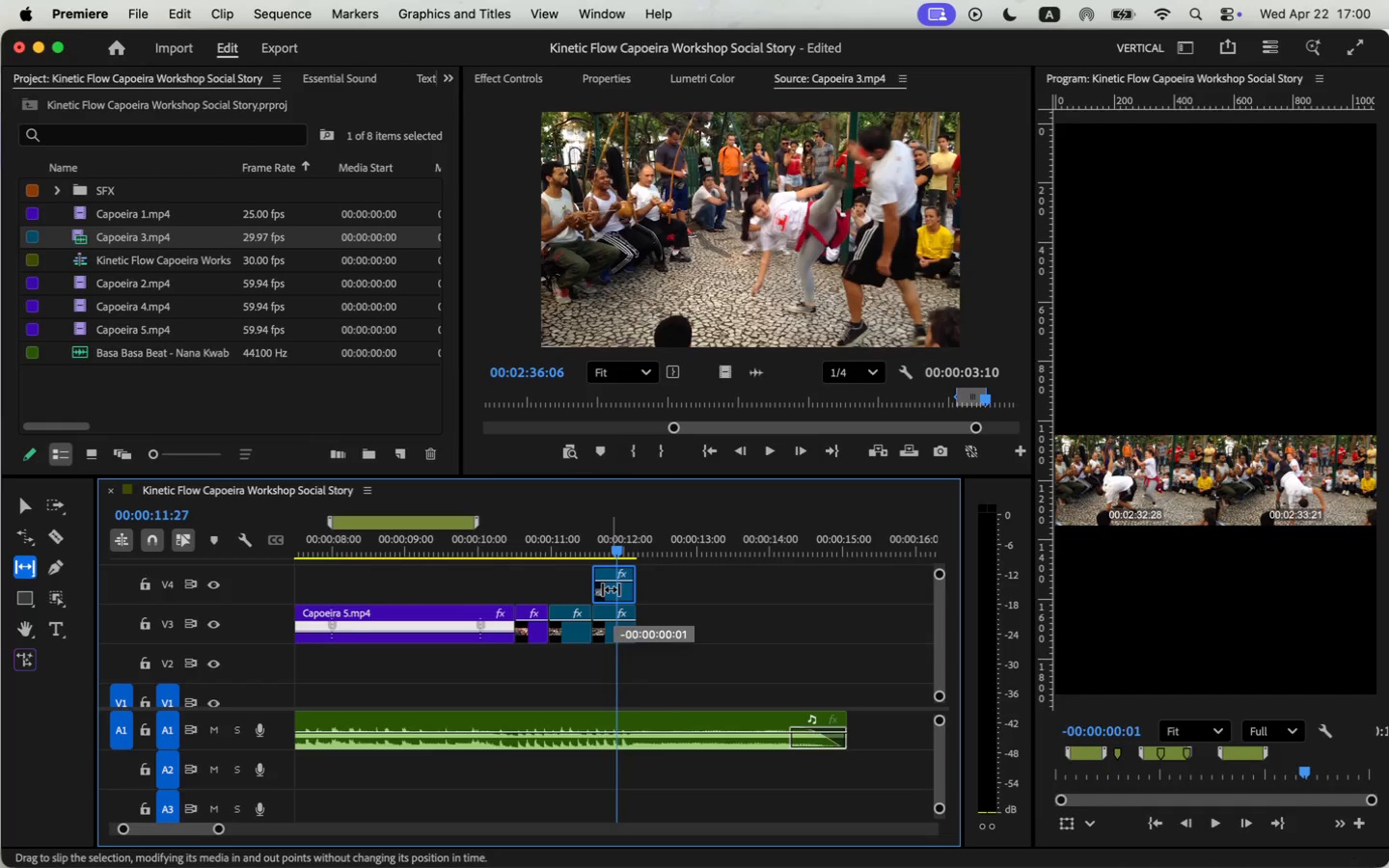 
key(Space)
 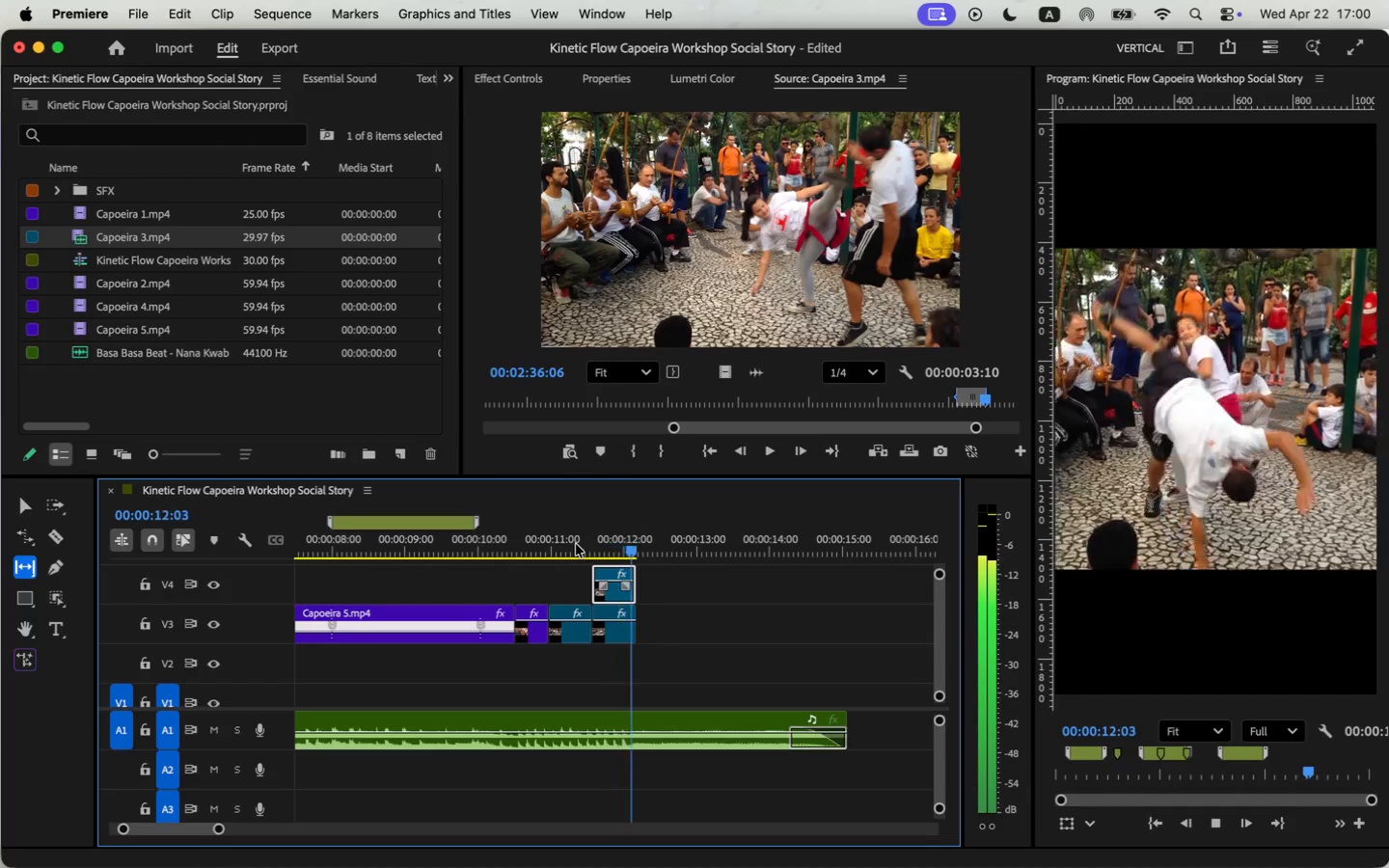 
key(Space)
 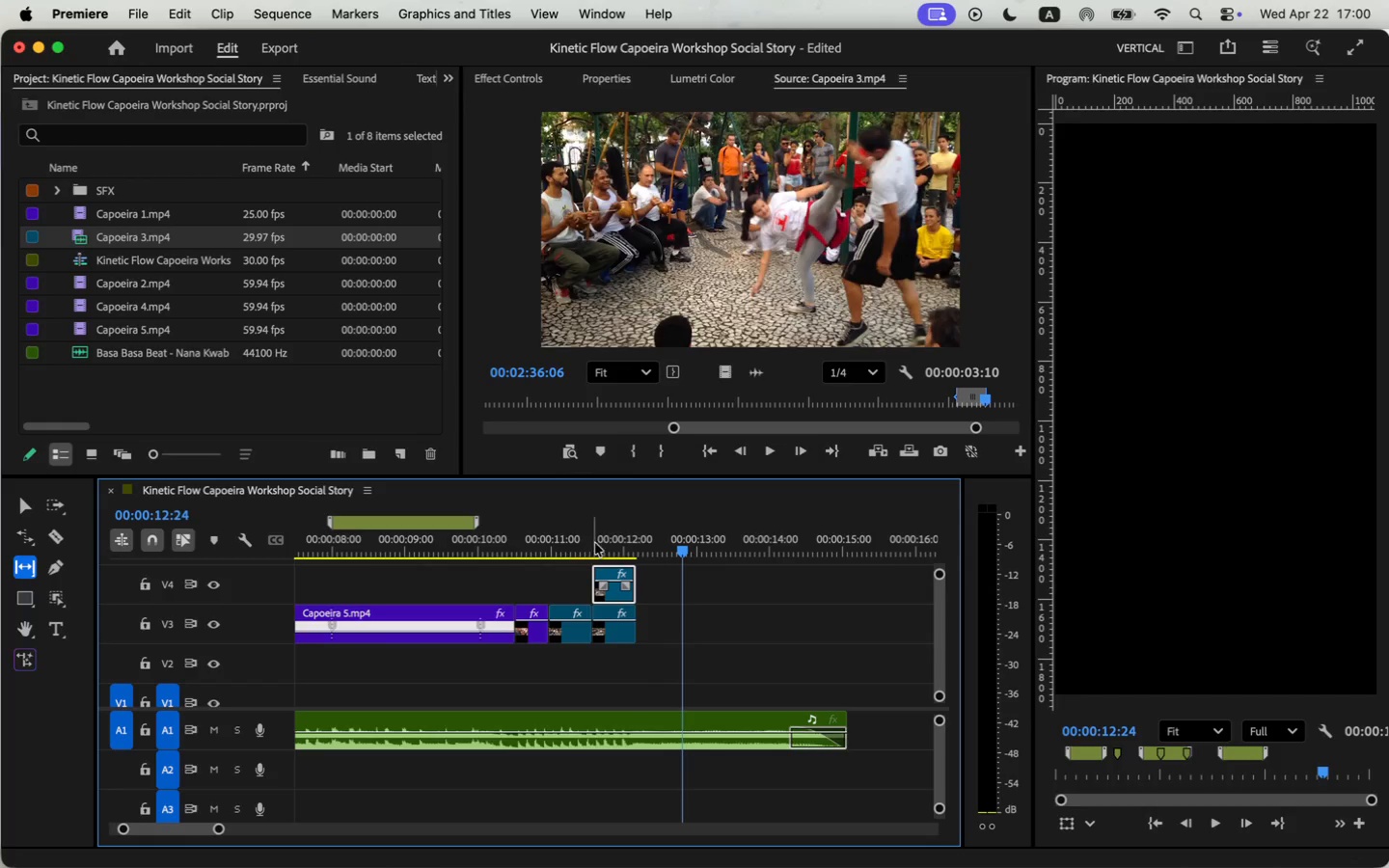 
left_click([607, 538])
 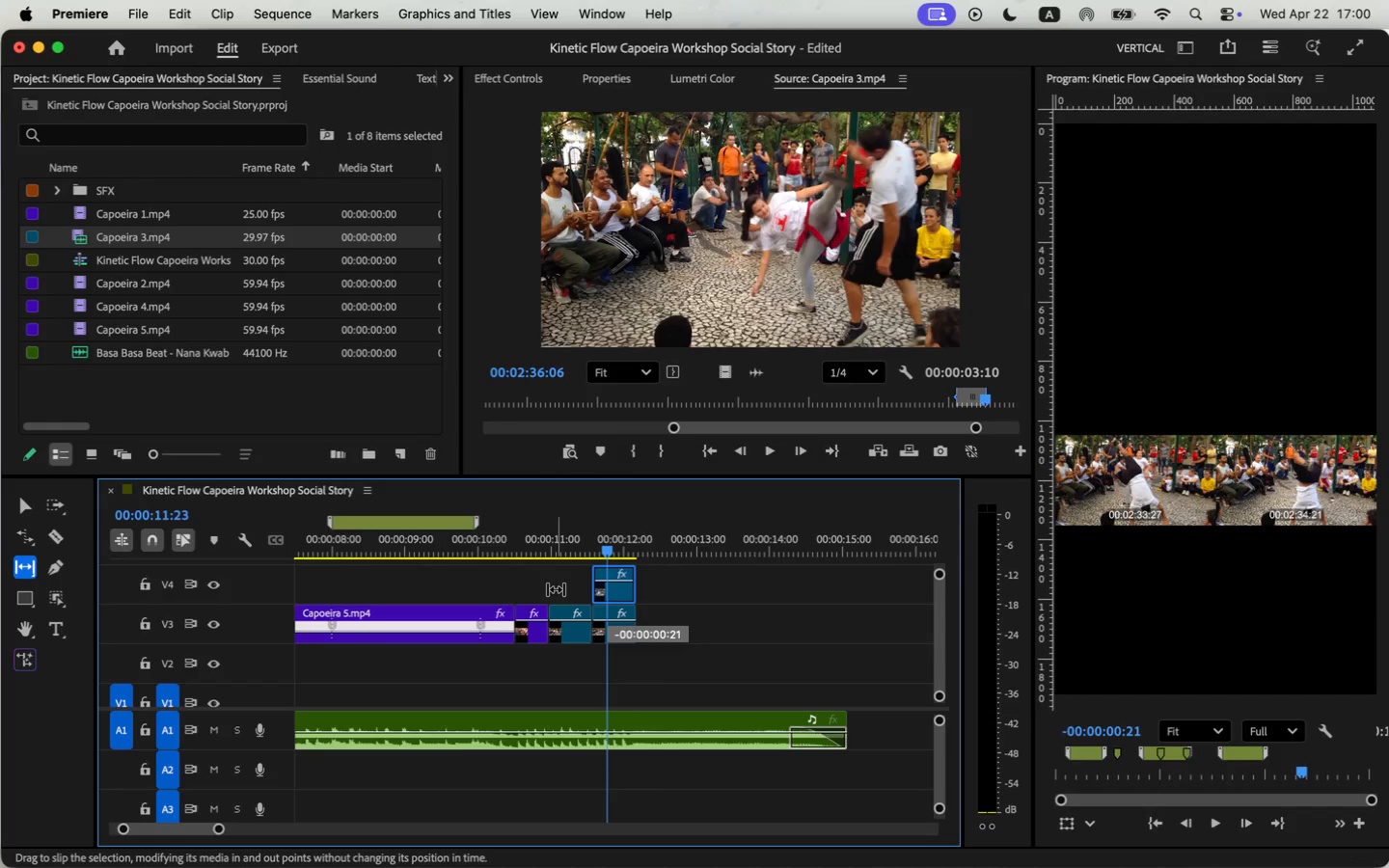 
left_click_drag(start_coordinate=[607, 590], to_coordinate=[549, 589])
 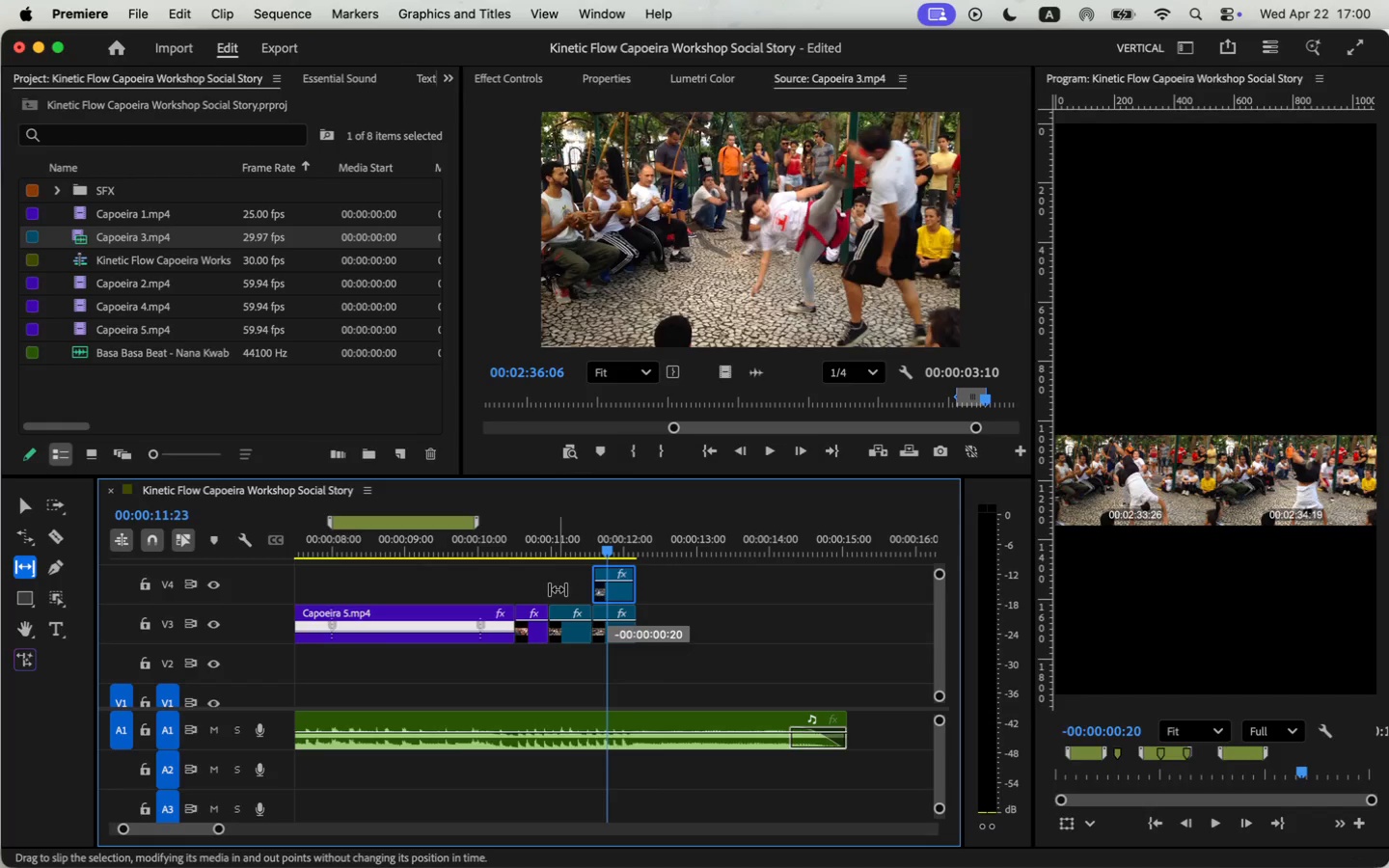 
key(Space)
 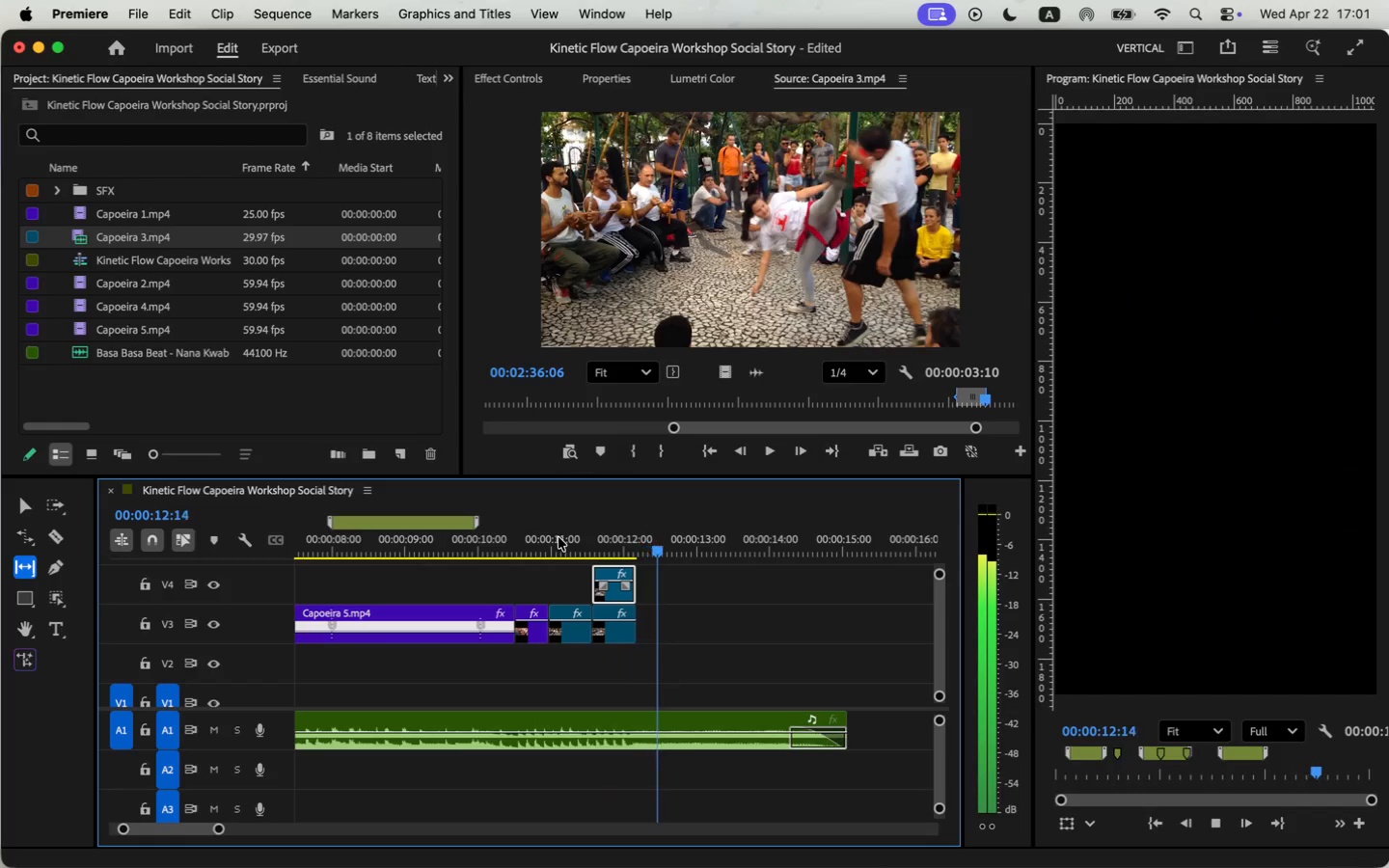 
key(Space)
 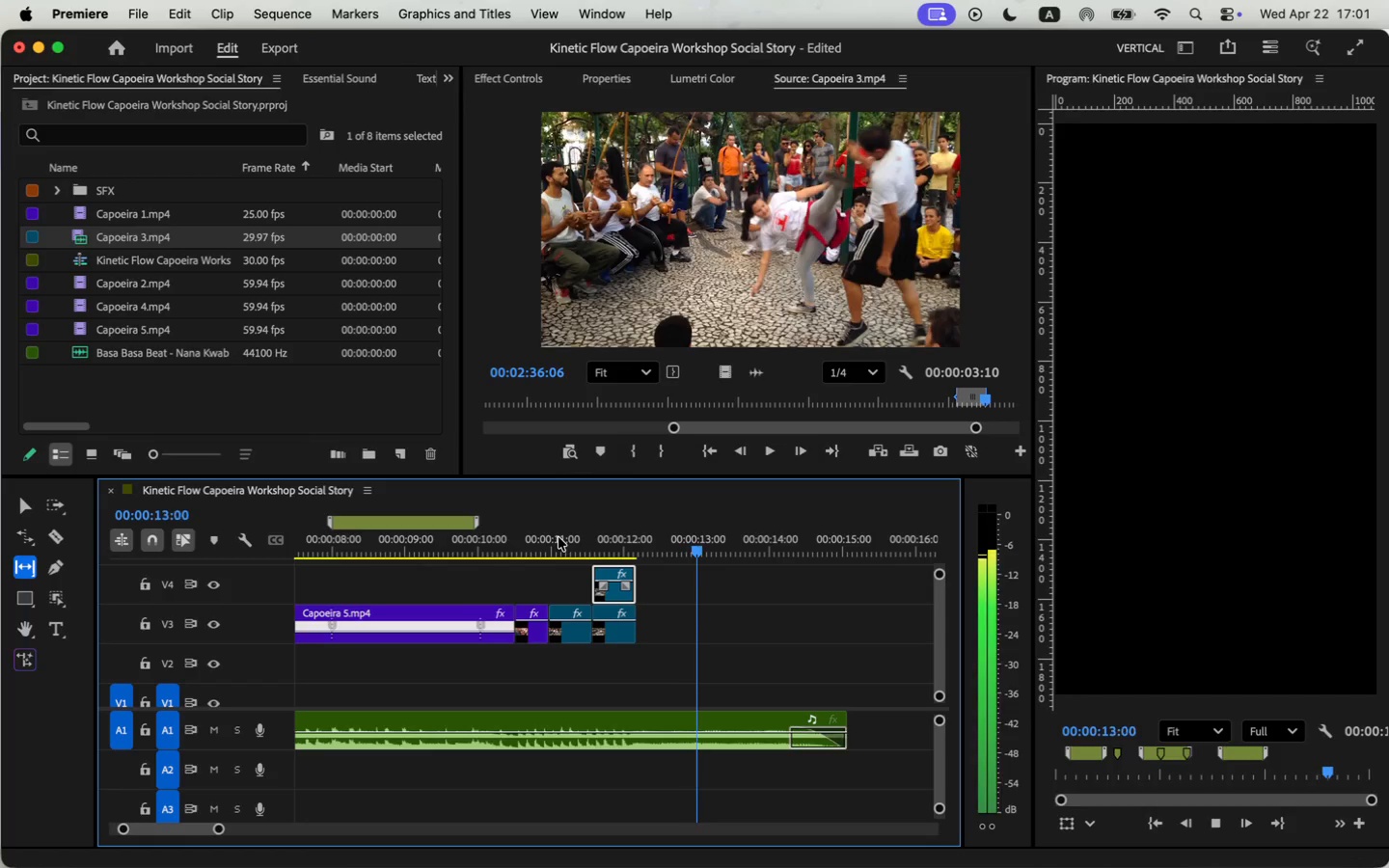 
key(V)
 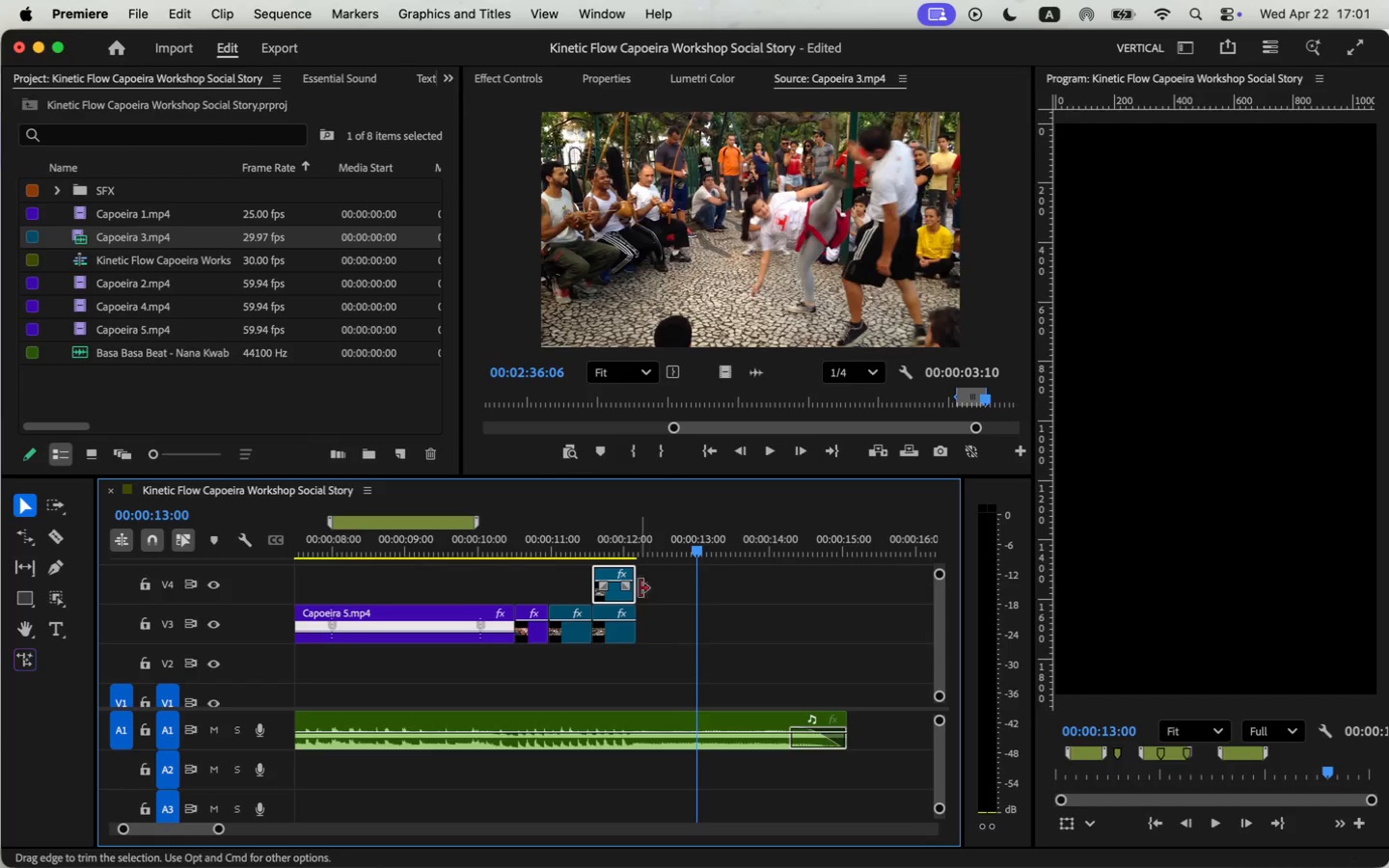 
left_click_drag(start_coordinate=[615, 595], to_coordinate=[657, 603])
 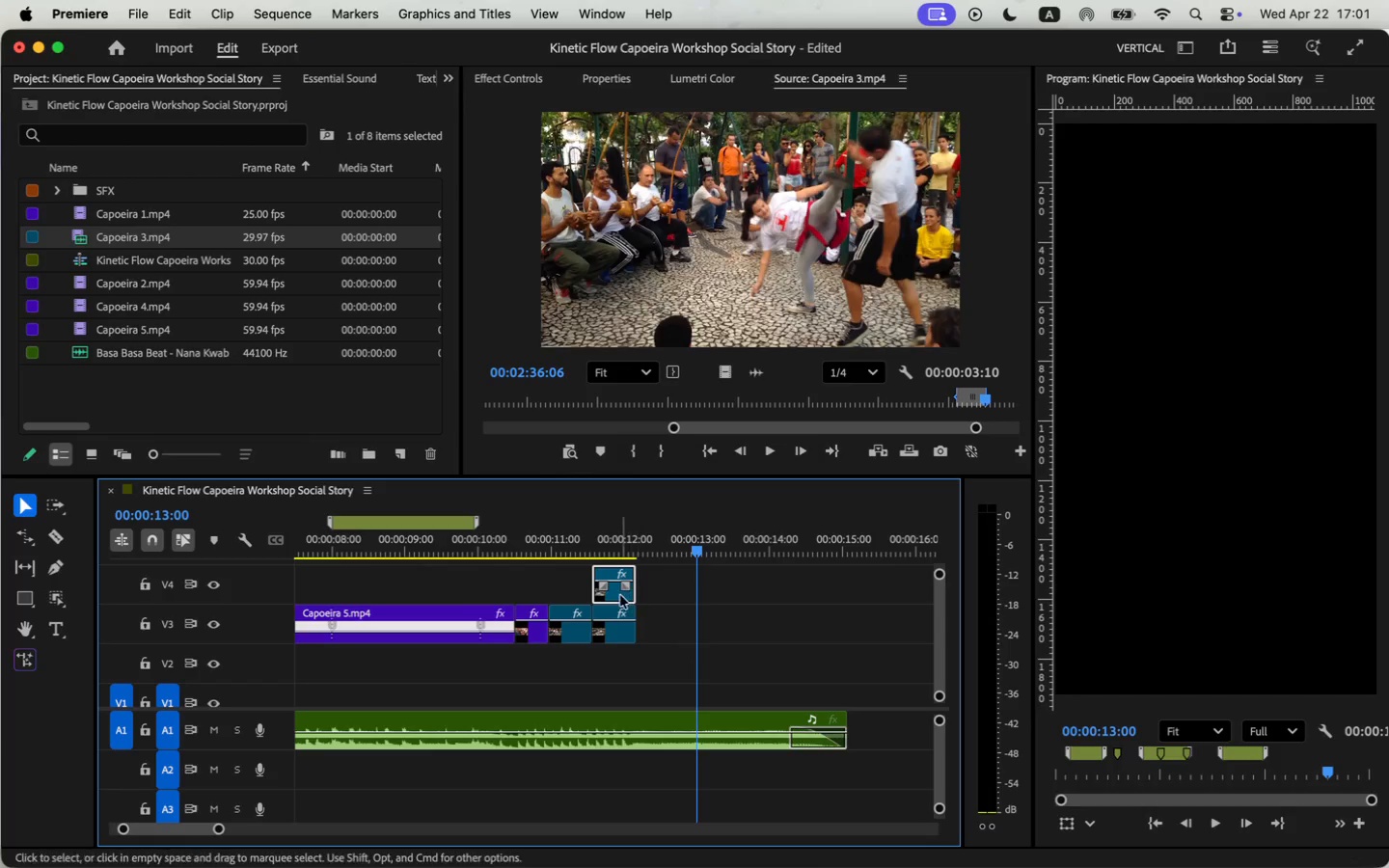 
left_click_drag(start_coordinate=[652, 598], to_coordinate=[652, 612])
 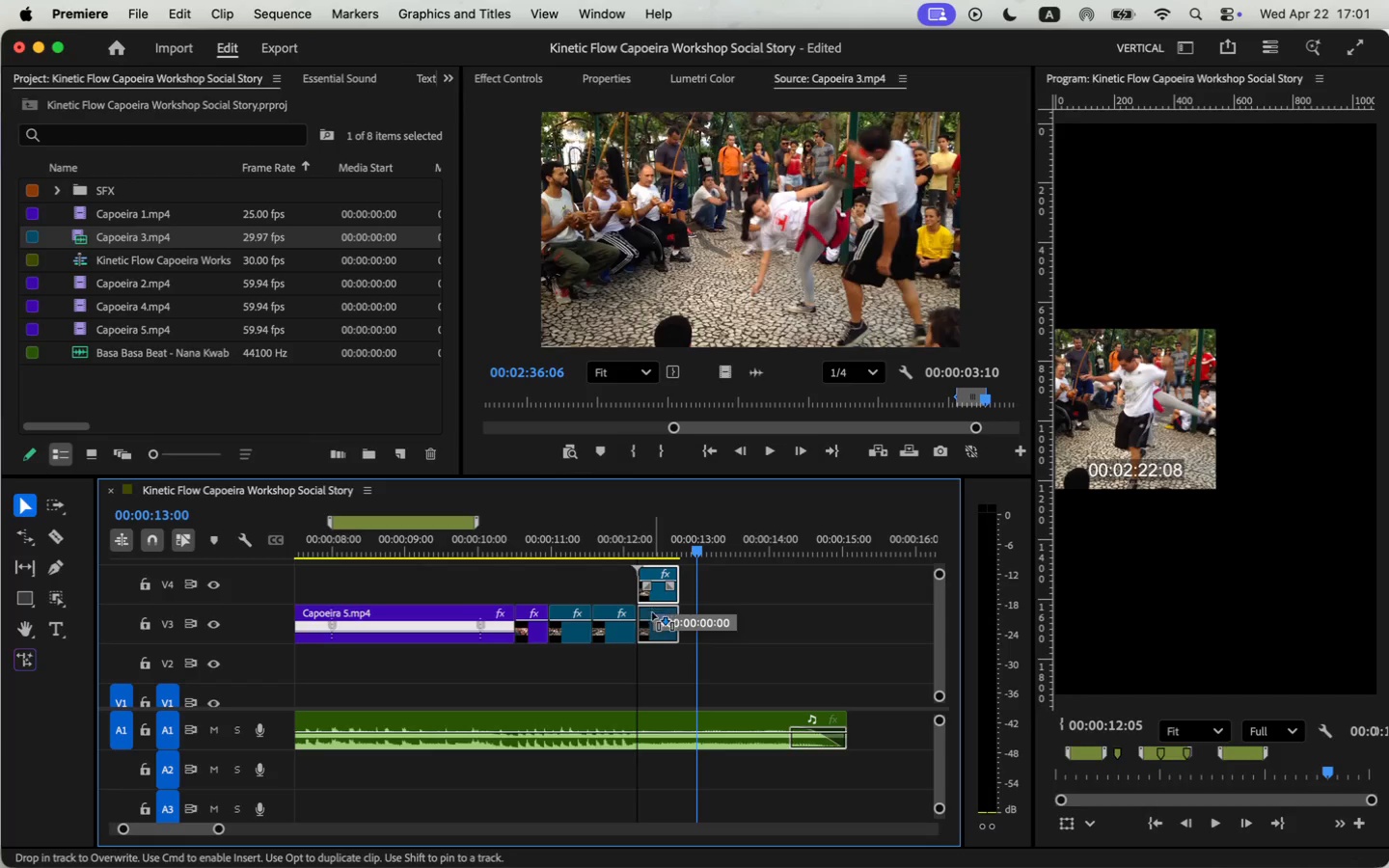 
left_click([533, 535])
 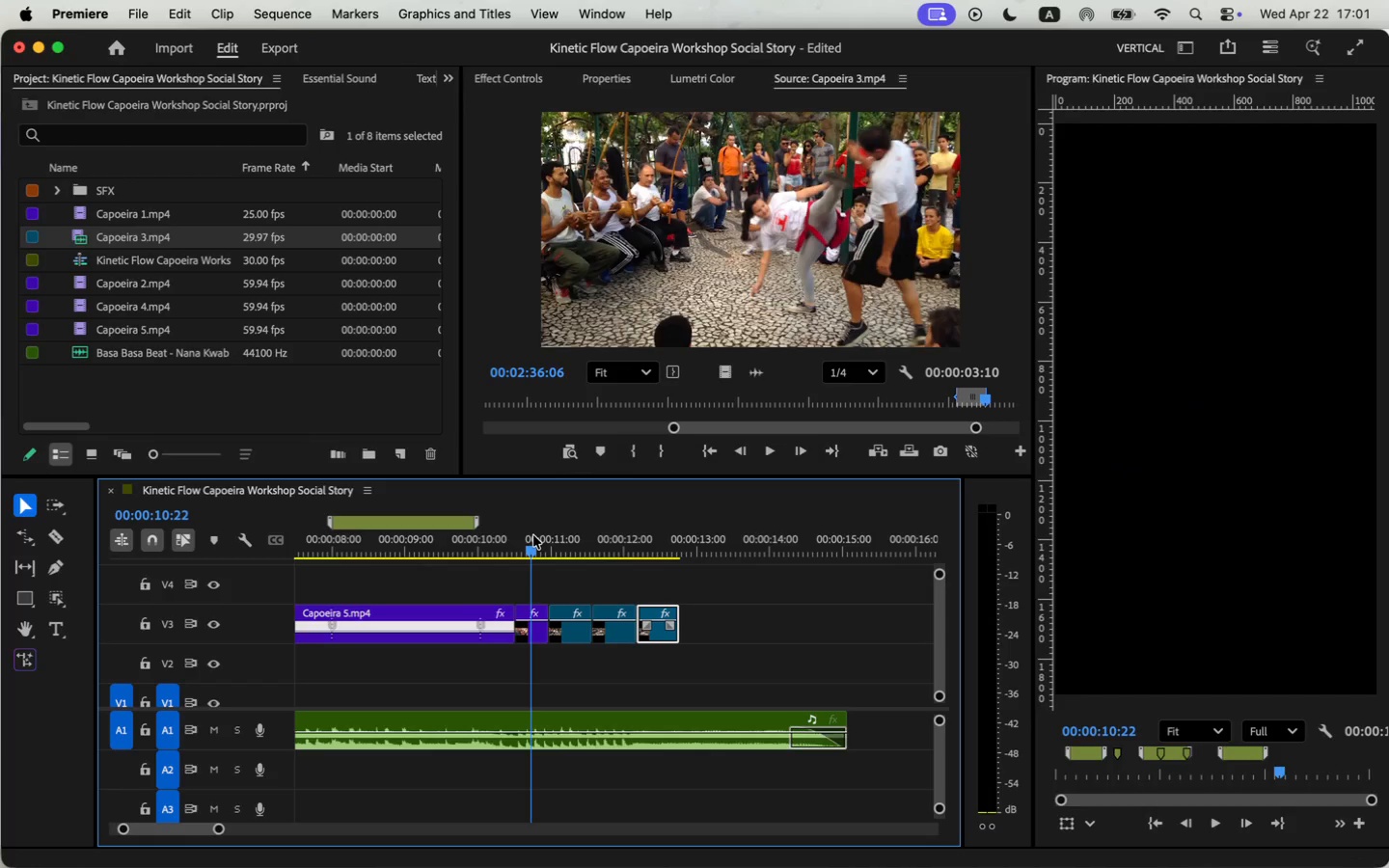 
key(Space)
 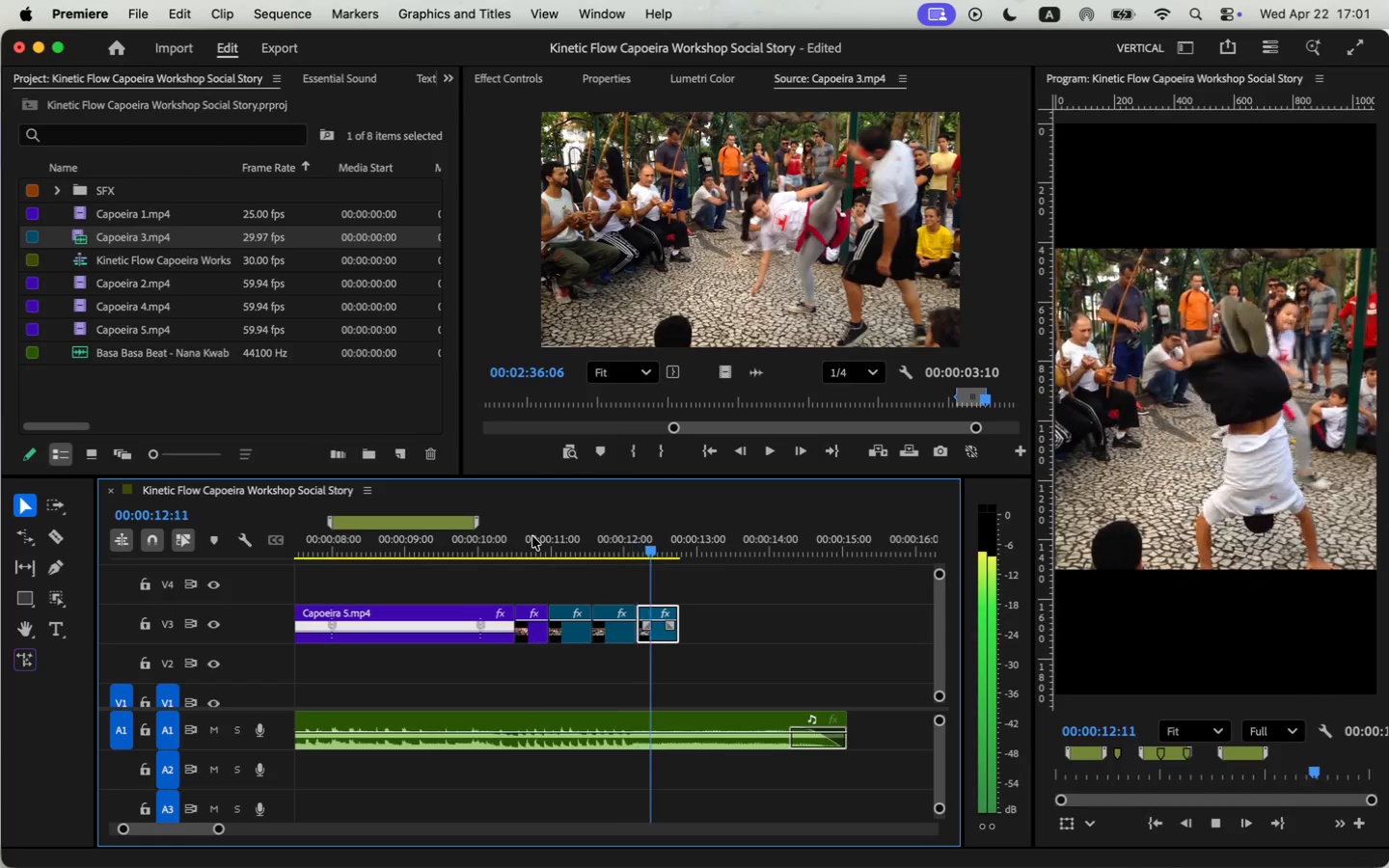 
key(Space)
 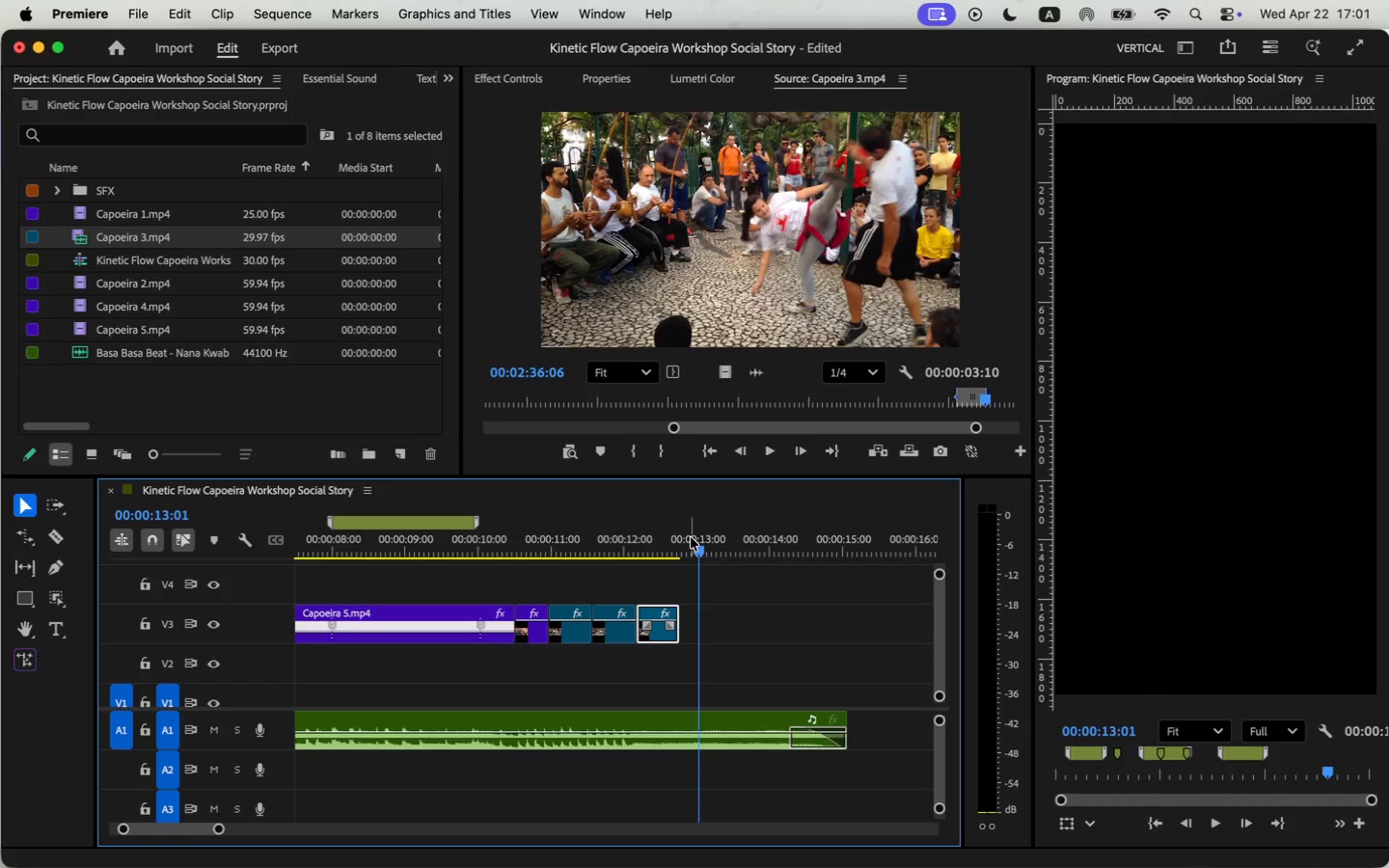 
left_click([647, 541])
 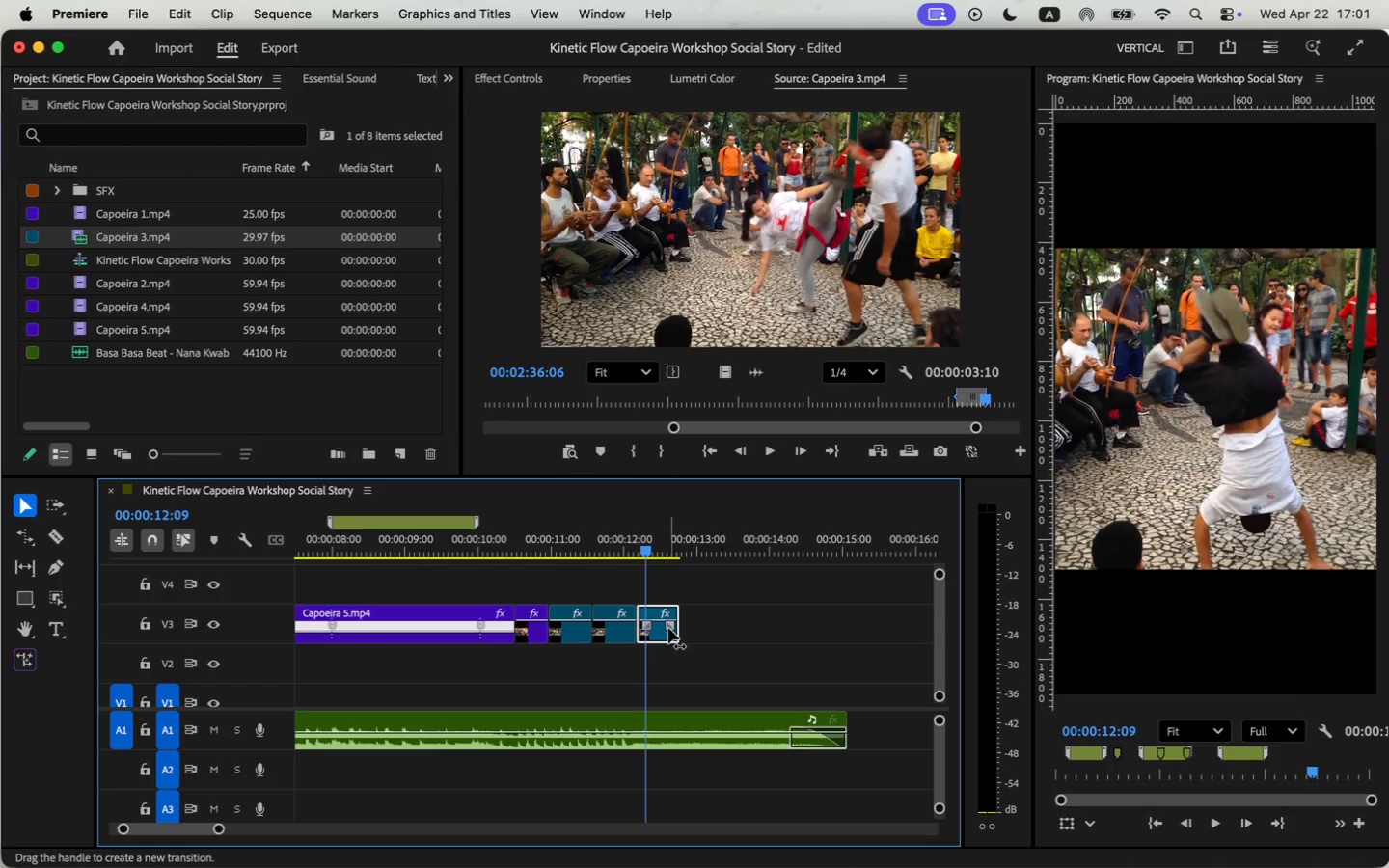 
key(Space)
 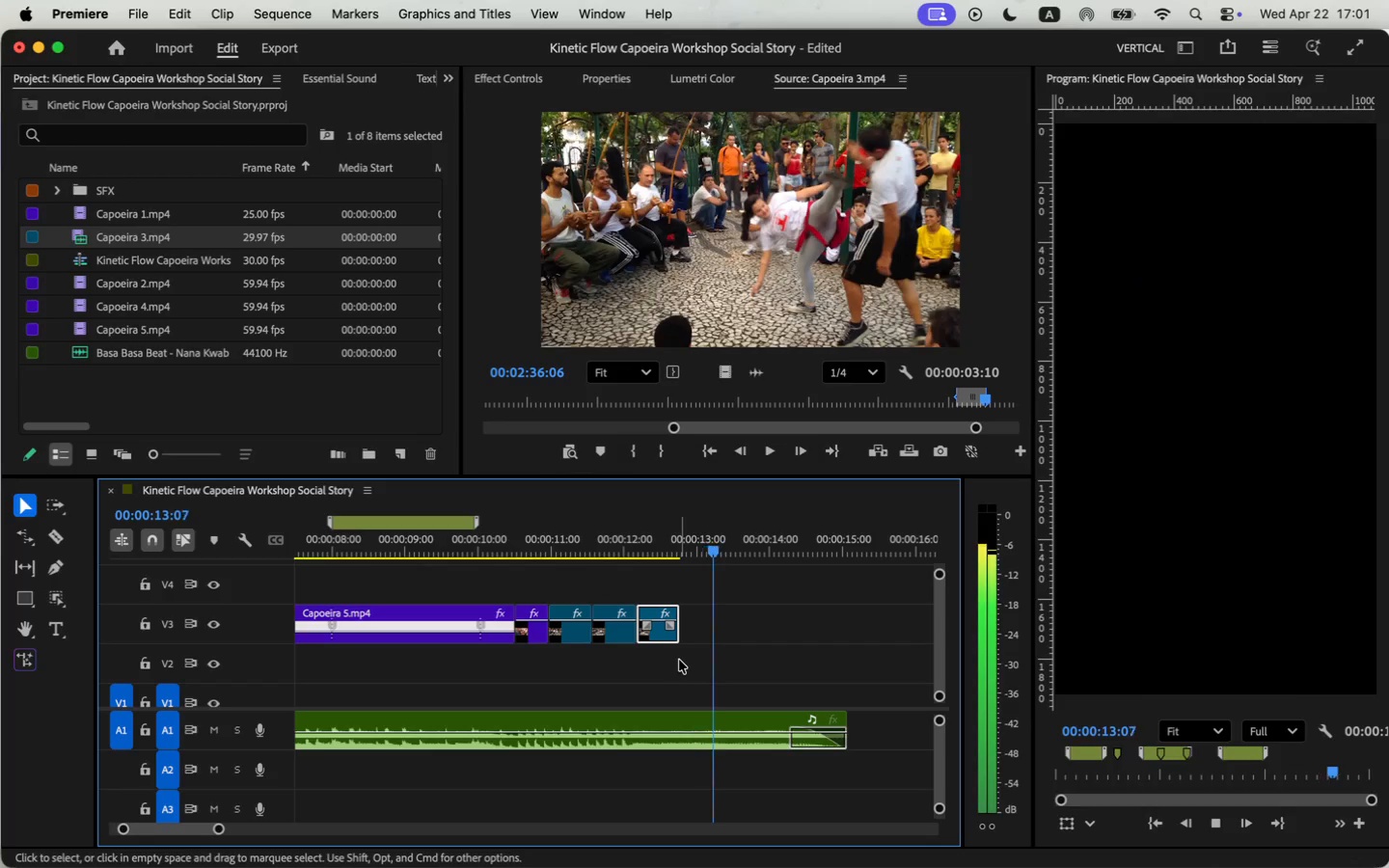 
key(Space)
 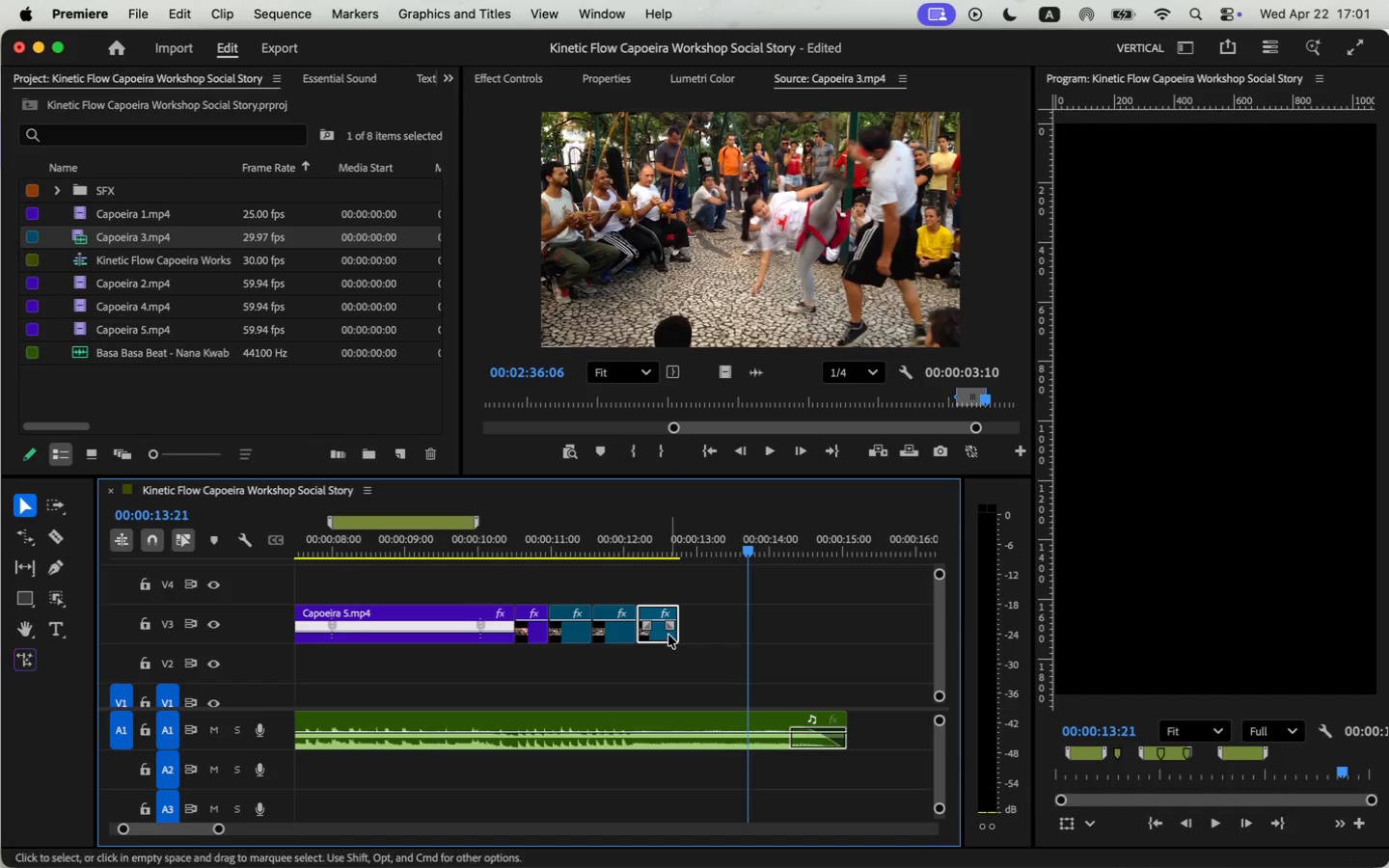 
left_click([662, 635])
 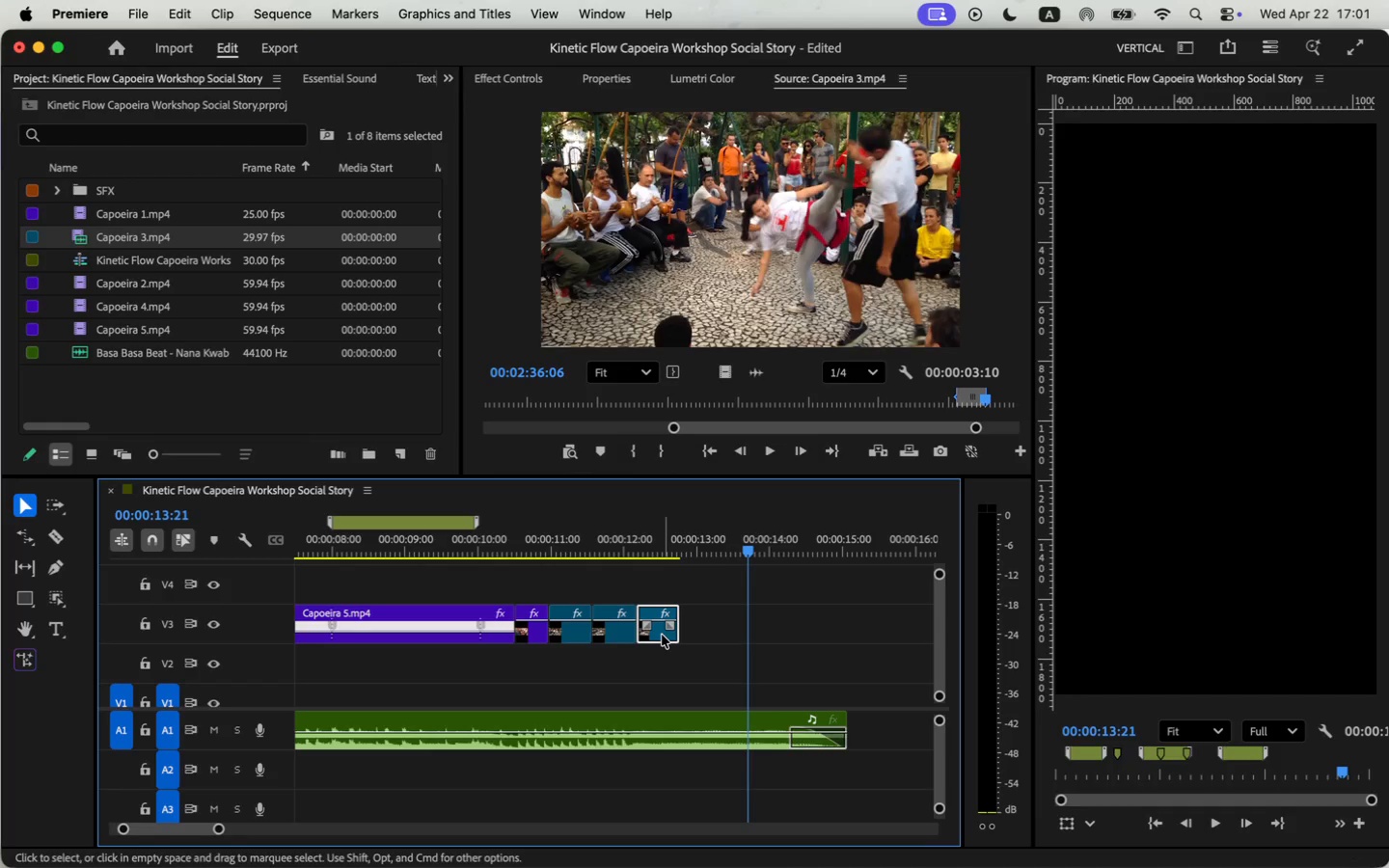 
key(Meta+CommandLeft)
 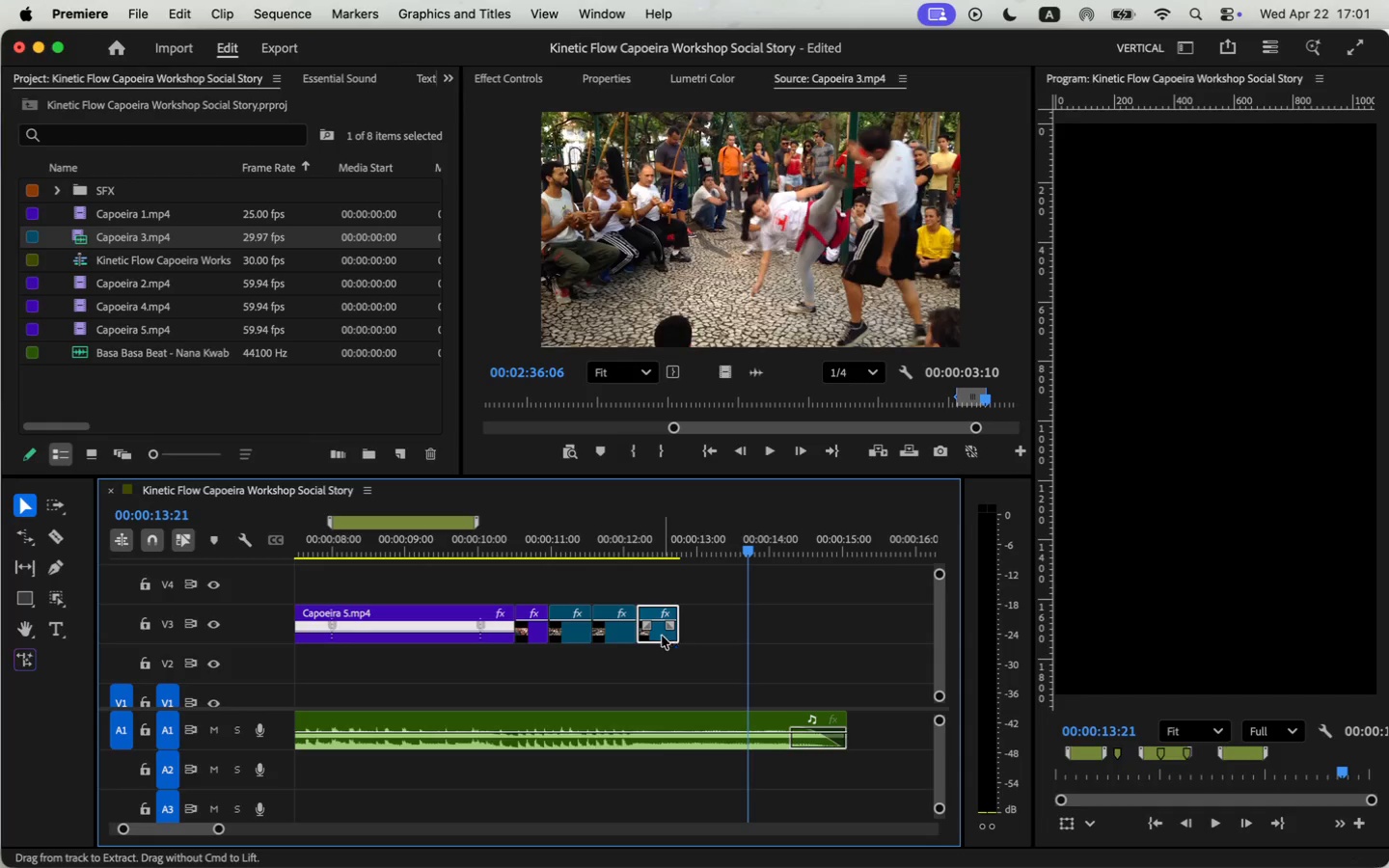 
key(Meta+R)
 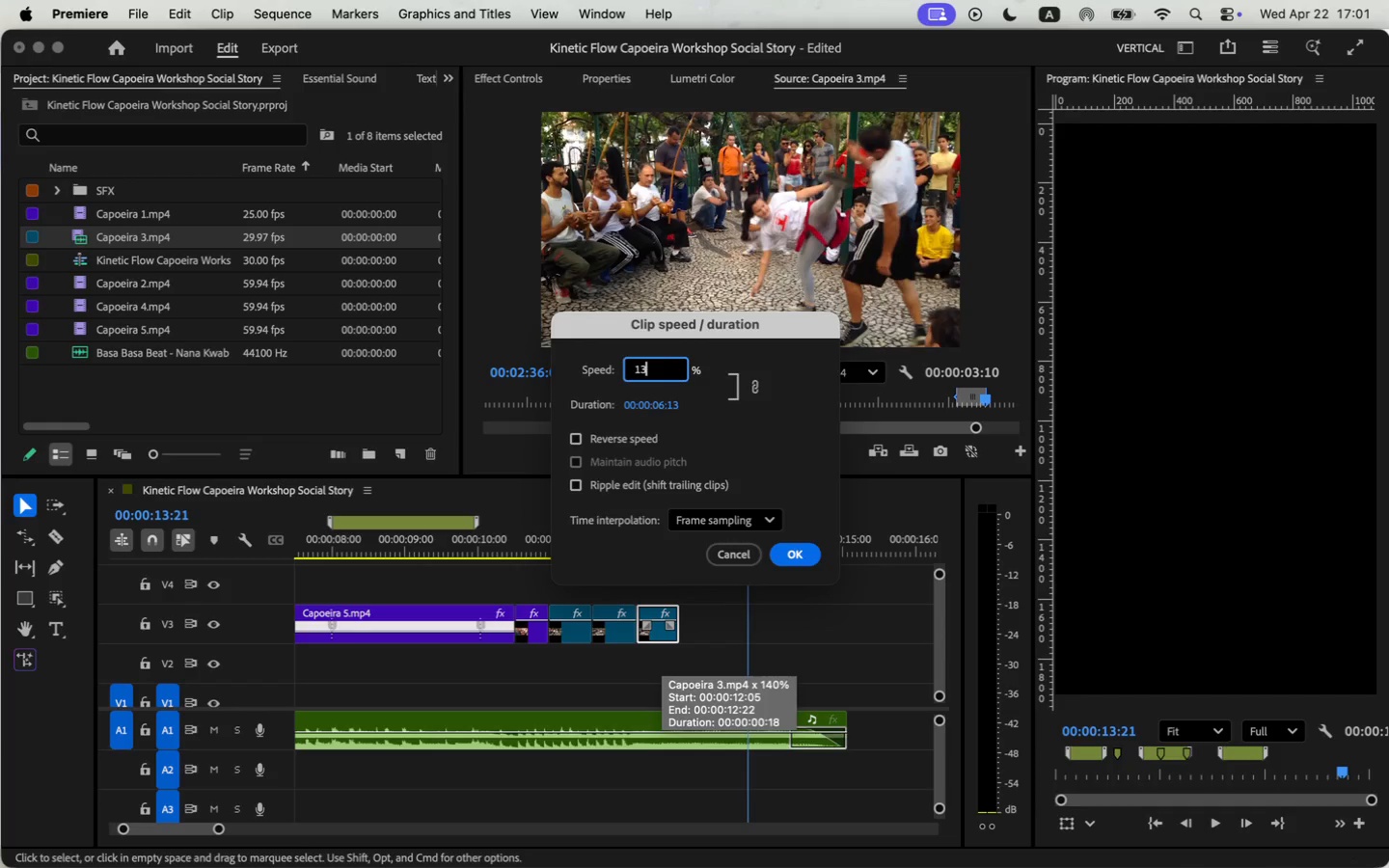 
type(13)
key(Backspace)
type(20)
 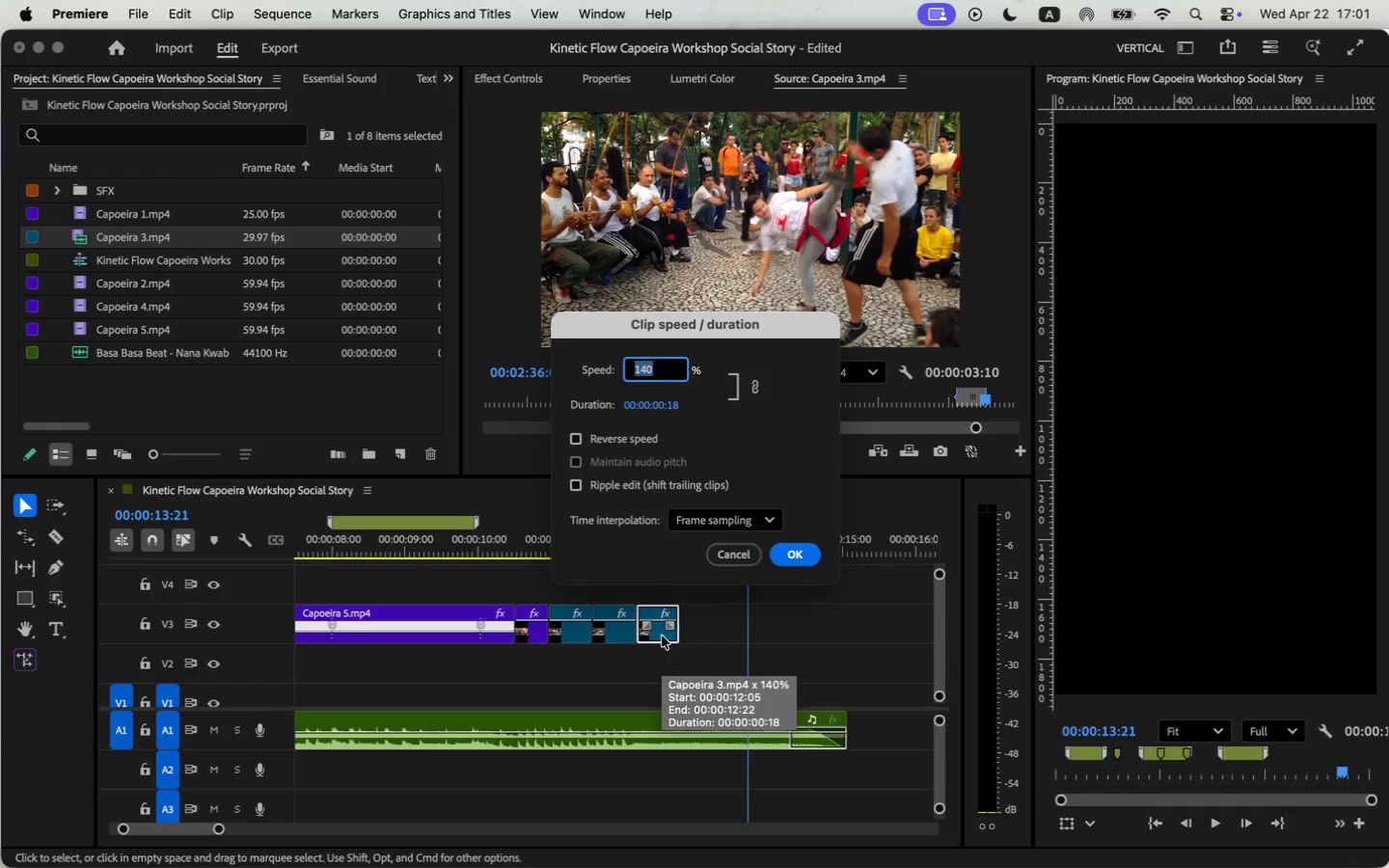 
key(Enter)
 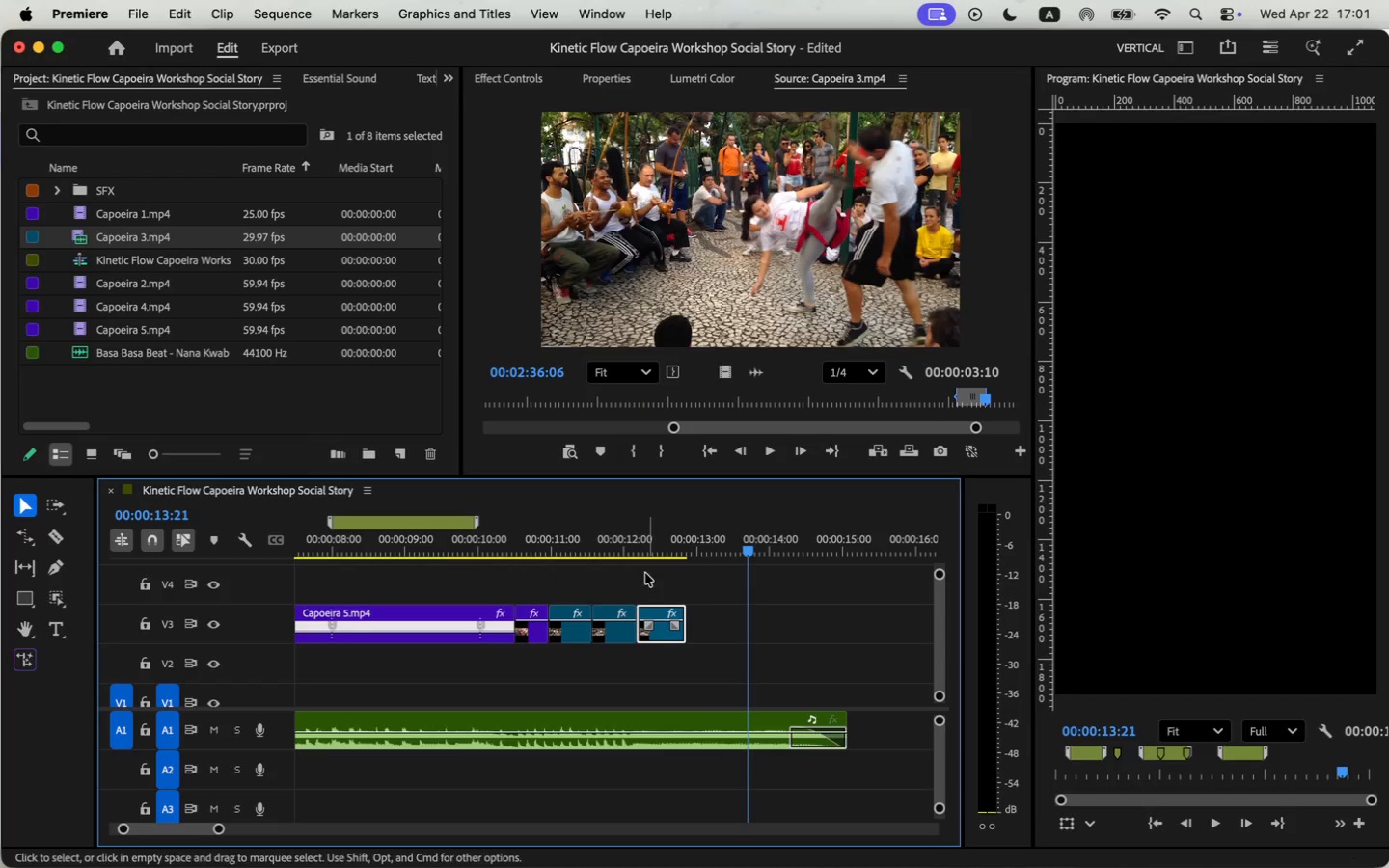 
double_click([610, 543])
 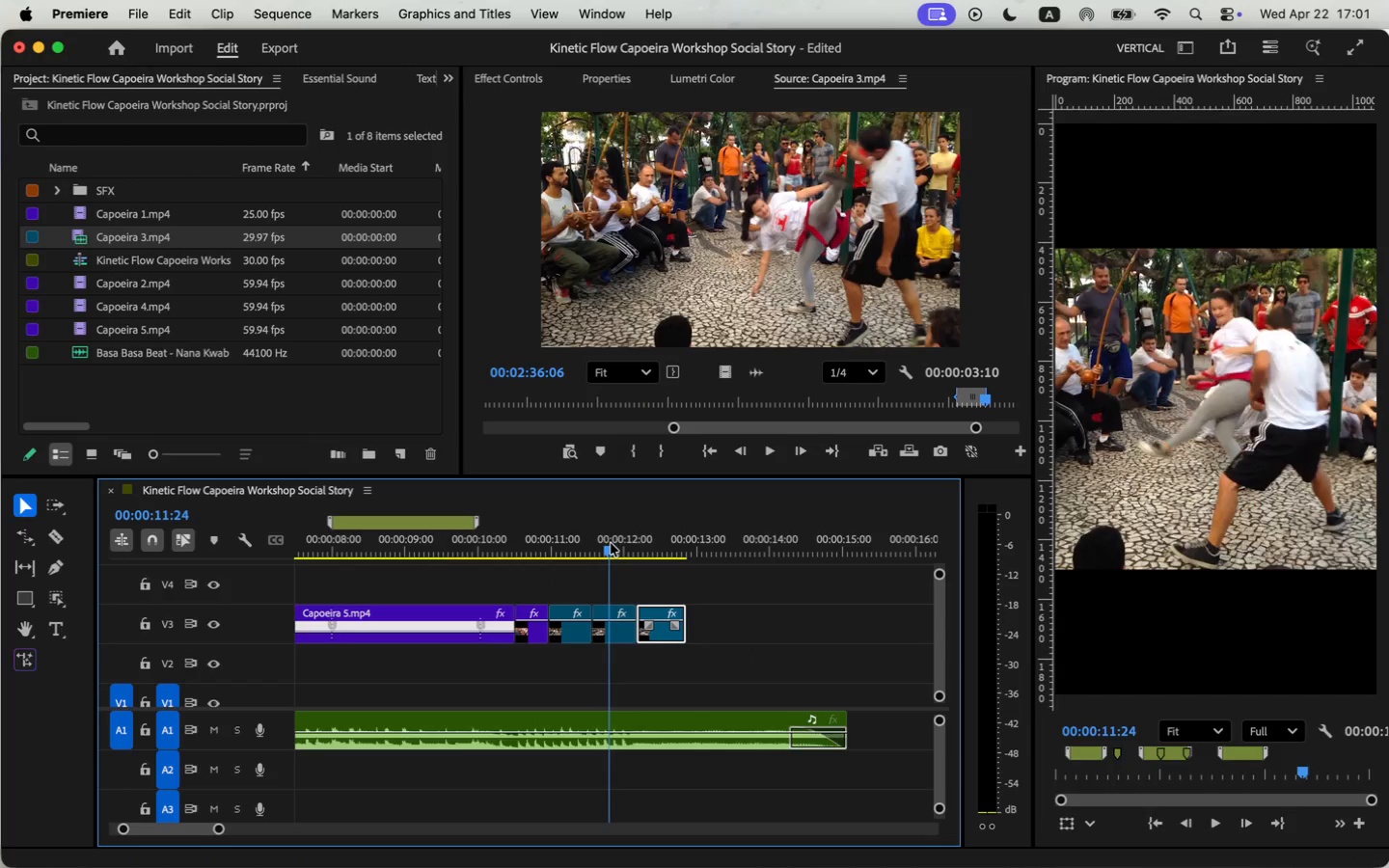 
key(Space)
 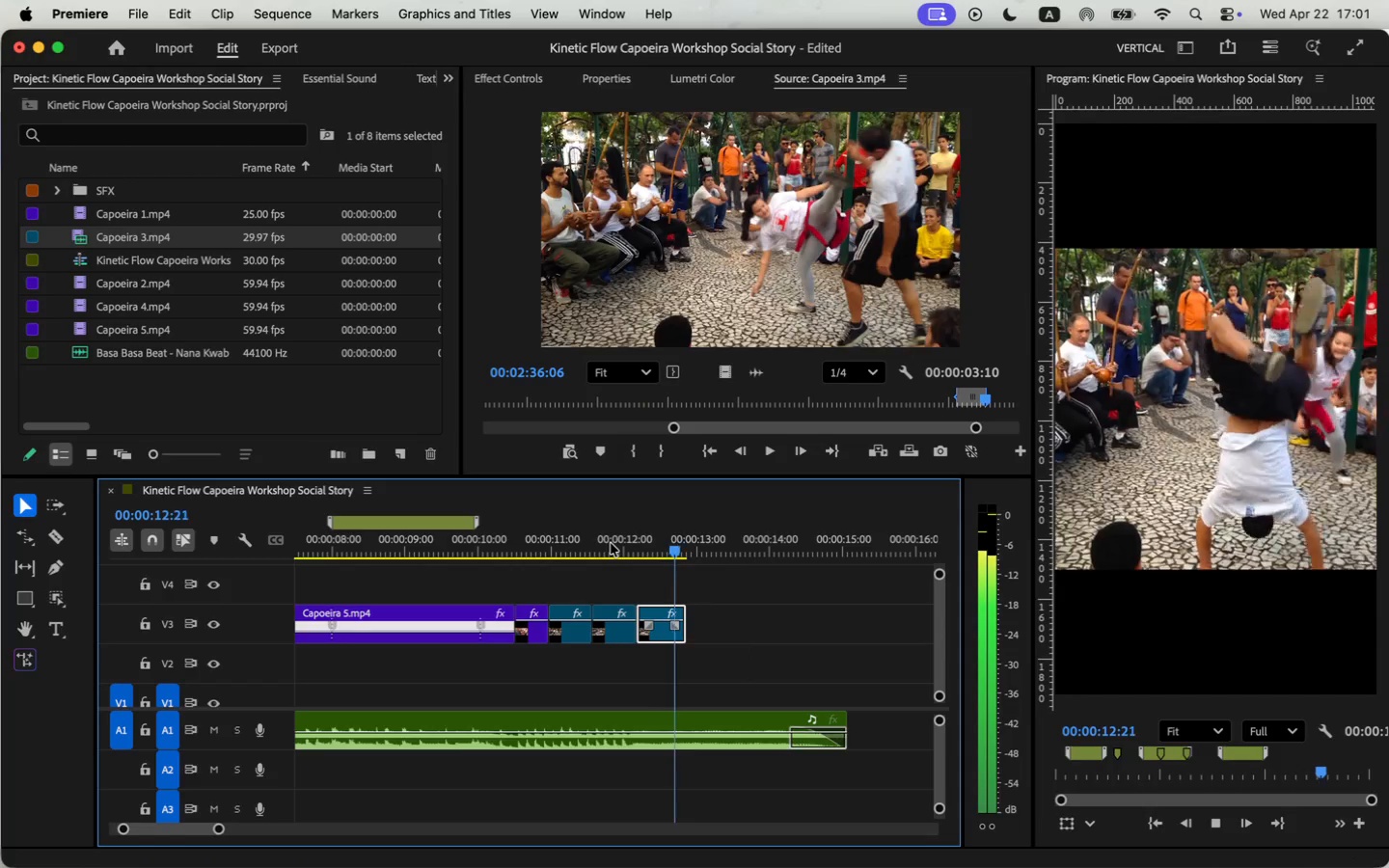 
key(Space)
 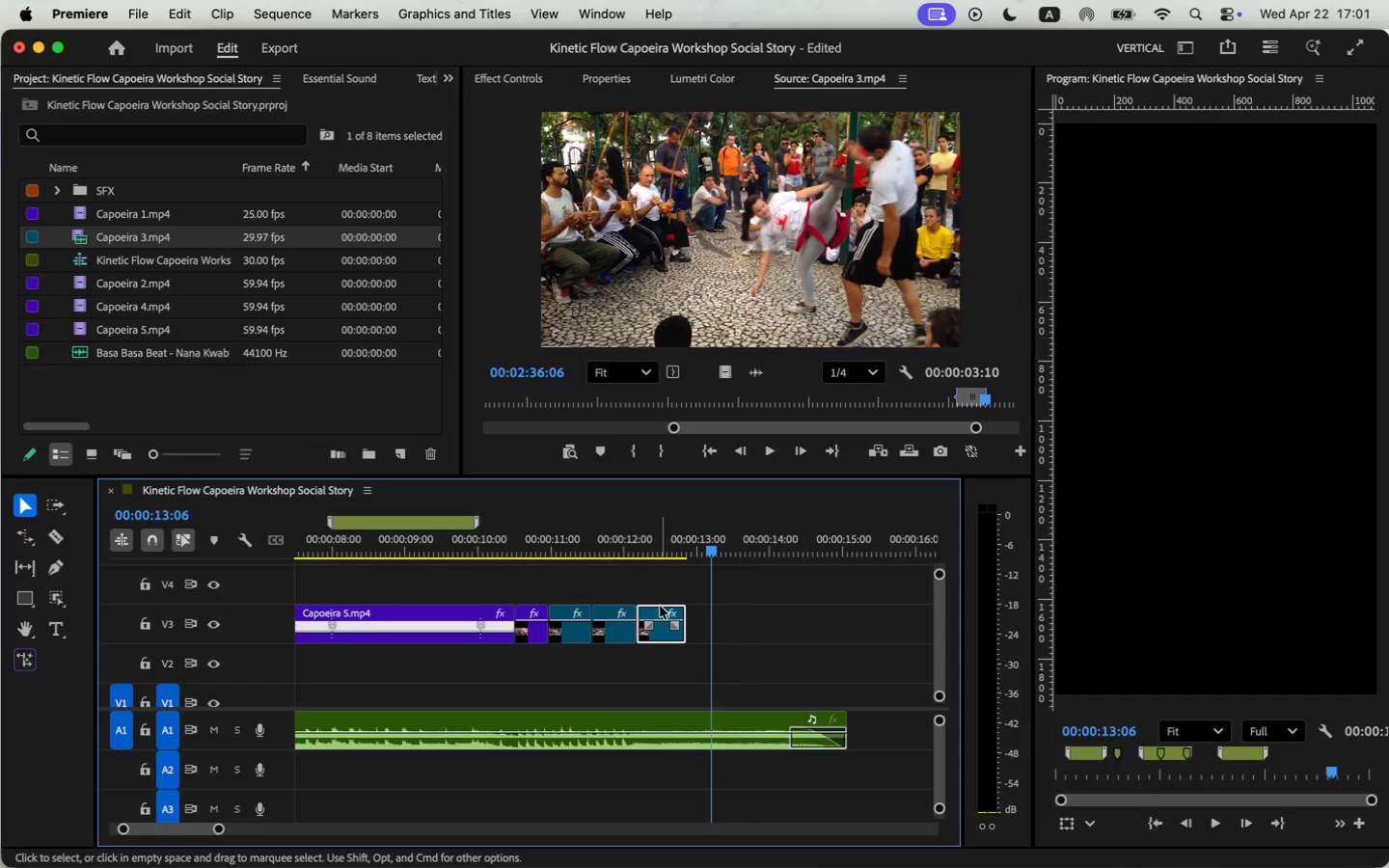 
left_click([662, 622])
 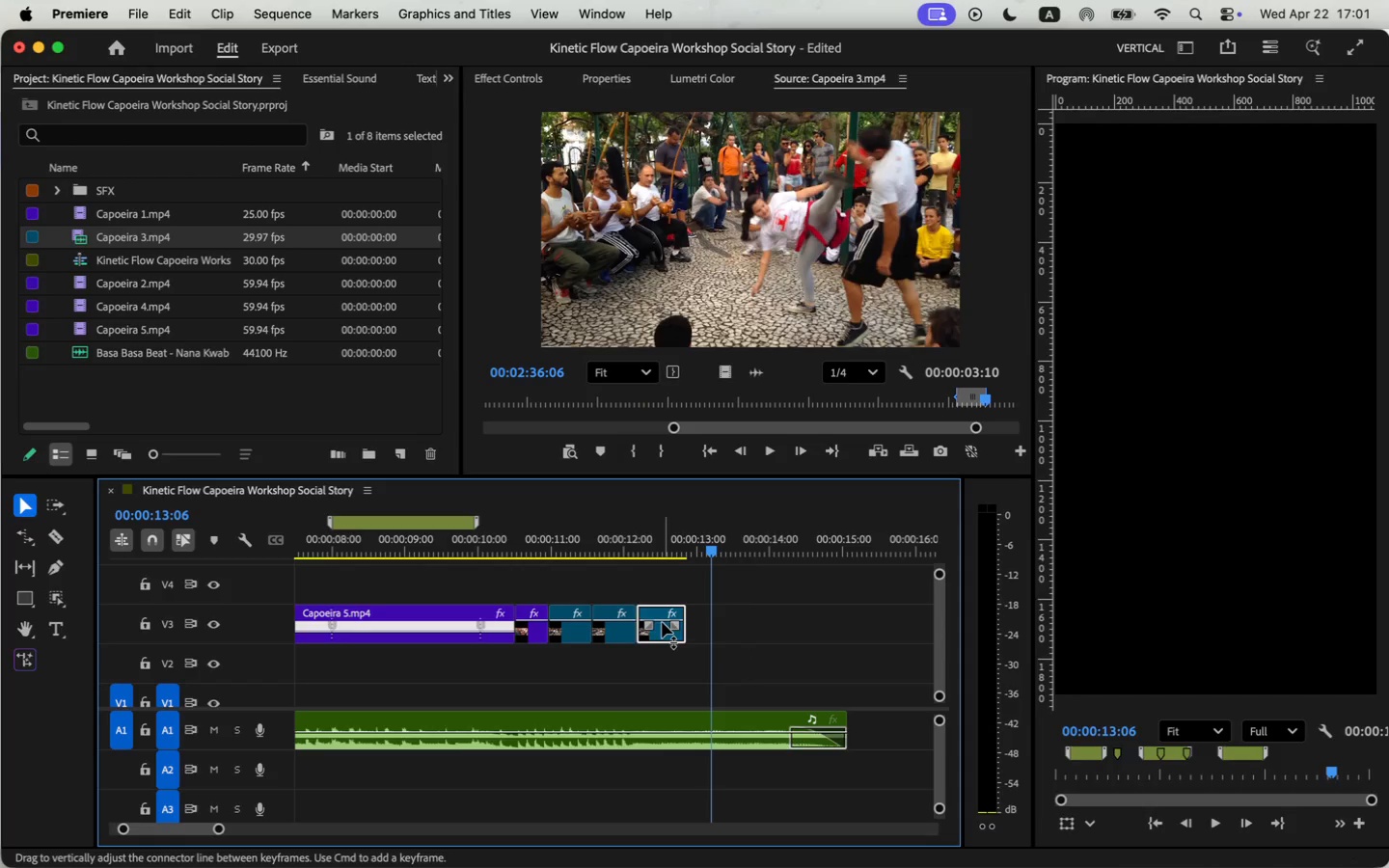 
key(Backspace)
 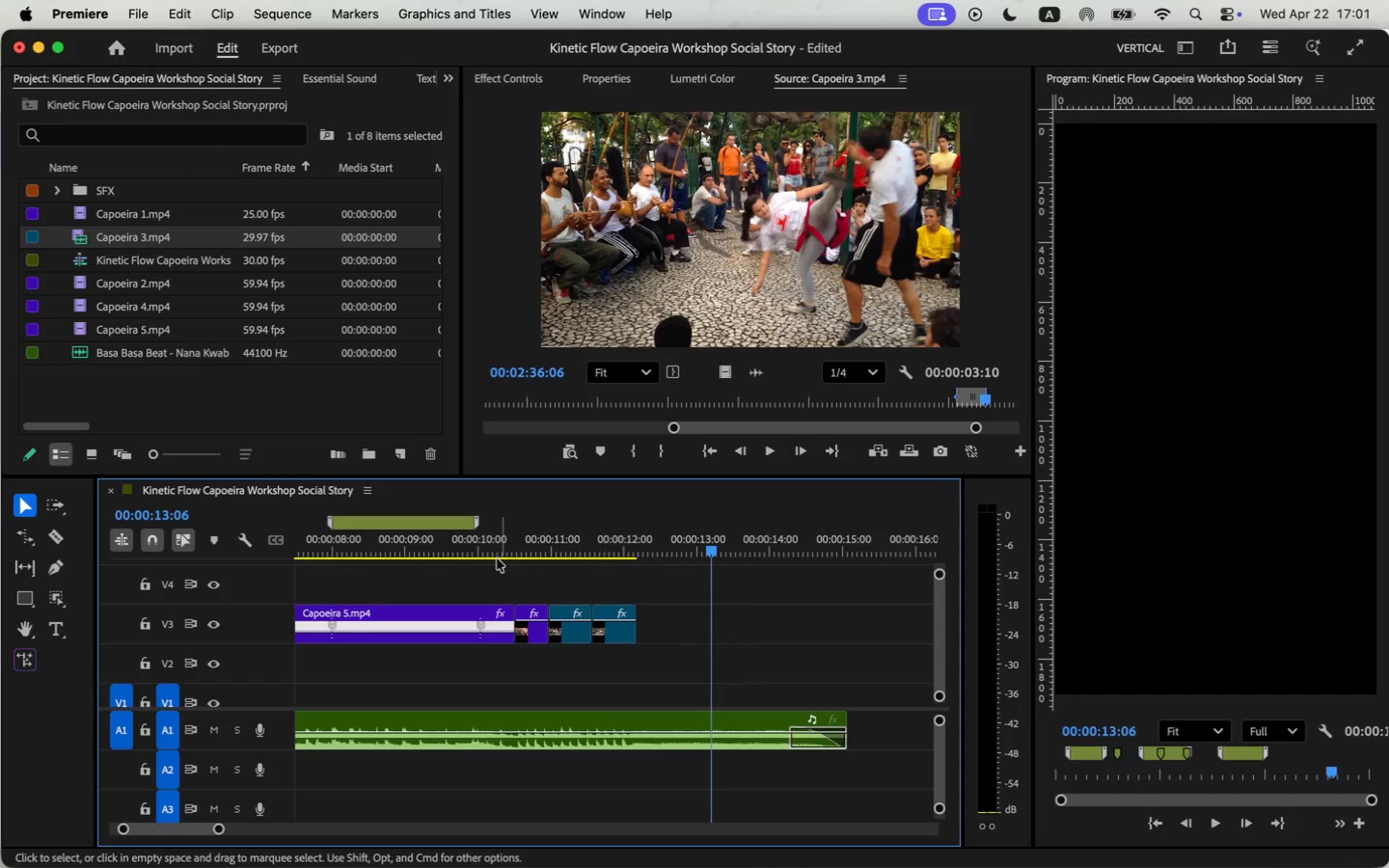 
left_click([468, 551])
 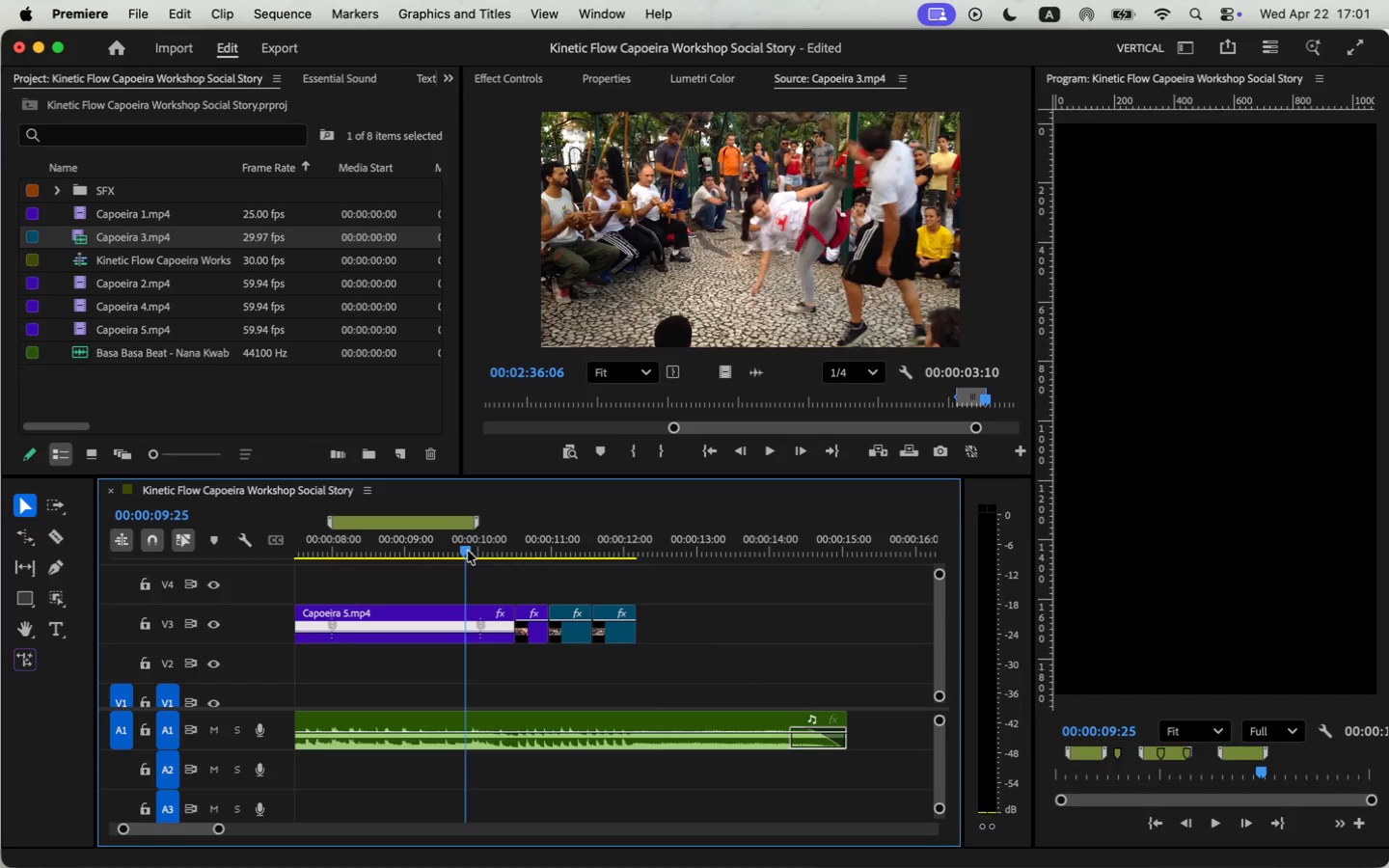 
key(Space)
 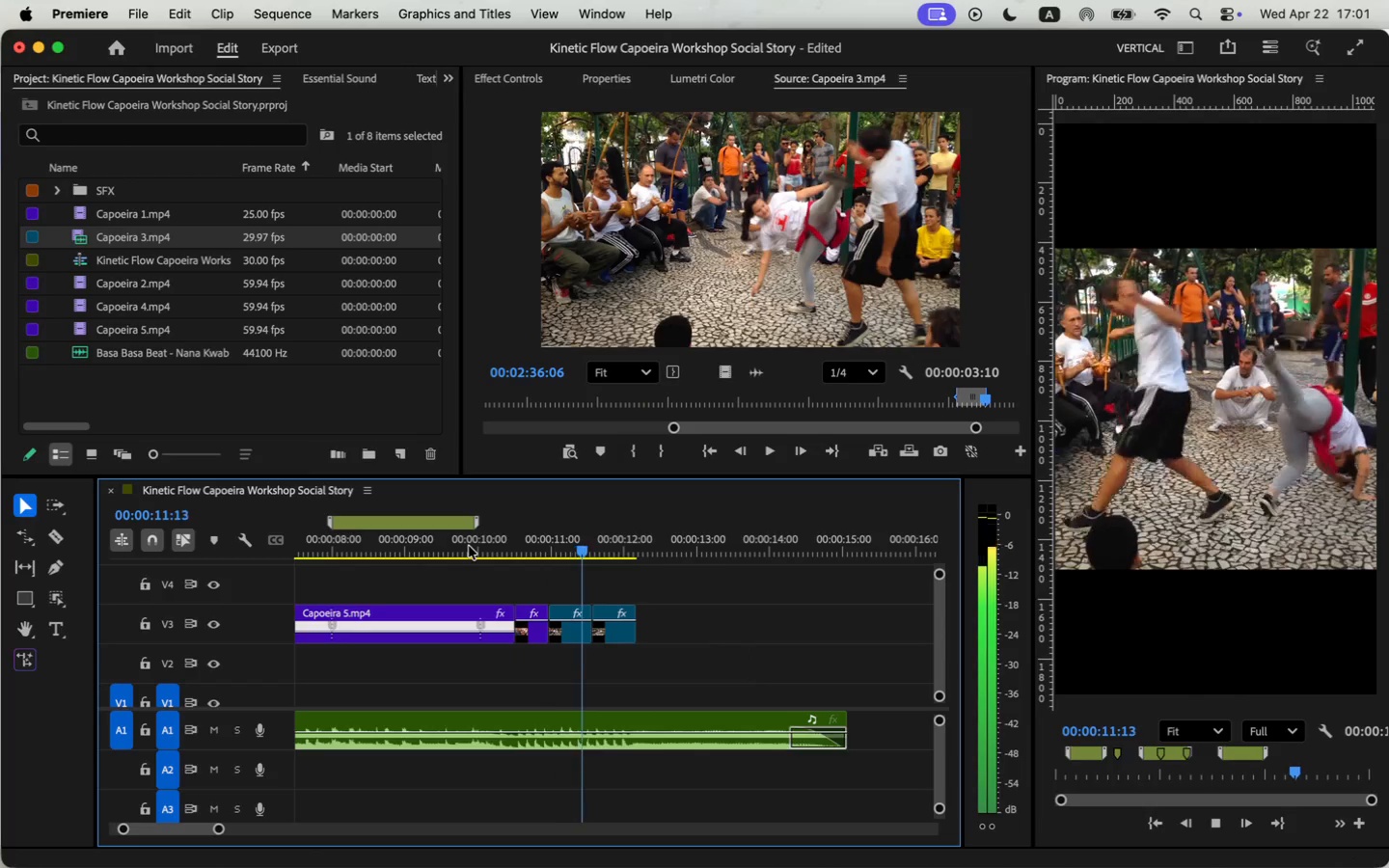 
key(Space)
 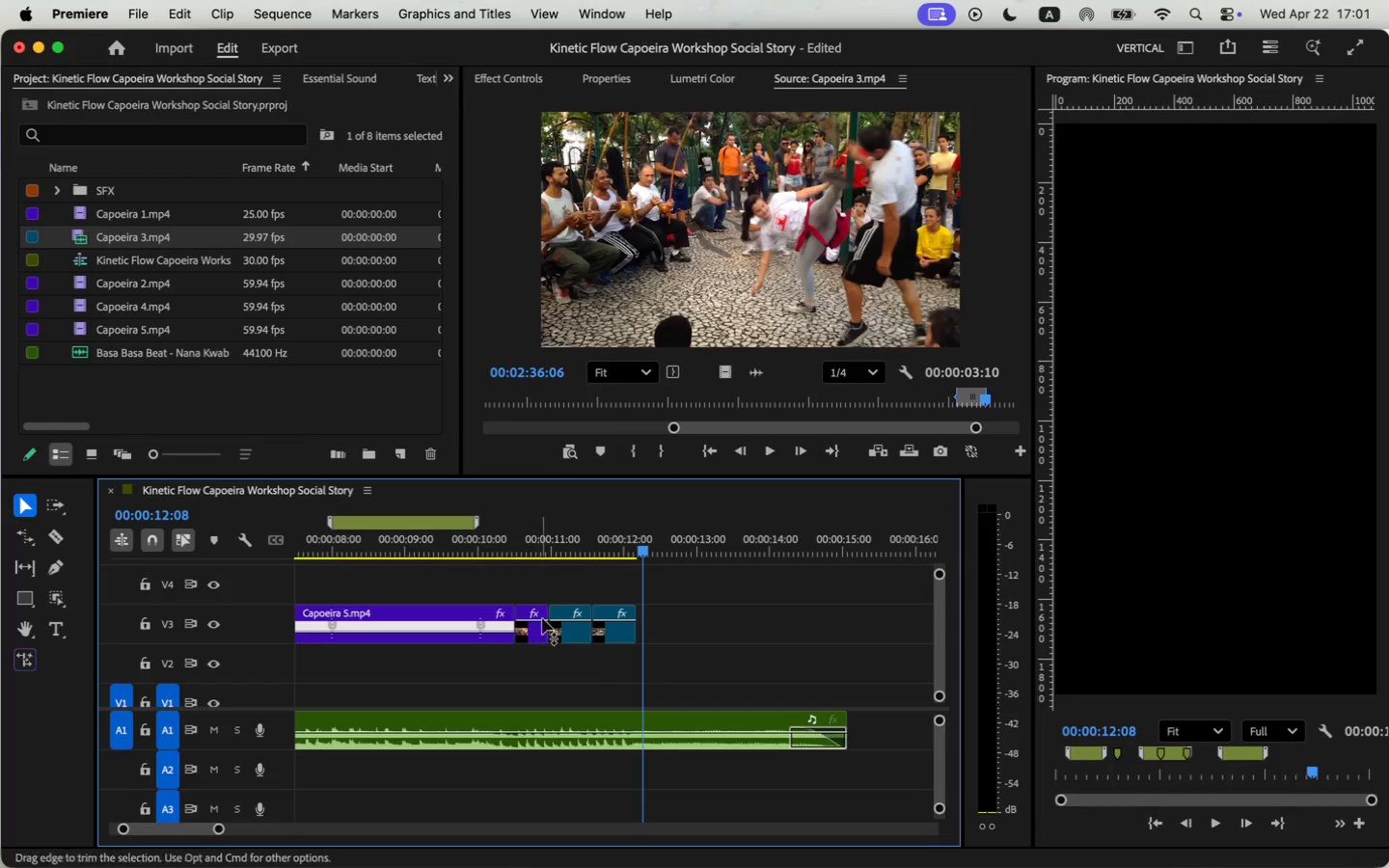 
key(Space)
 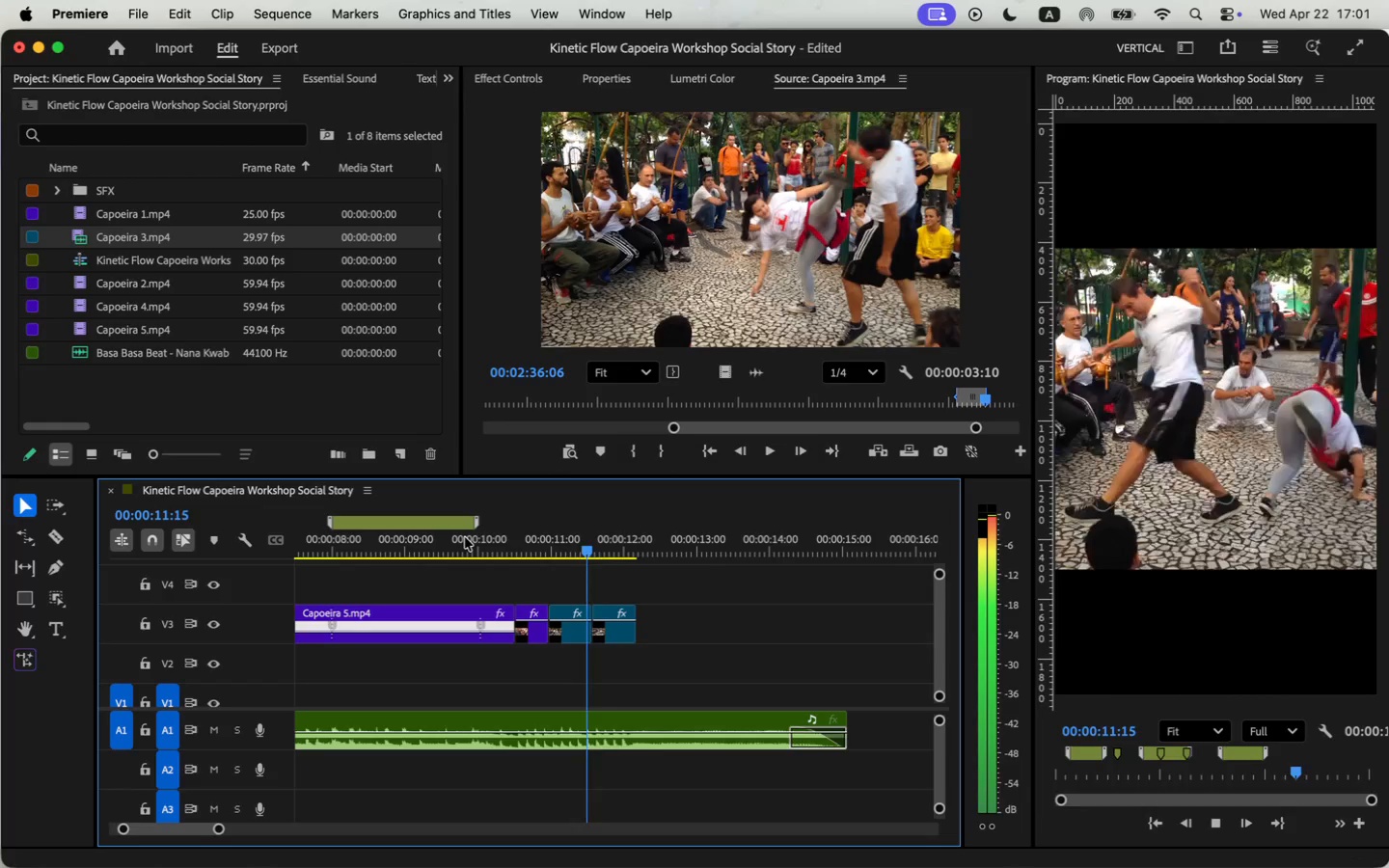 
key(Space)
 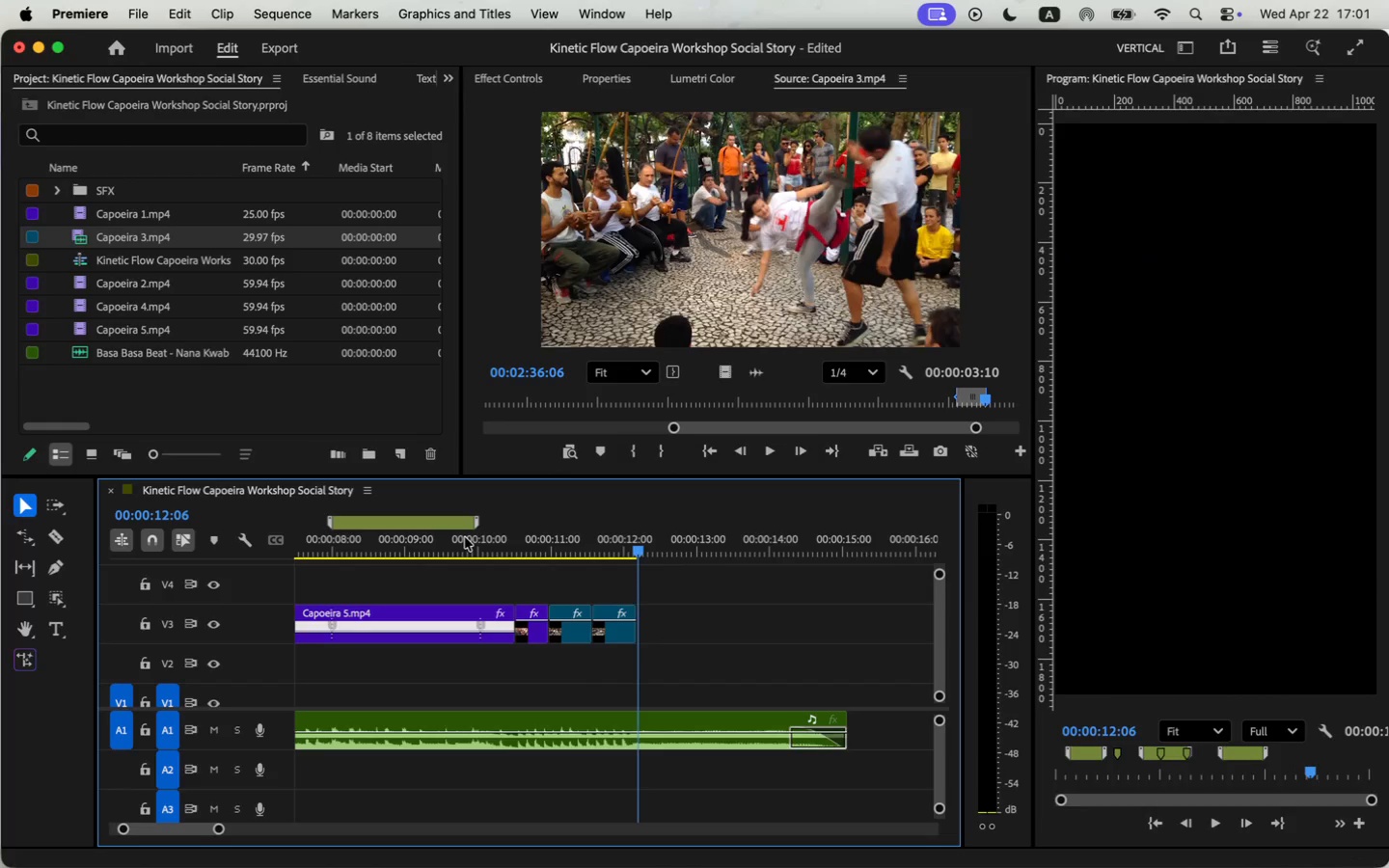 
left_click_drag(start_coordinate=[526, 398], to_coordinate=[535, 397])
 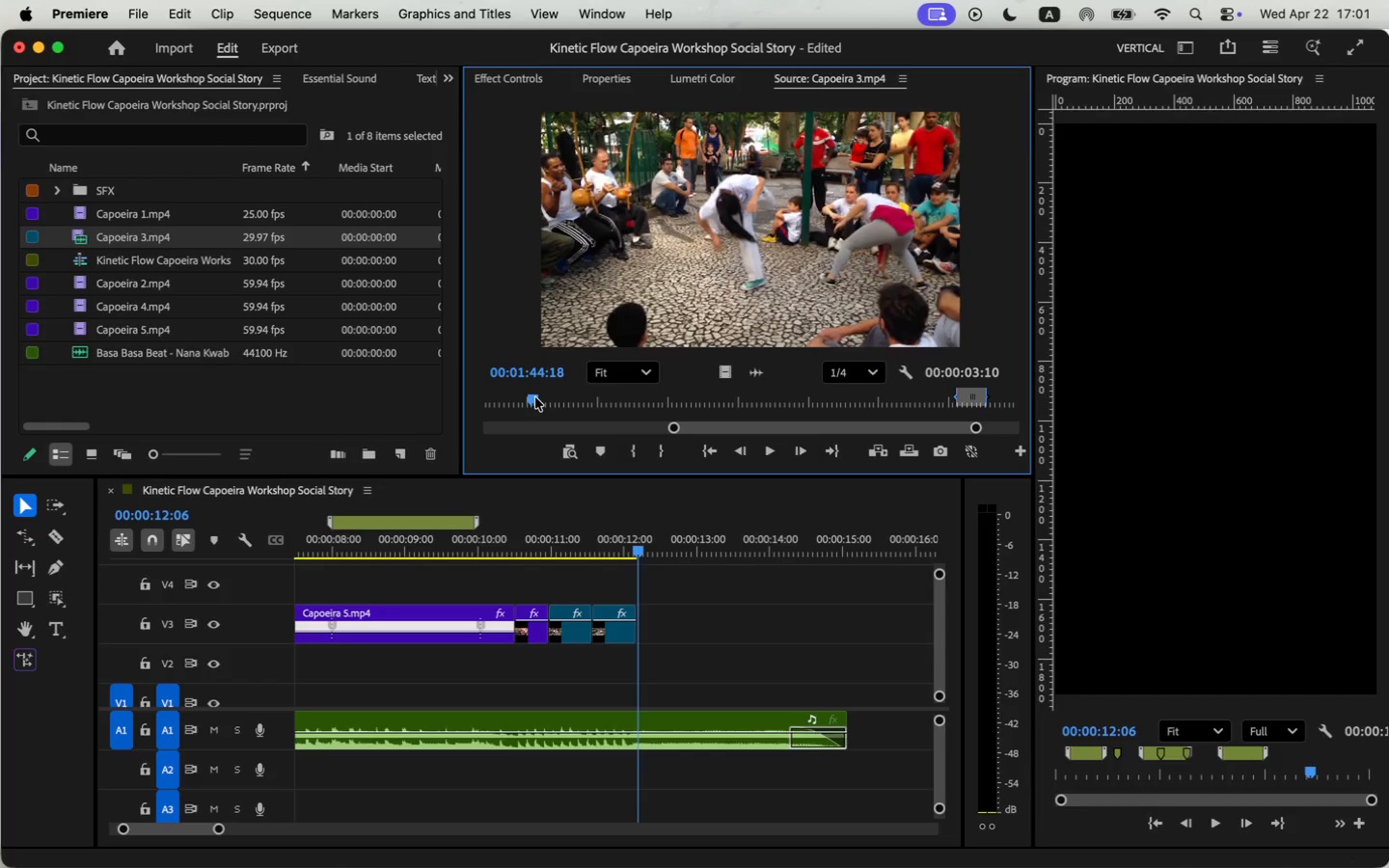 
key(I)
 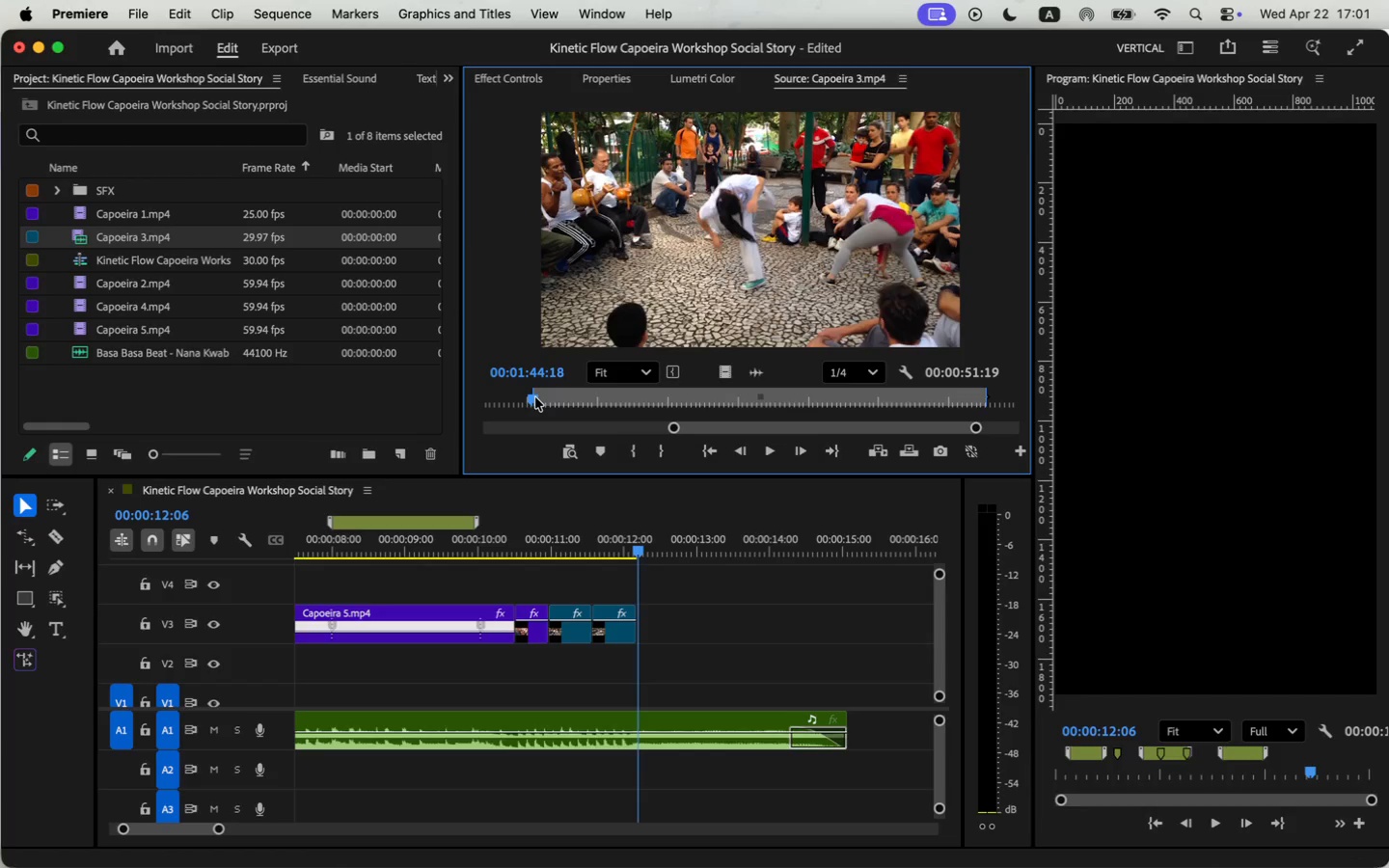 
key(Space)
 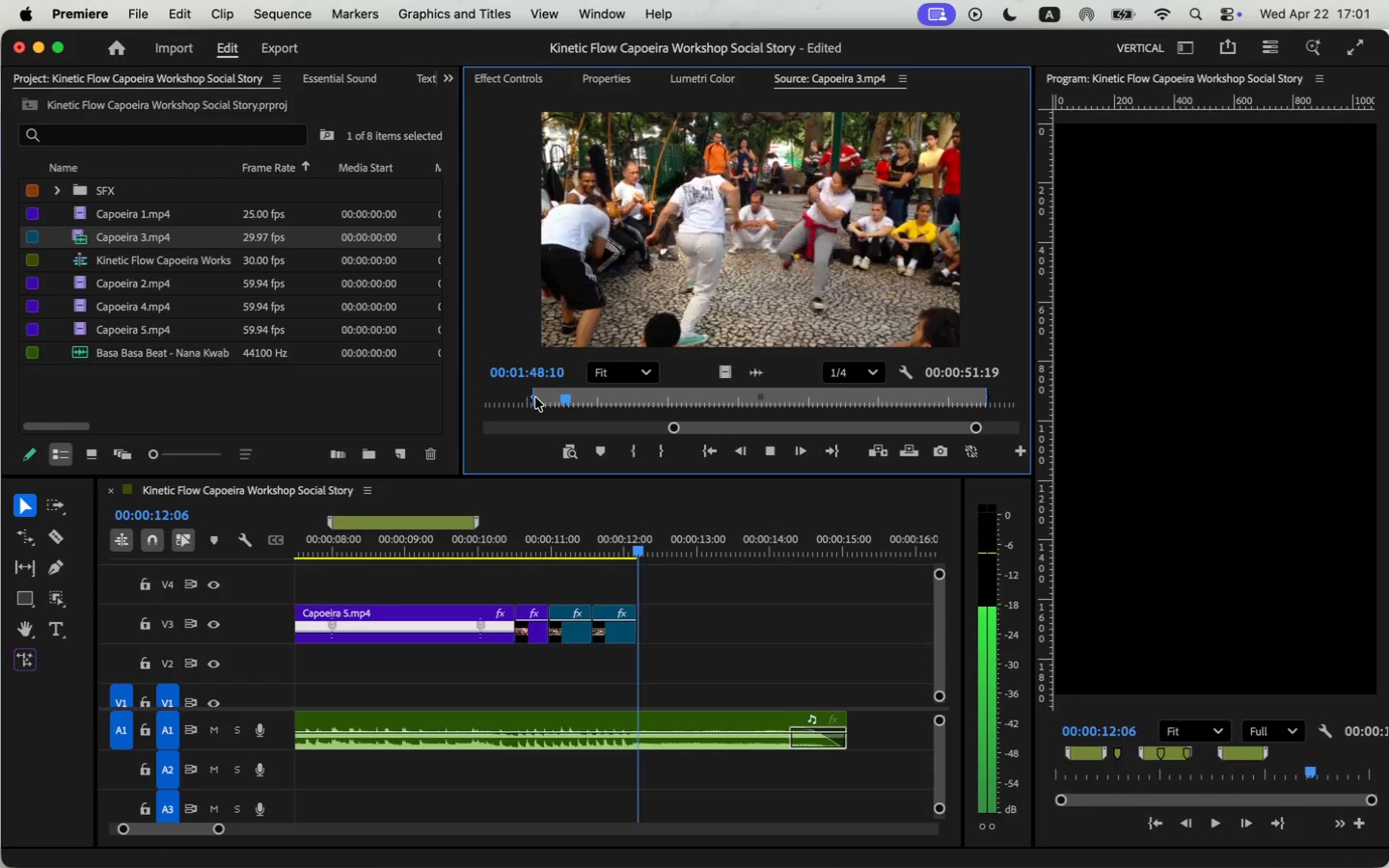 
wait(5.11)
 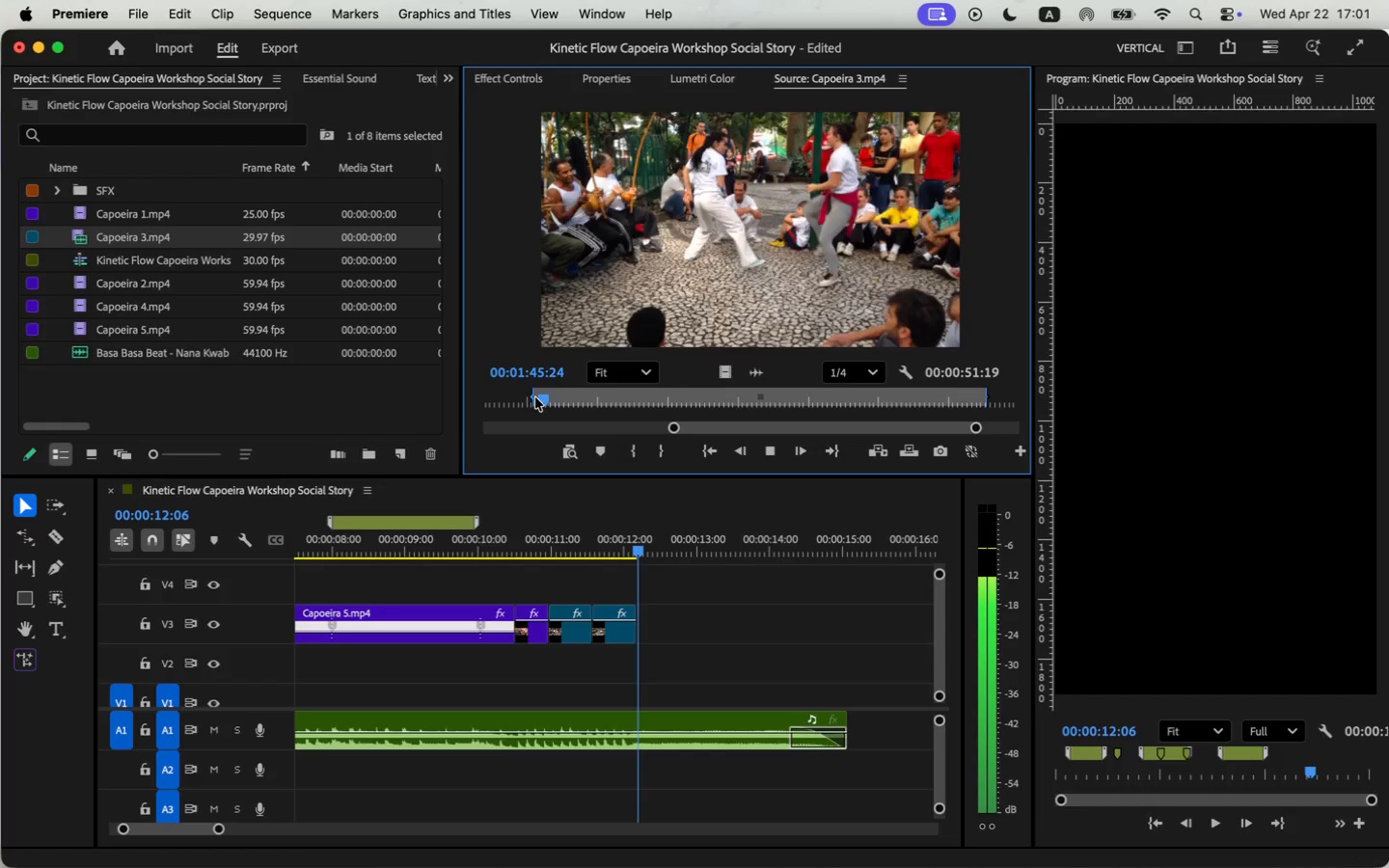 
key(Space)
 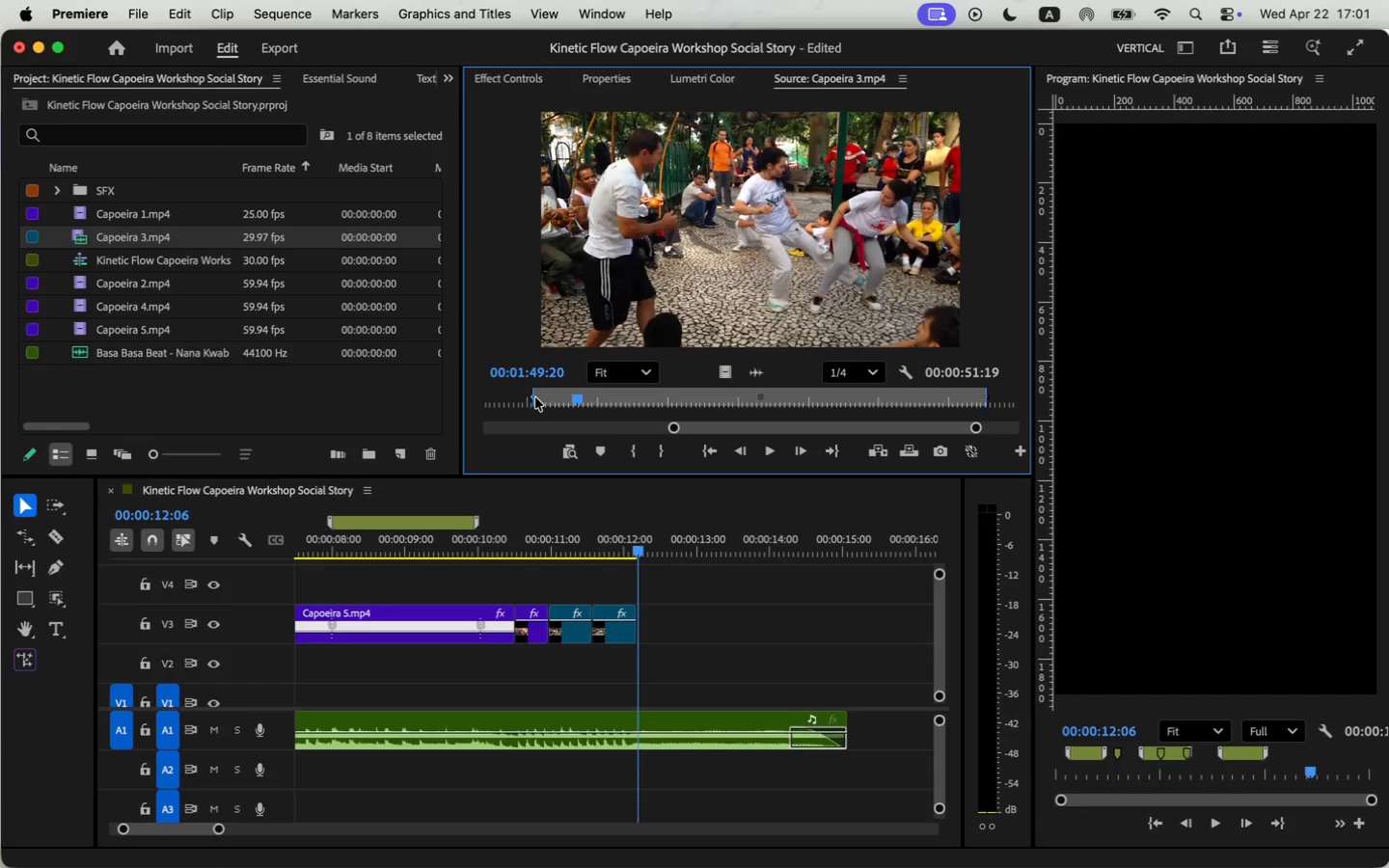 
key(O)
 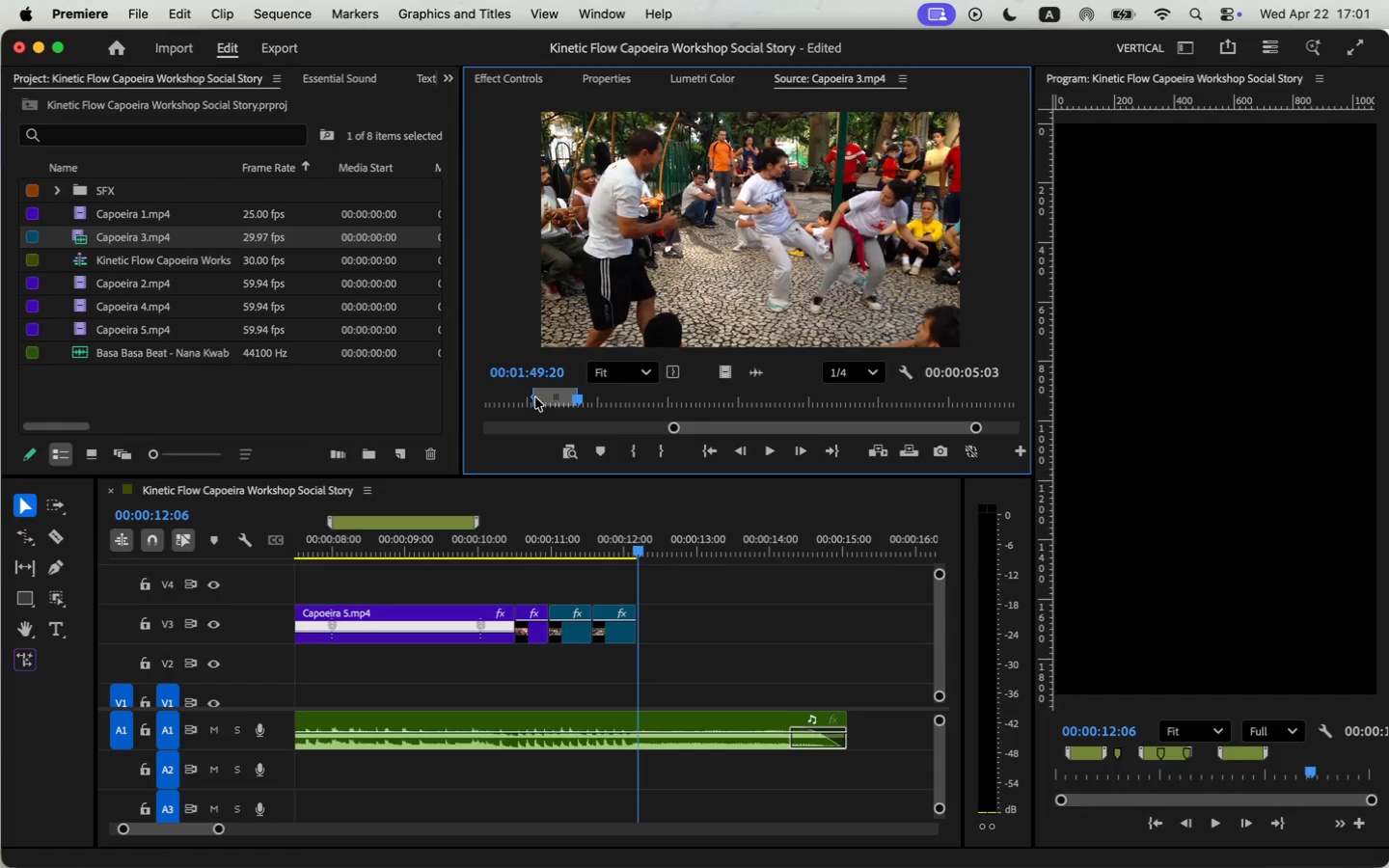 
left_click_drag(start_coordinate=[577, 398], to_coordinate=[562, 404])
 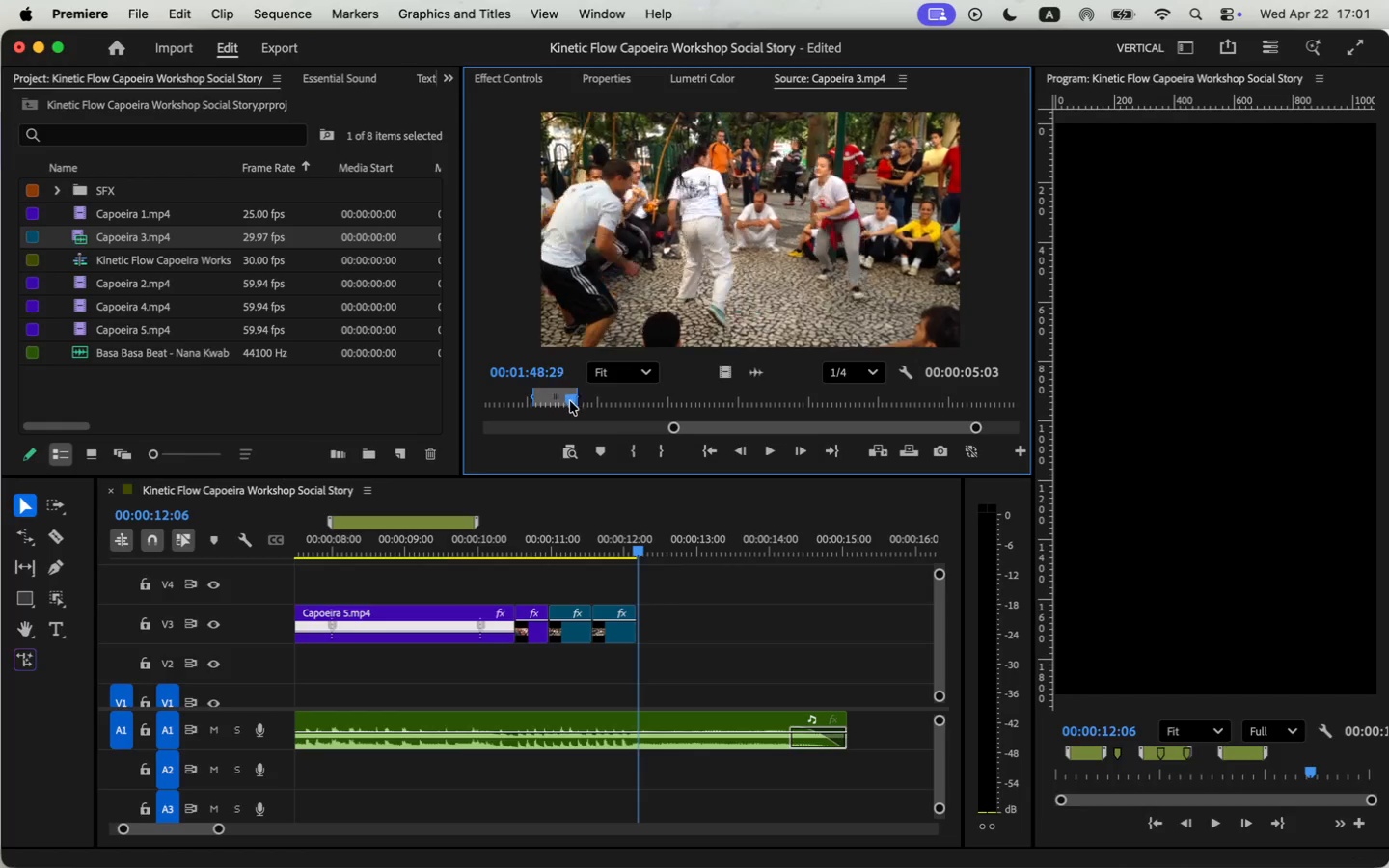 
left_click_drag(start_coordinate=[531, 396], to_coordinate=[492, 396])
 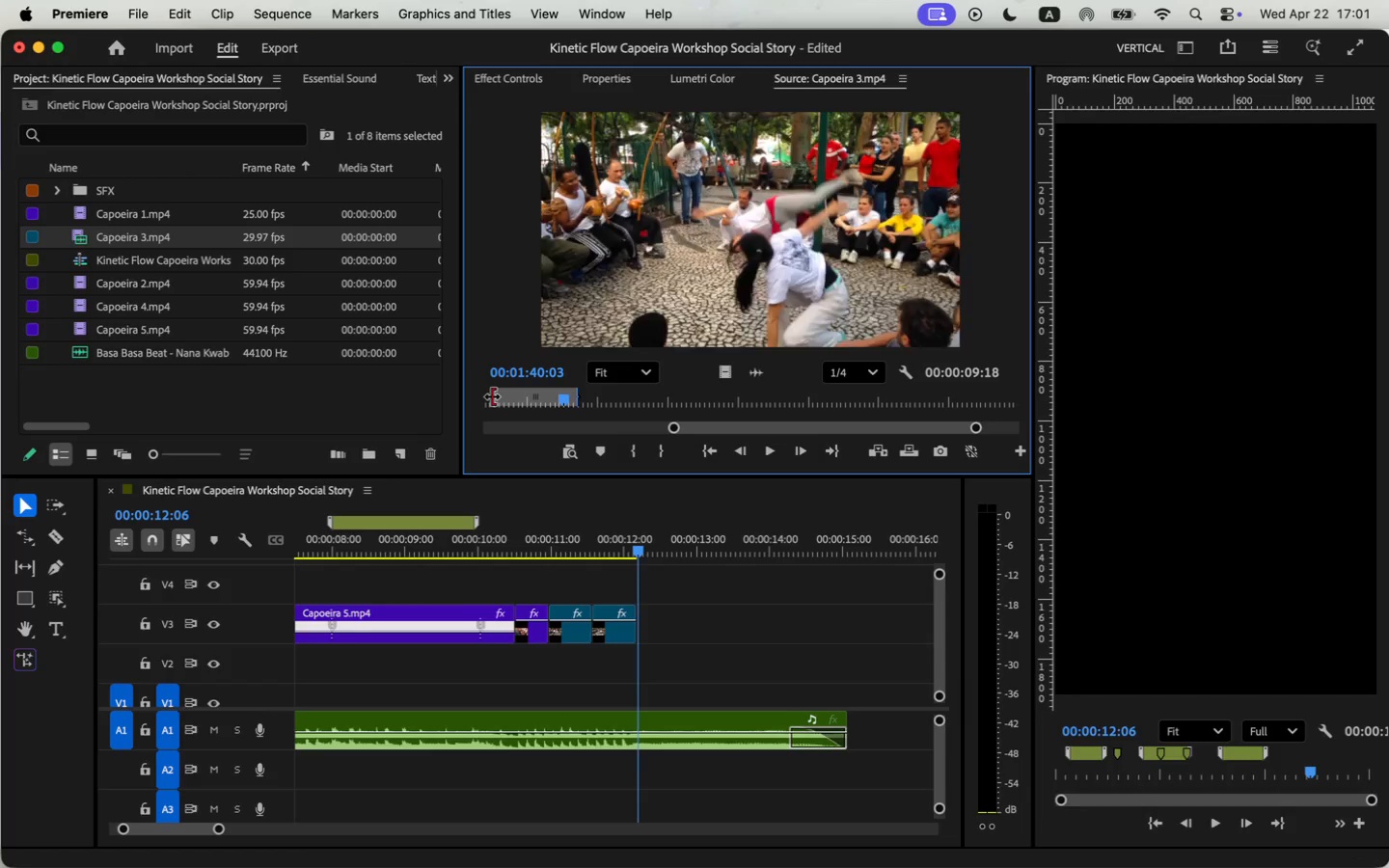 
left_click_drag(start_coordinate=[560, 402], to_coordinate=[492, 402])
 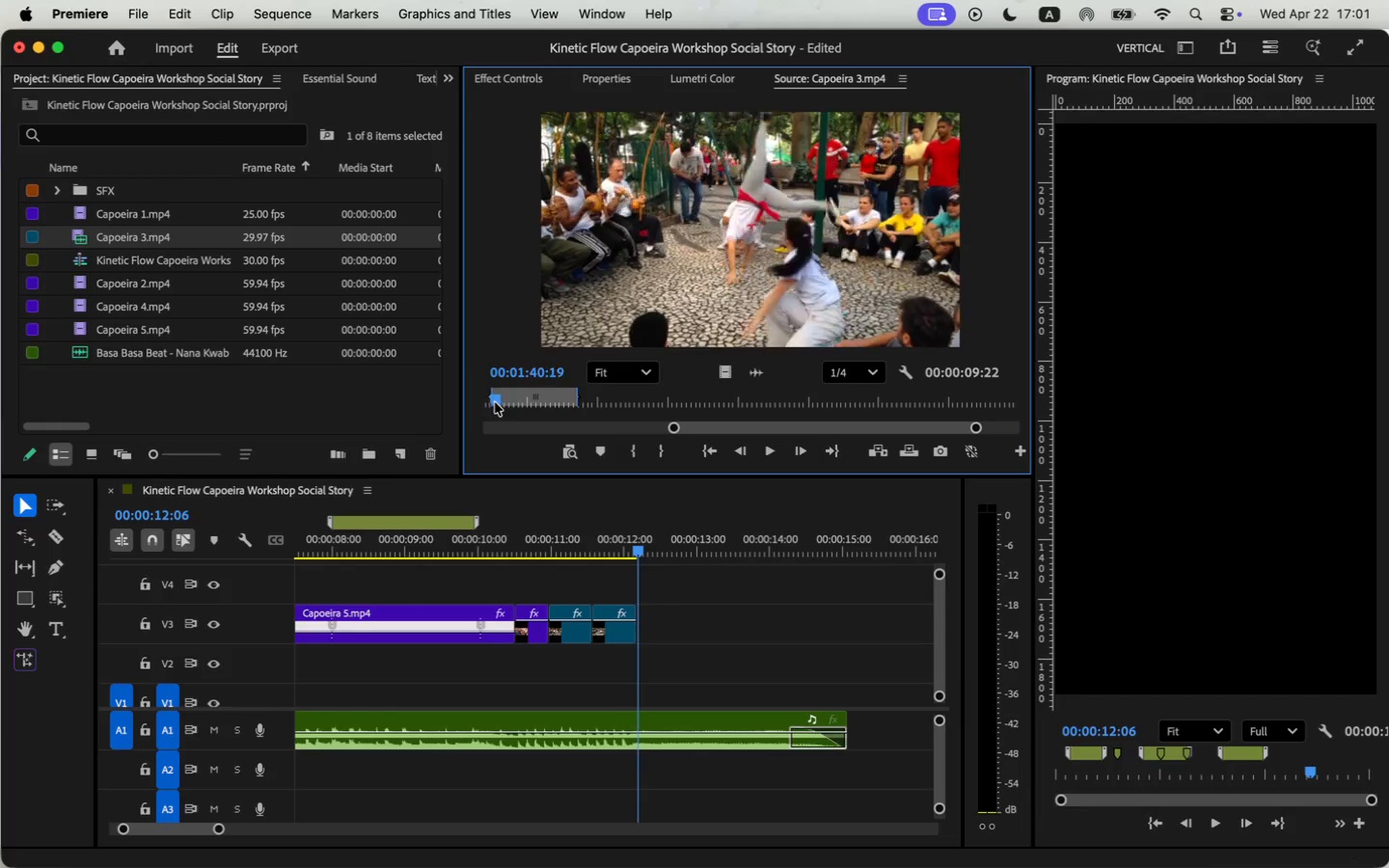 
key(Space)
 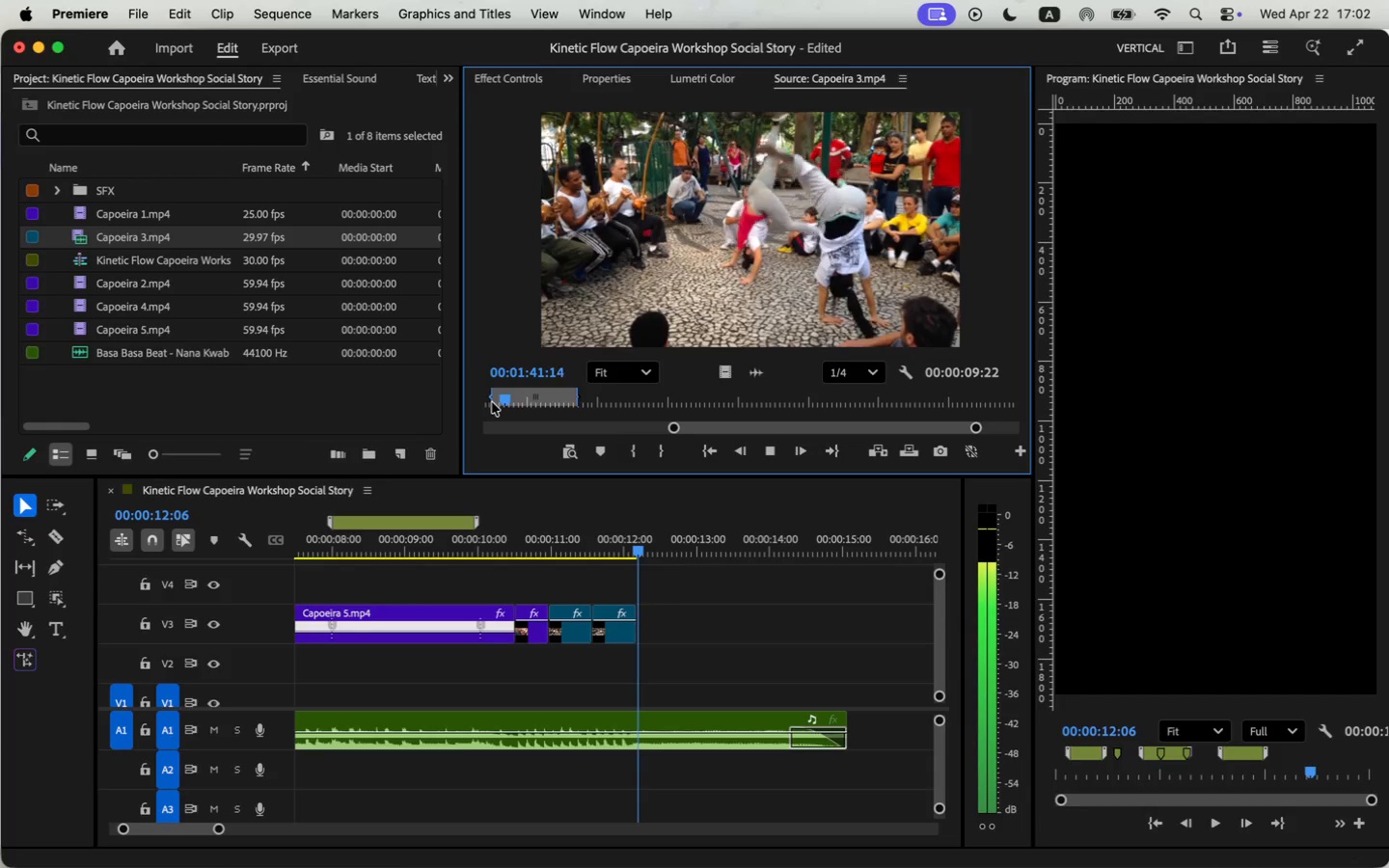 
key(Space)
 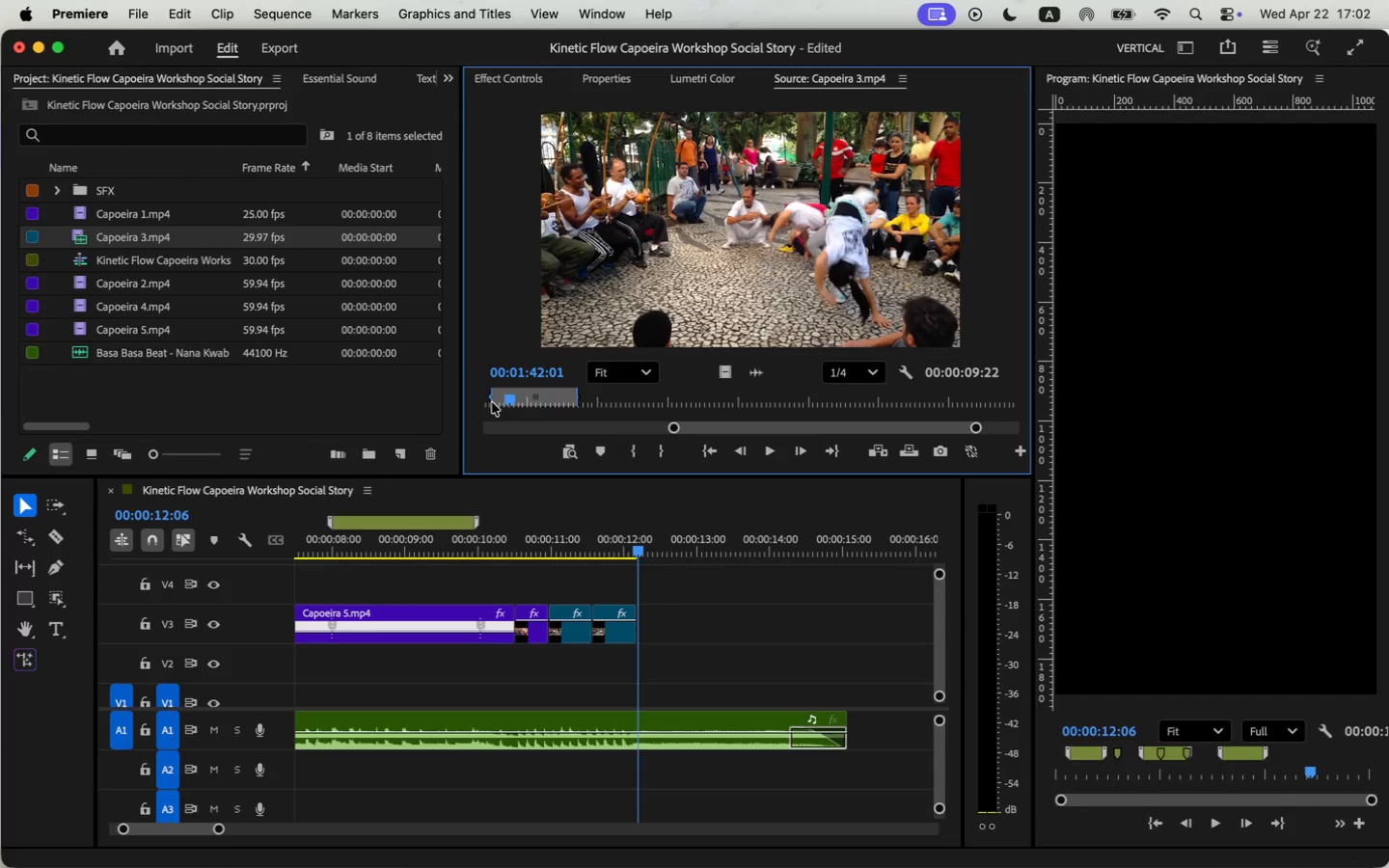 
left_click_drag(start_coordinate=[510, 397], to_coordinate=[504, 404])
 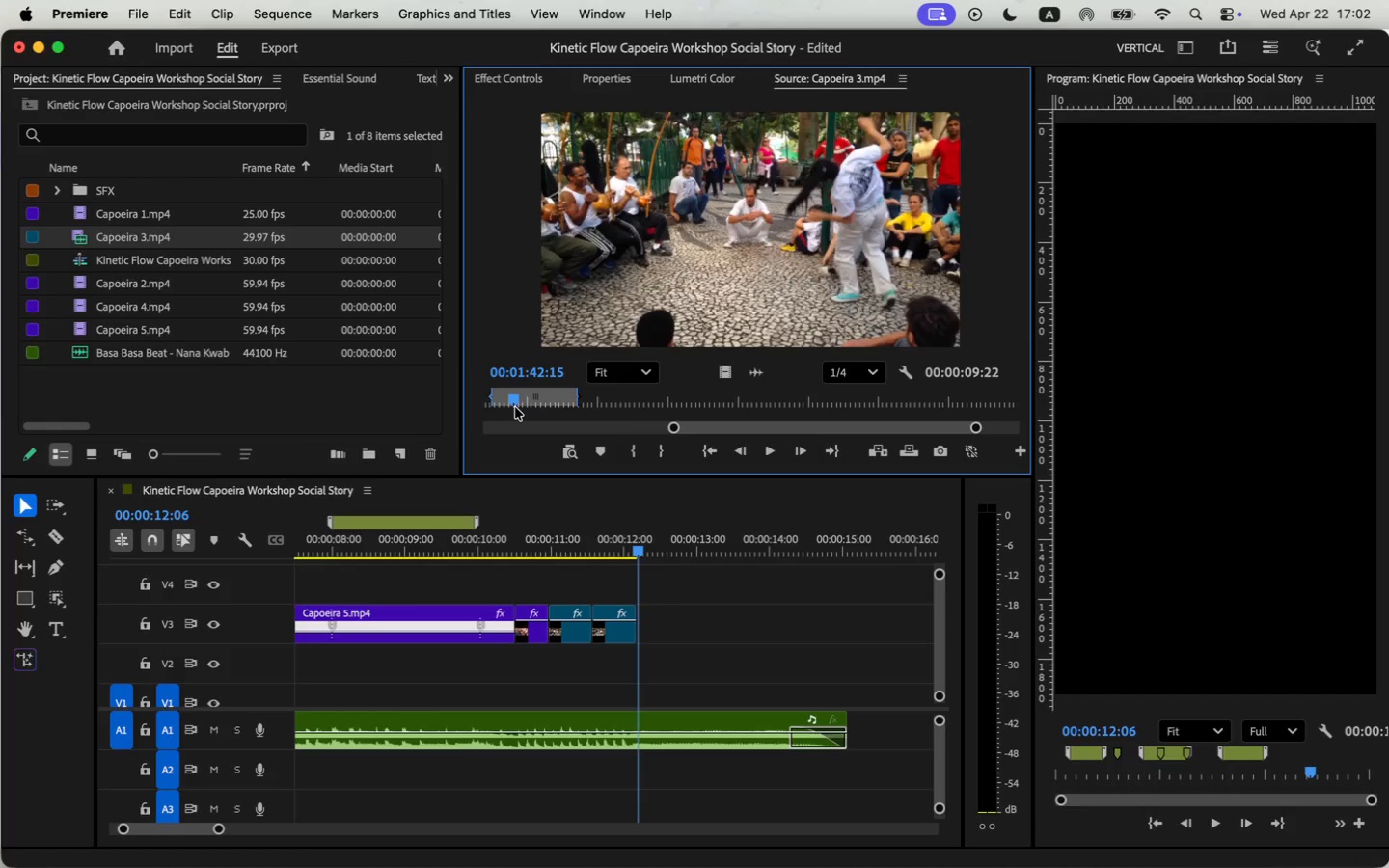 
left_click_drag(start_coordinate=[504, 401], to_coordinate=[521, 385])
 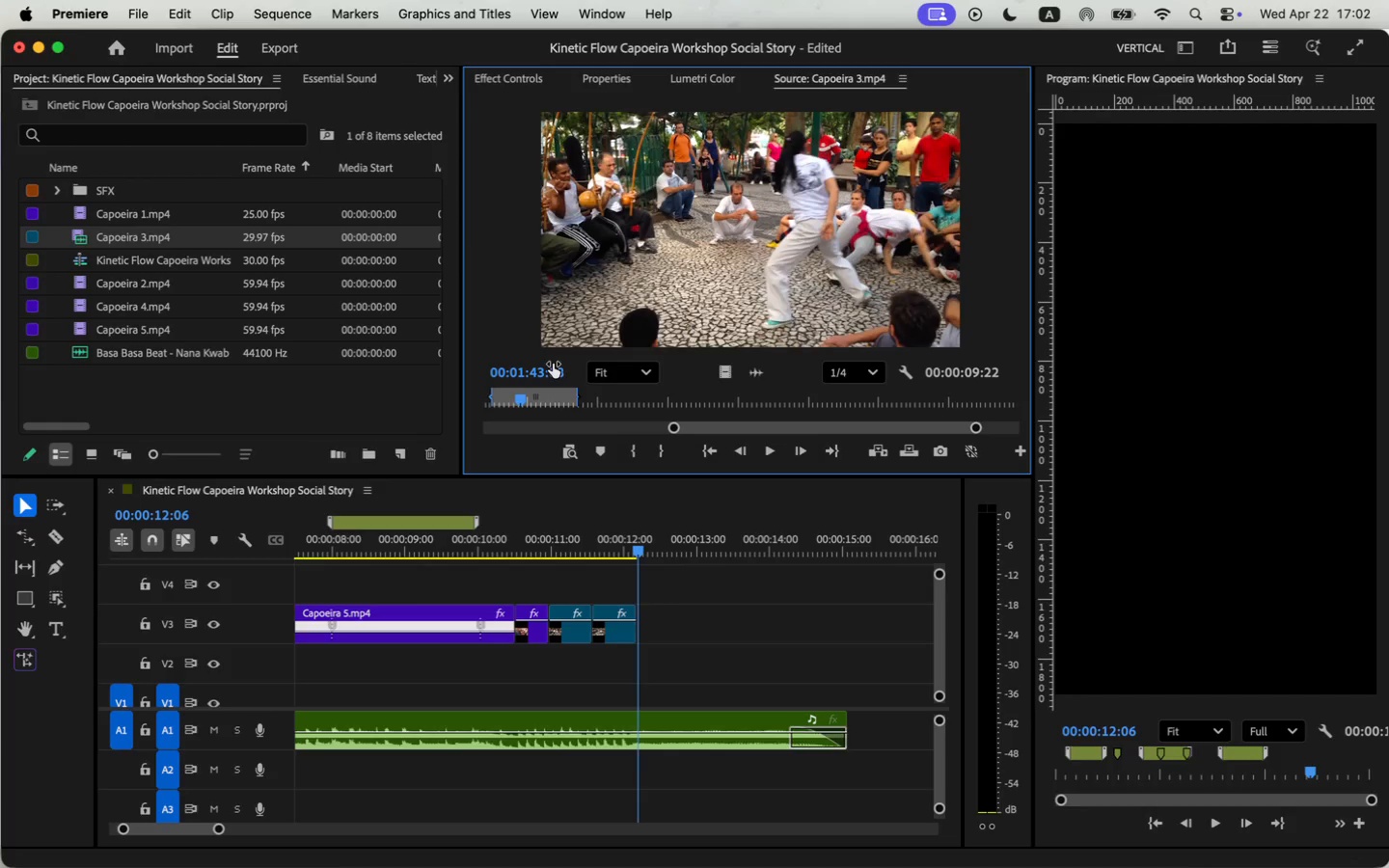 
key(I)
 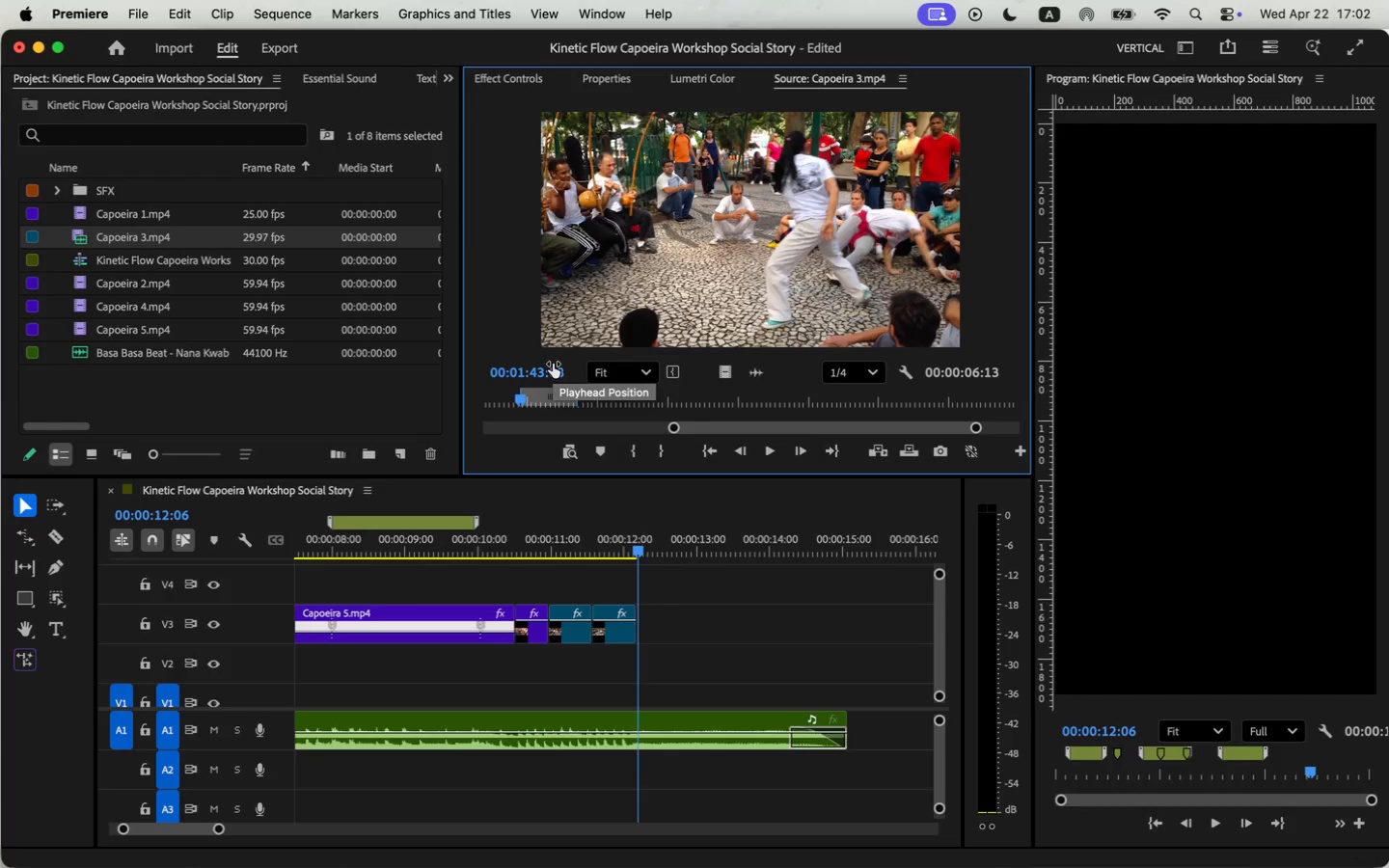 
key(Space)
 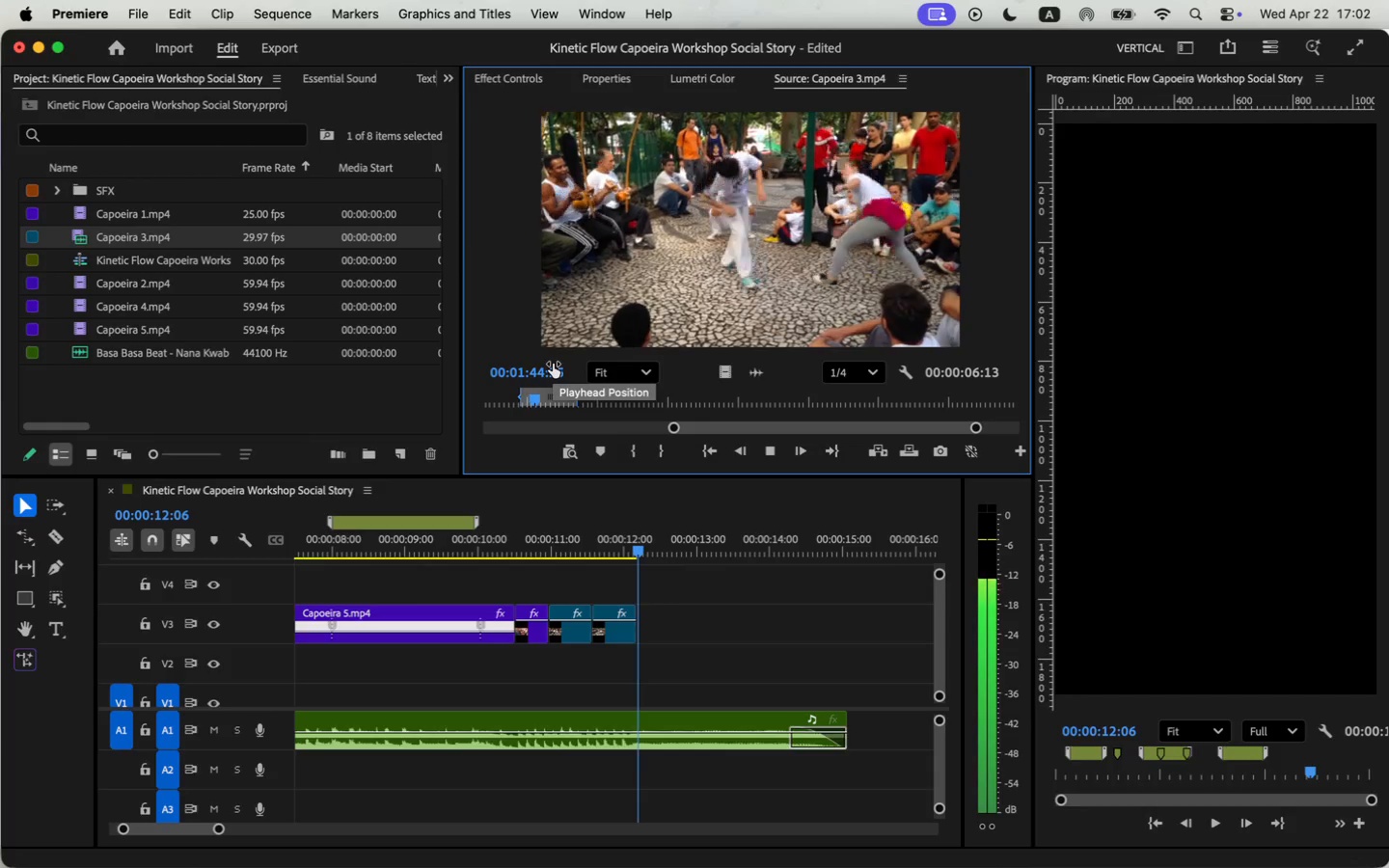 
key(Space)
 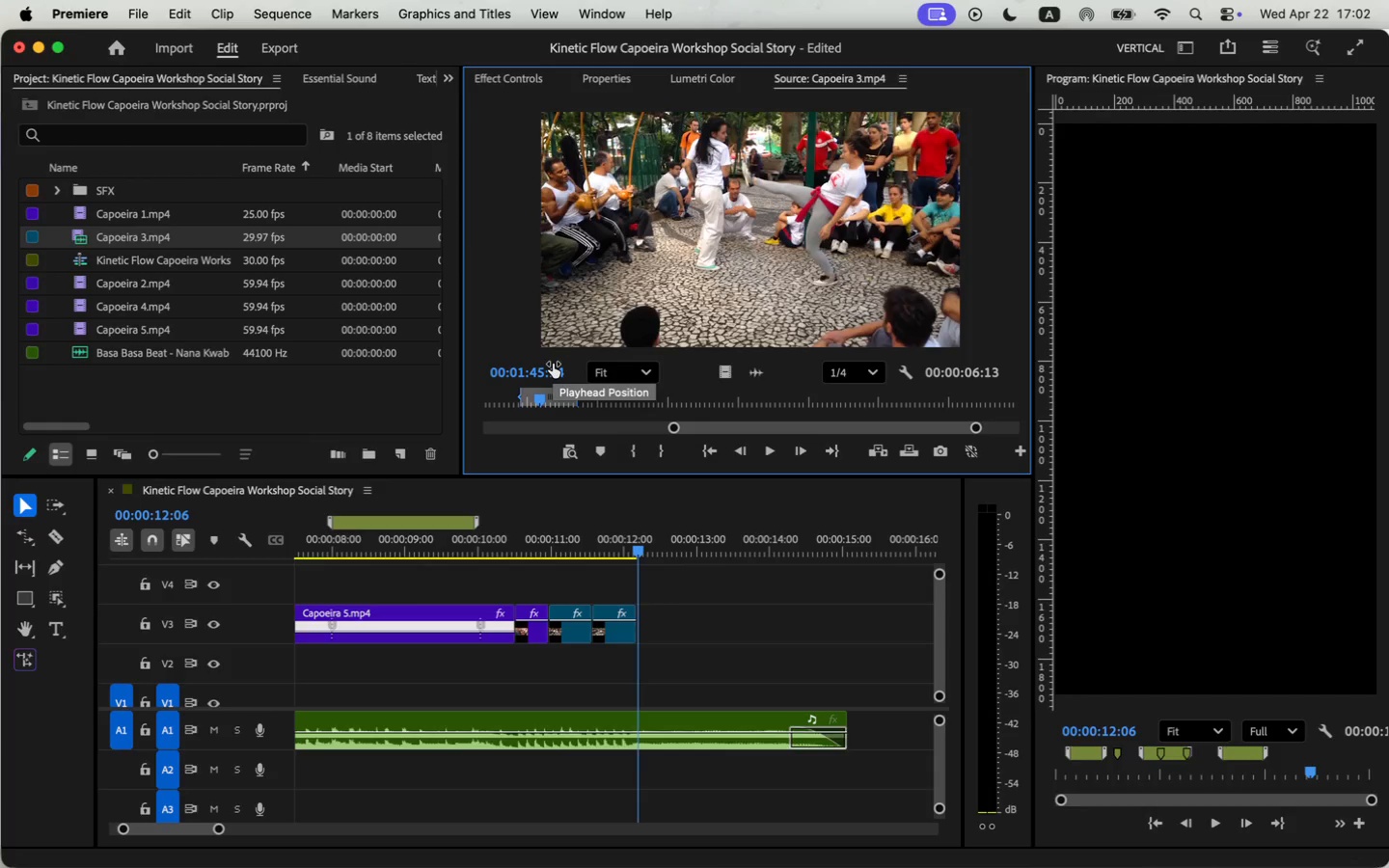 
key(Space)
 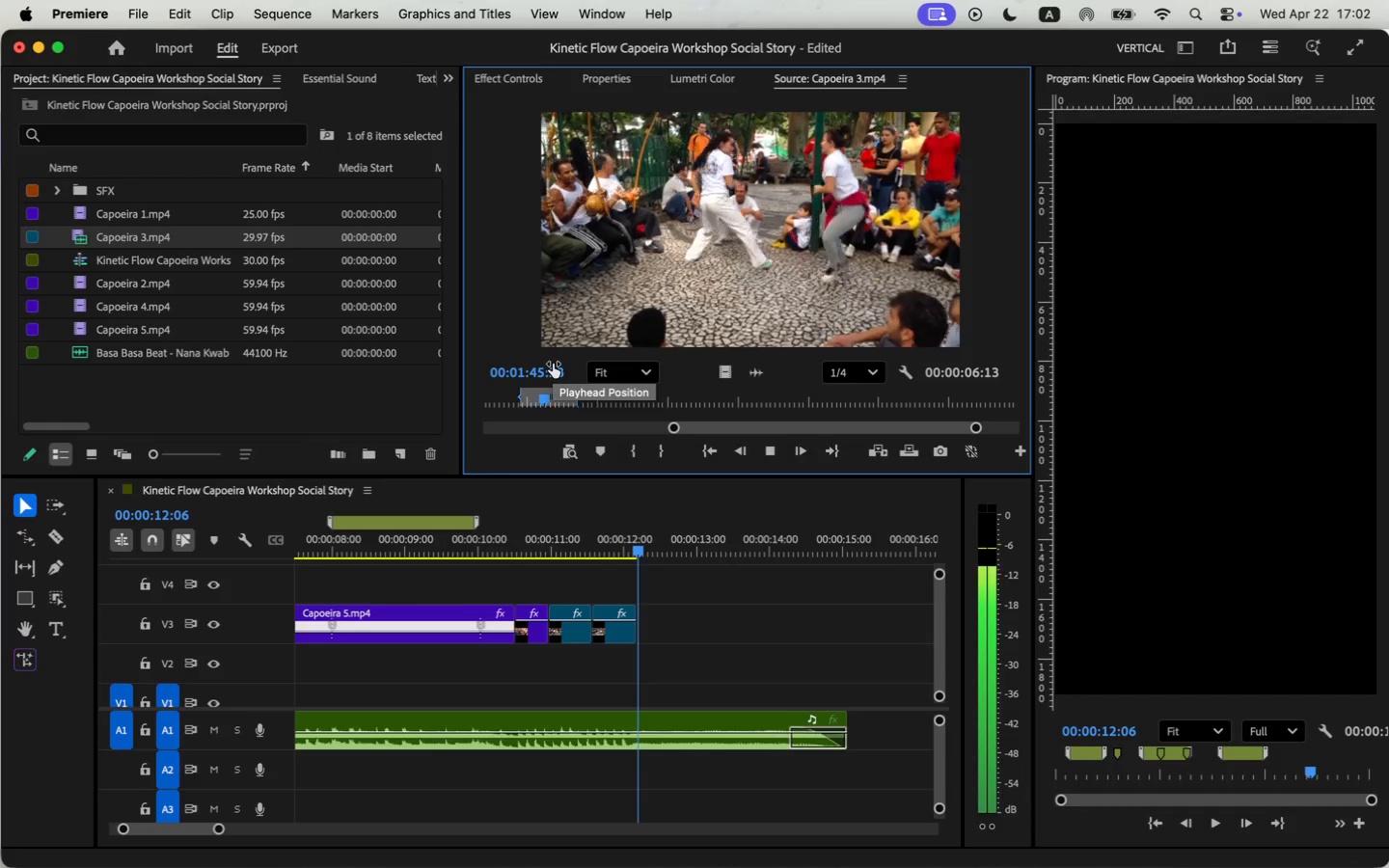 
key(Space)
 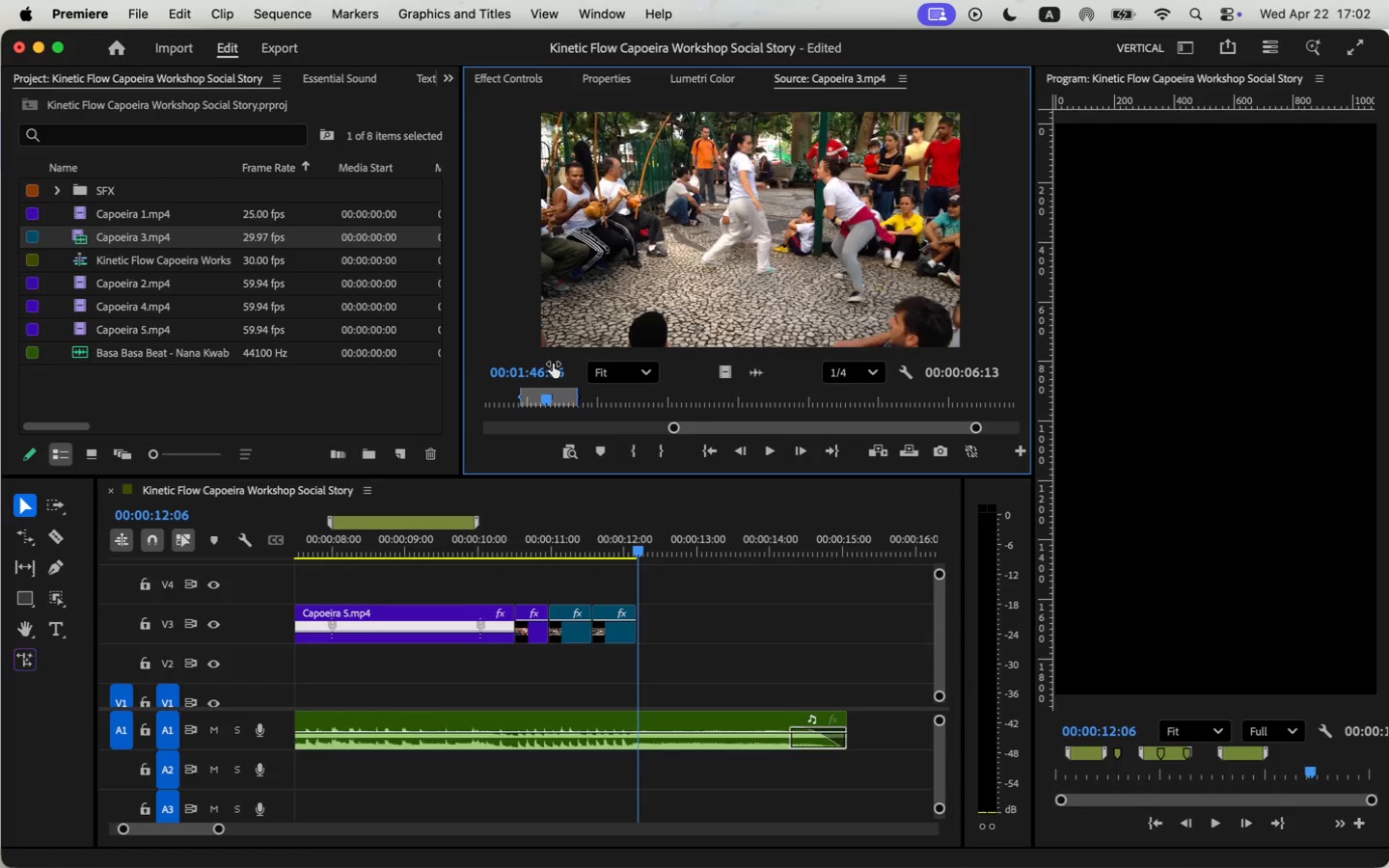 
key(Space)
 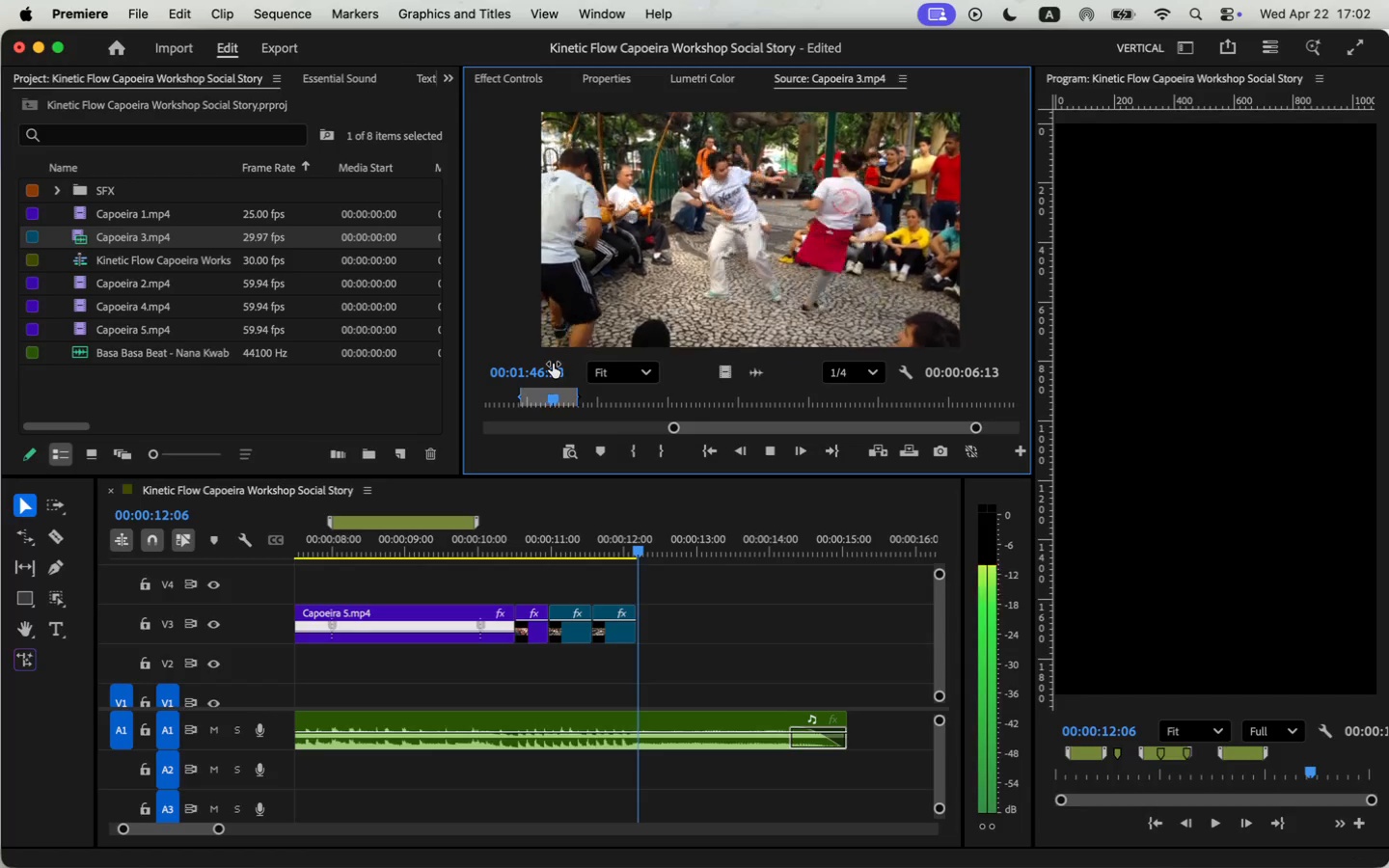 
key(Space)
 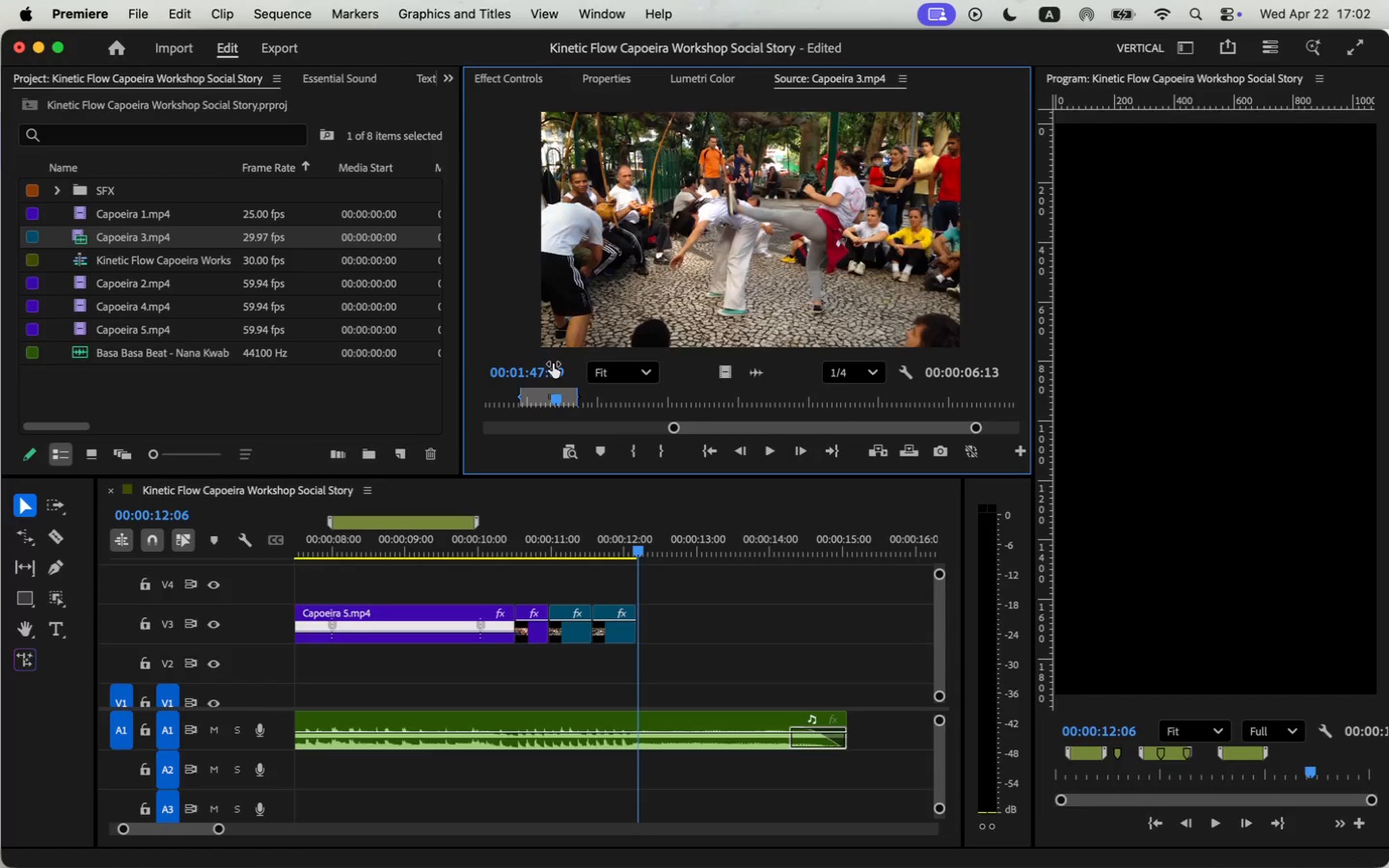 
key(Space)
 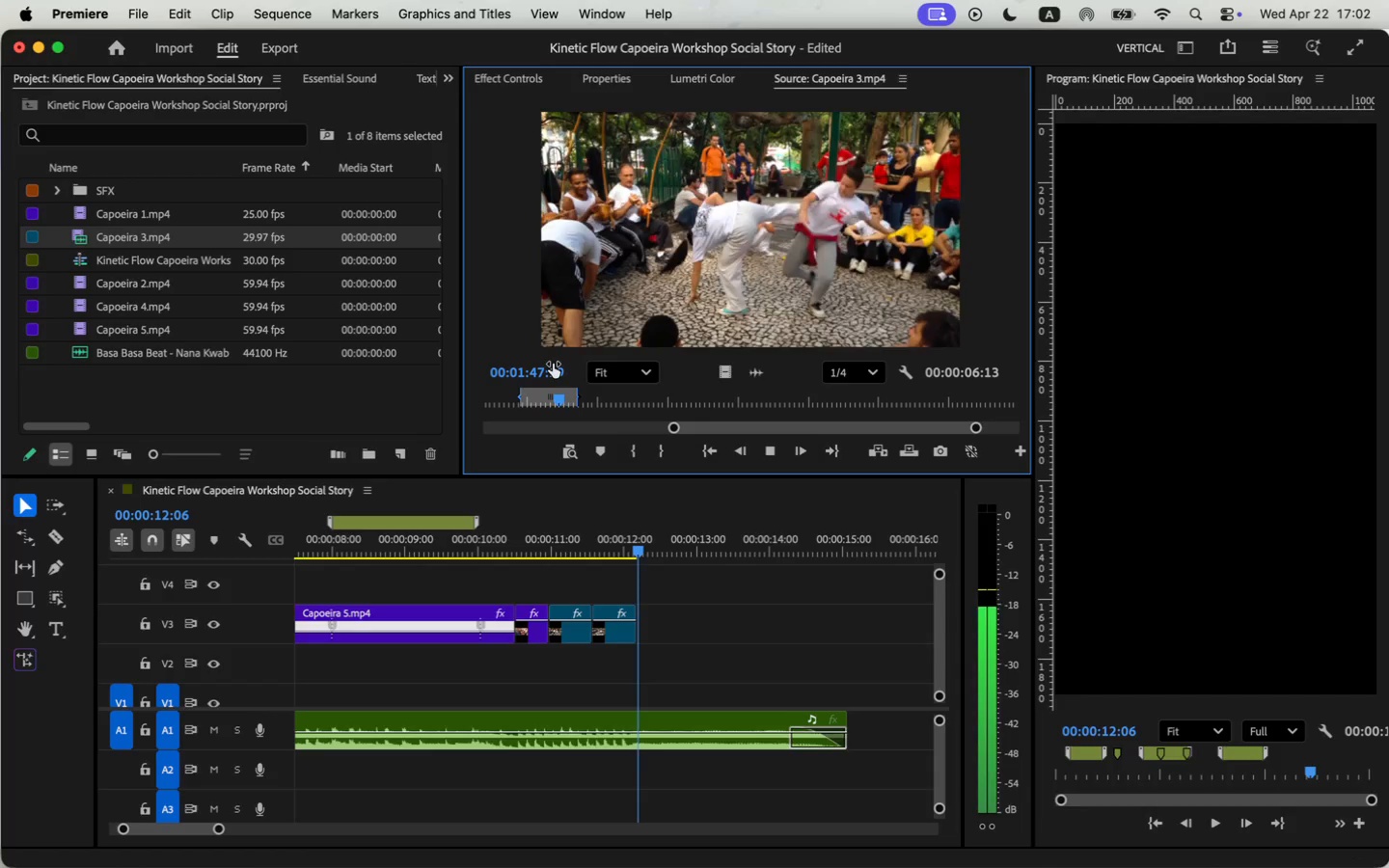 
key(Space)
 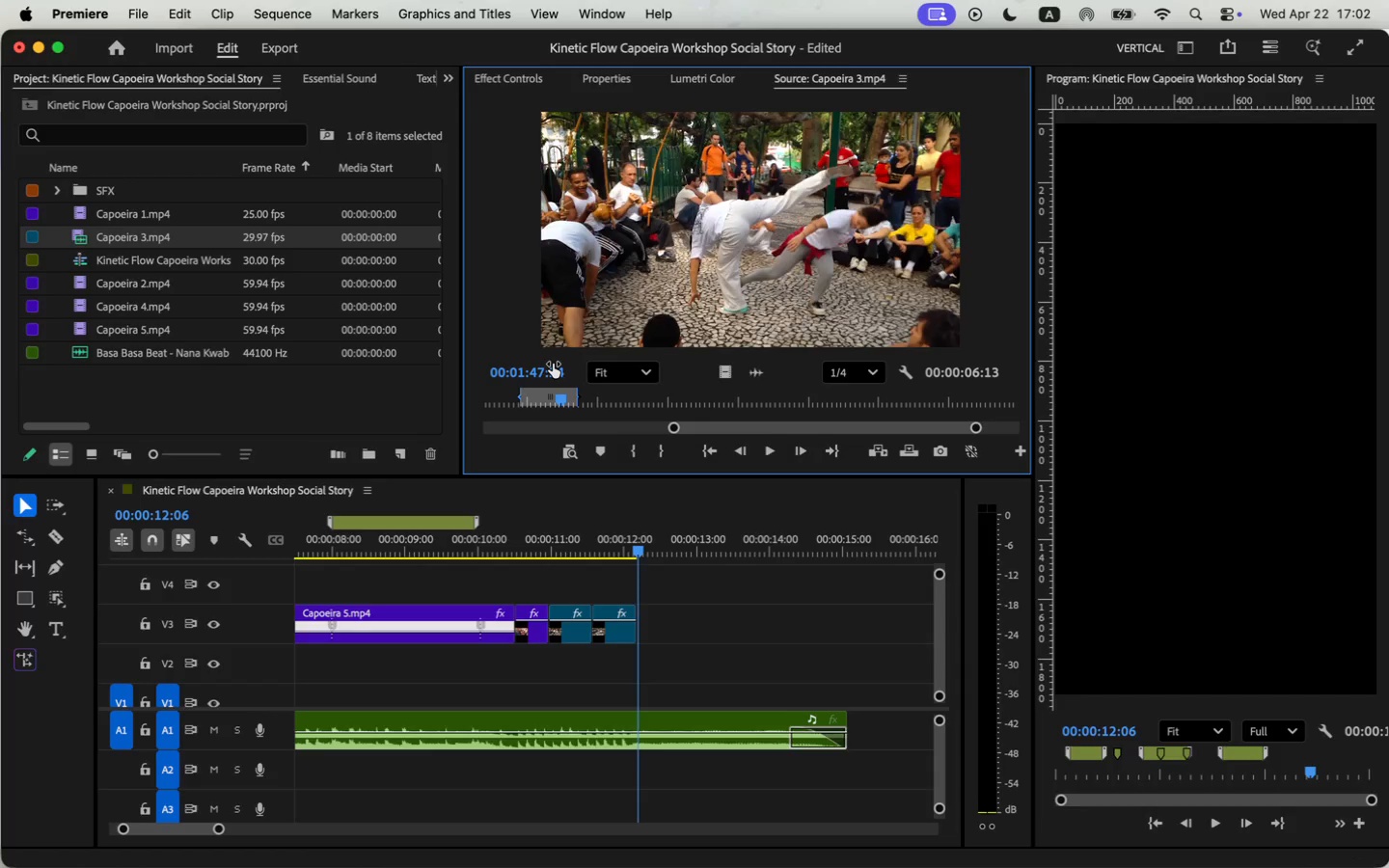 
key(Space)
 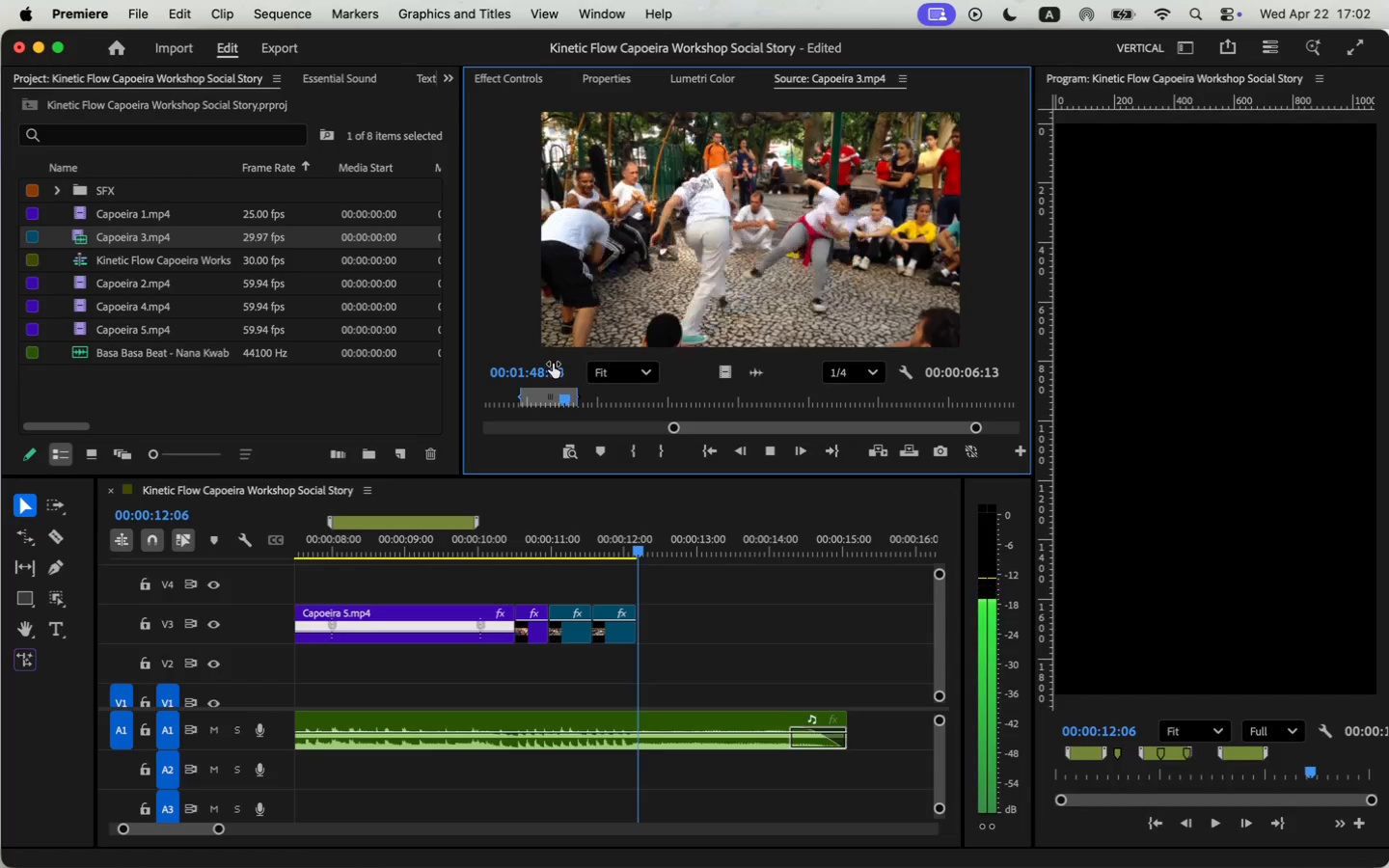 
key(Space)
 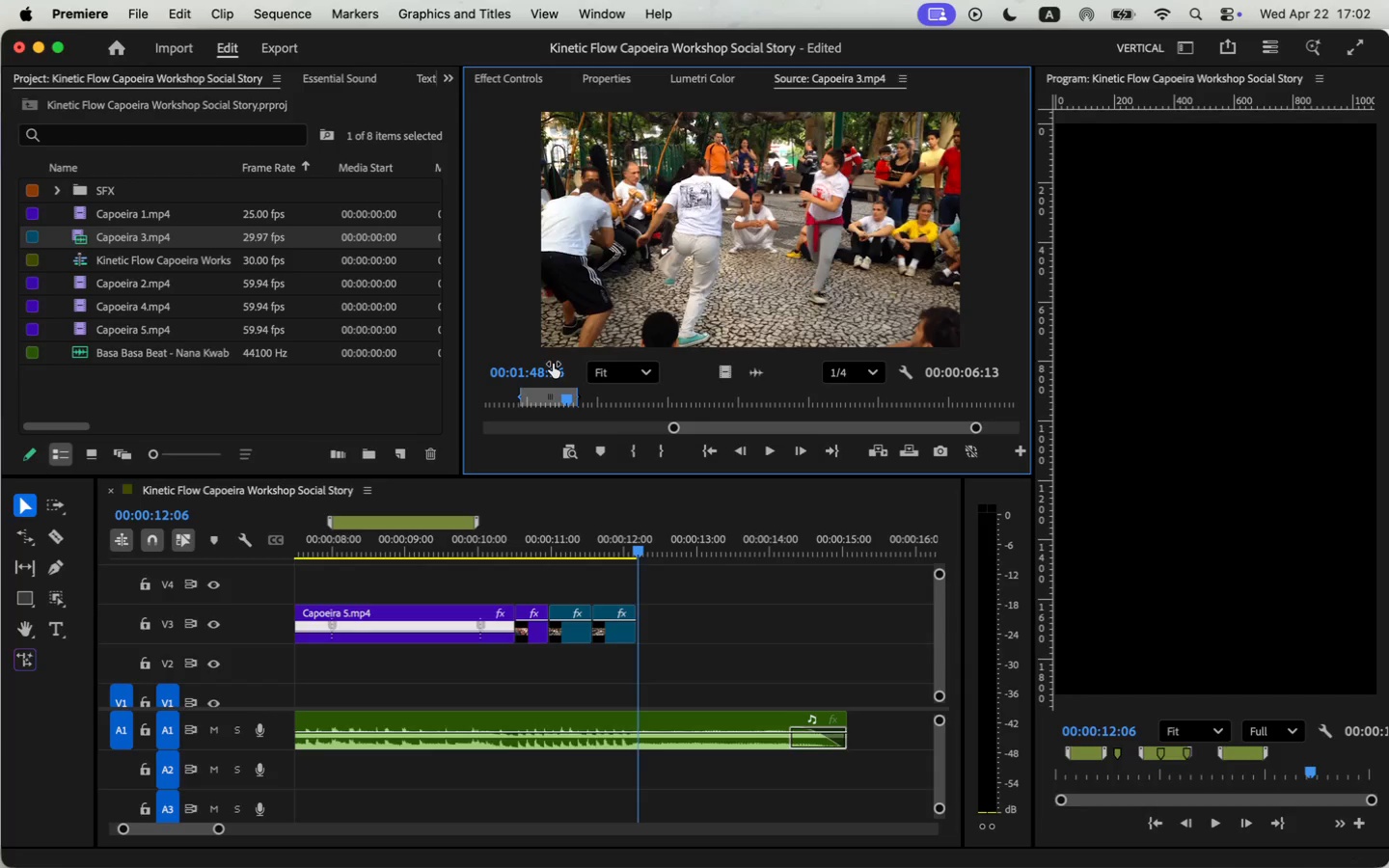 
key(O)
 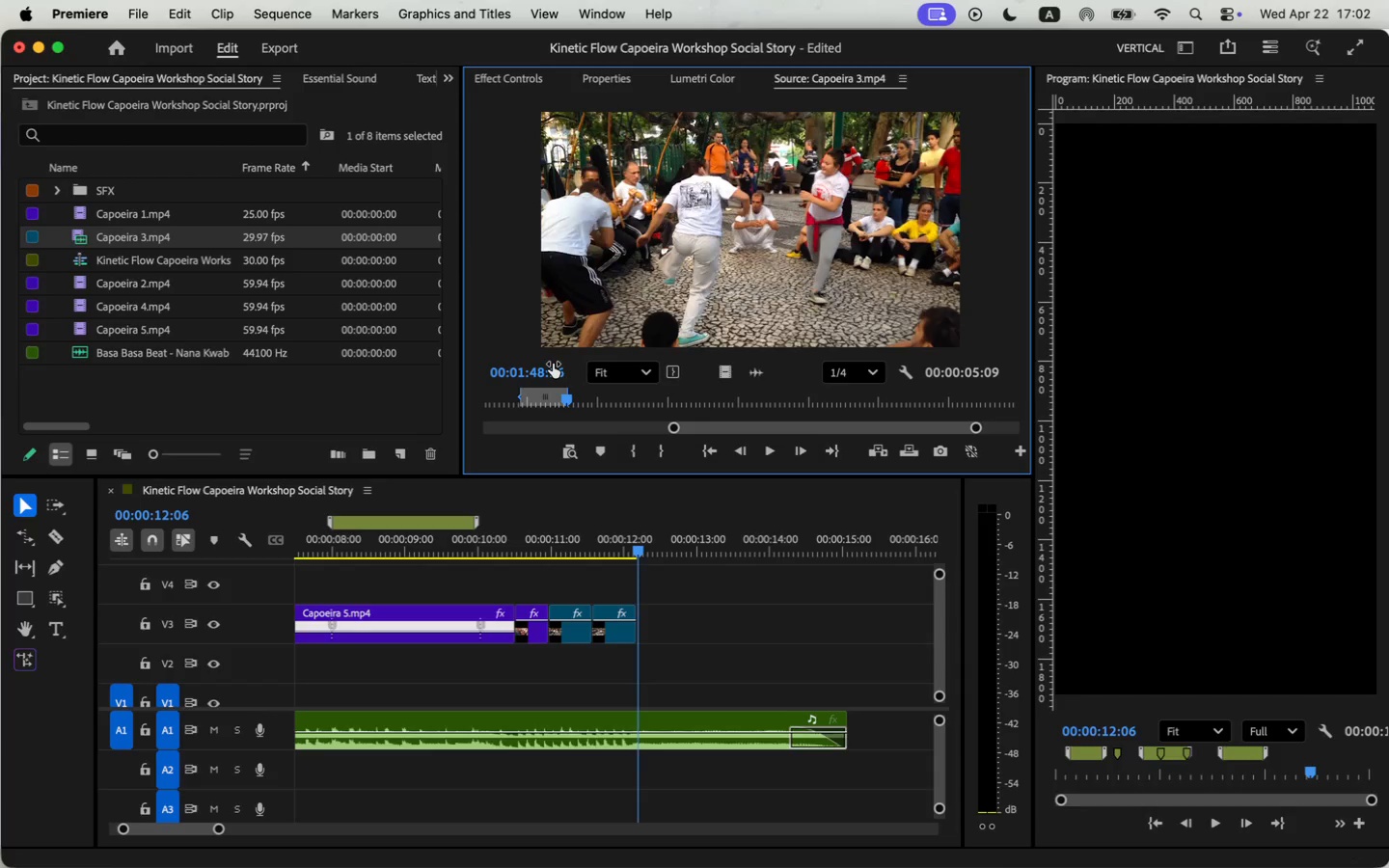 
left_click_drag(start_coordinate=[732, 378], to_coordinate=[642, 635])
 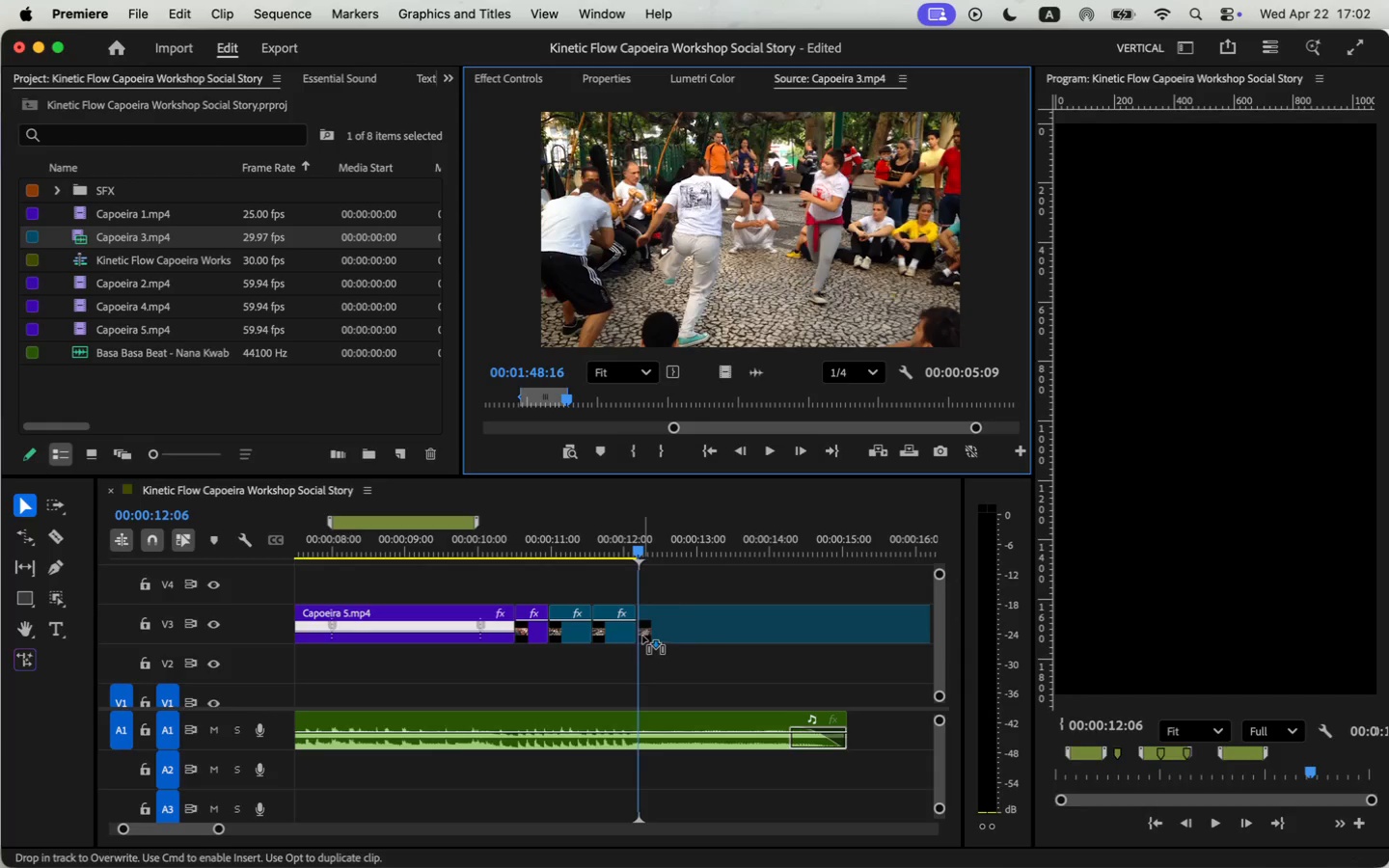 
left_click([616, 552])
 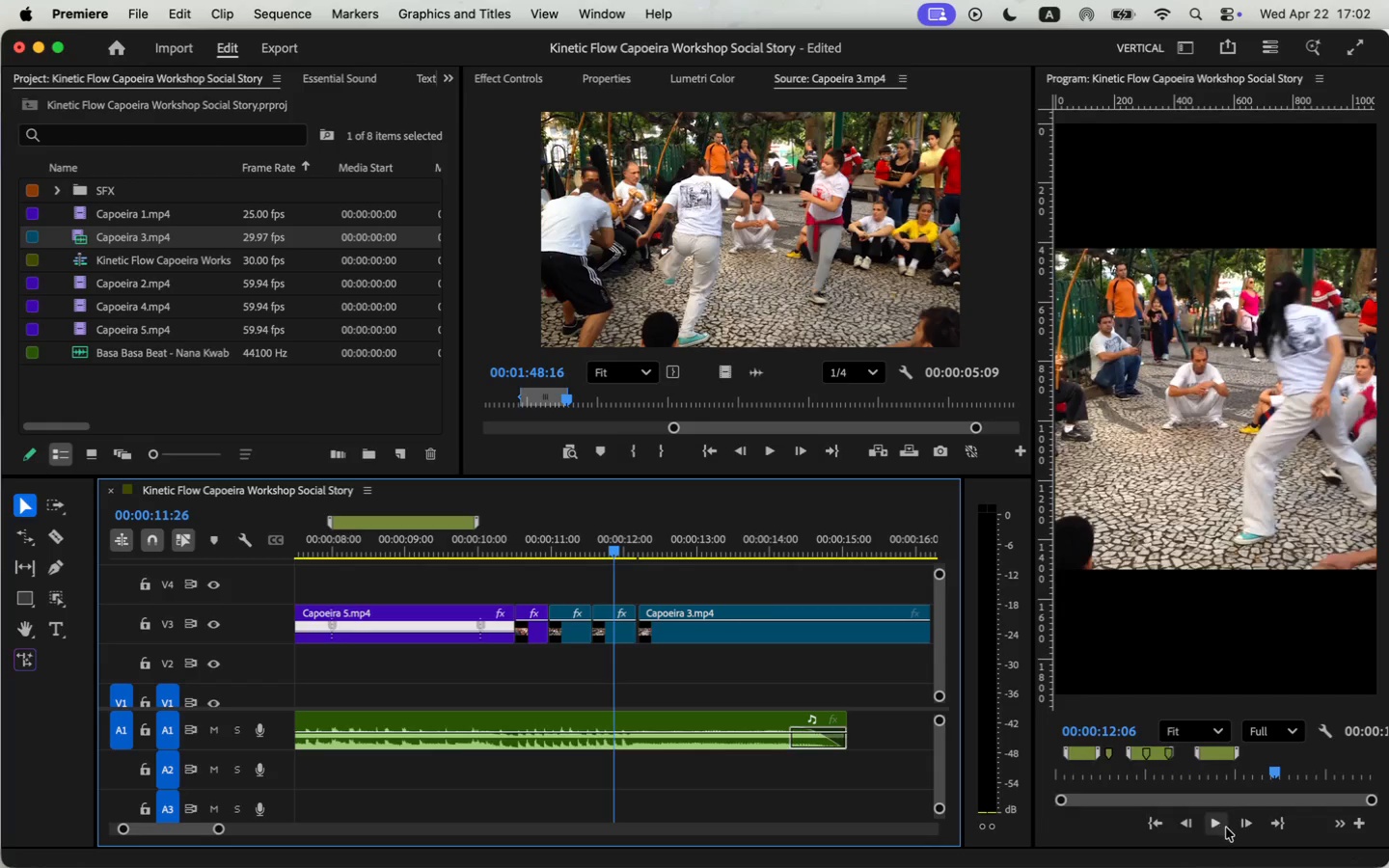 
left_click([1218, 820])
 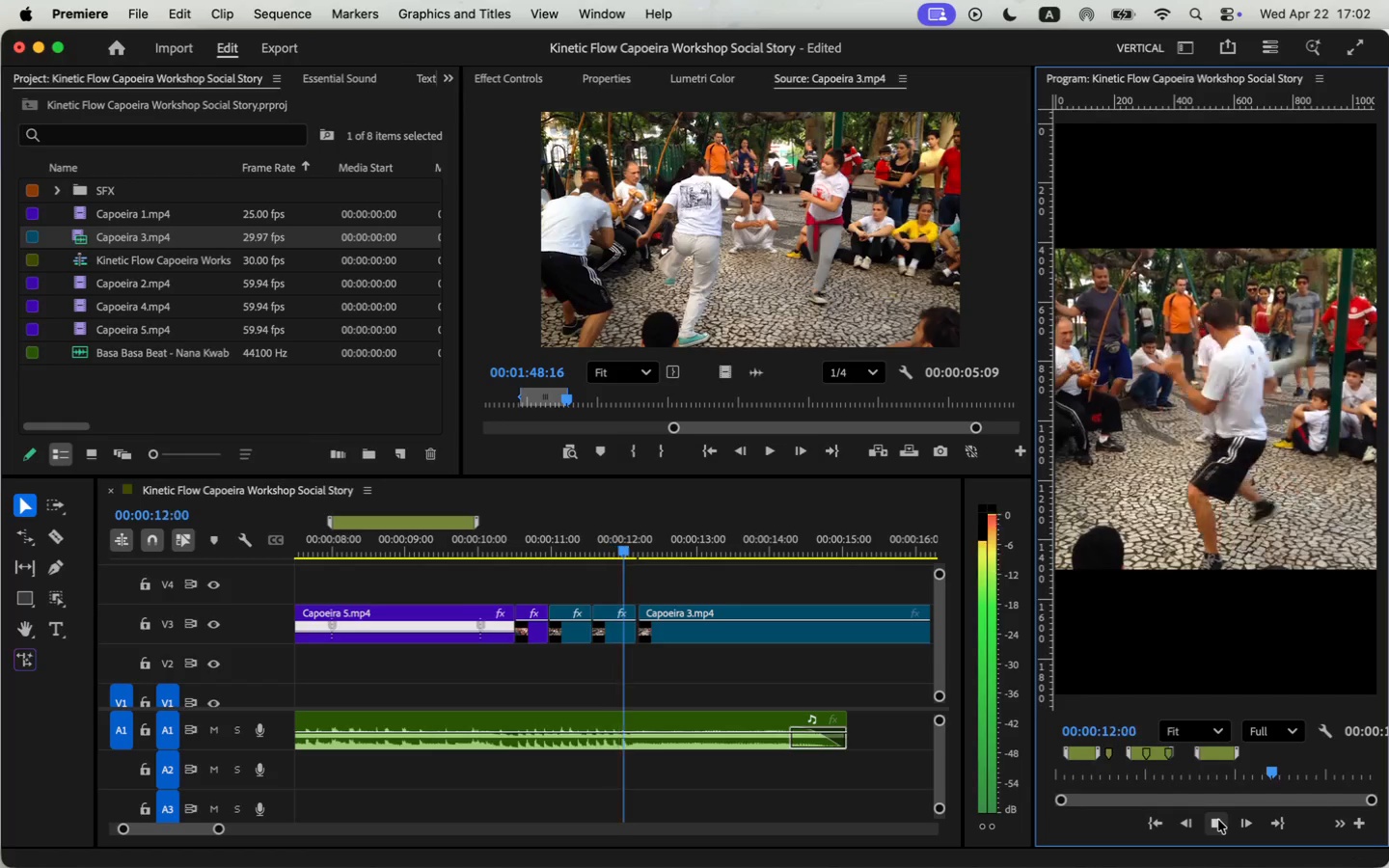 
left_click([1218, 820])
 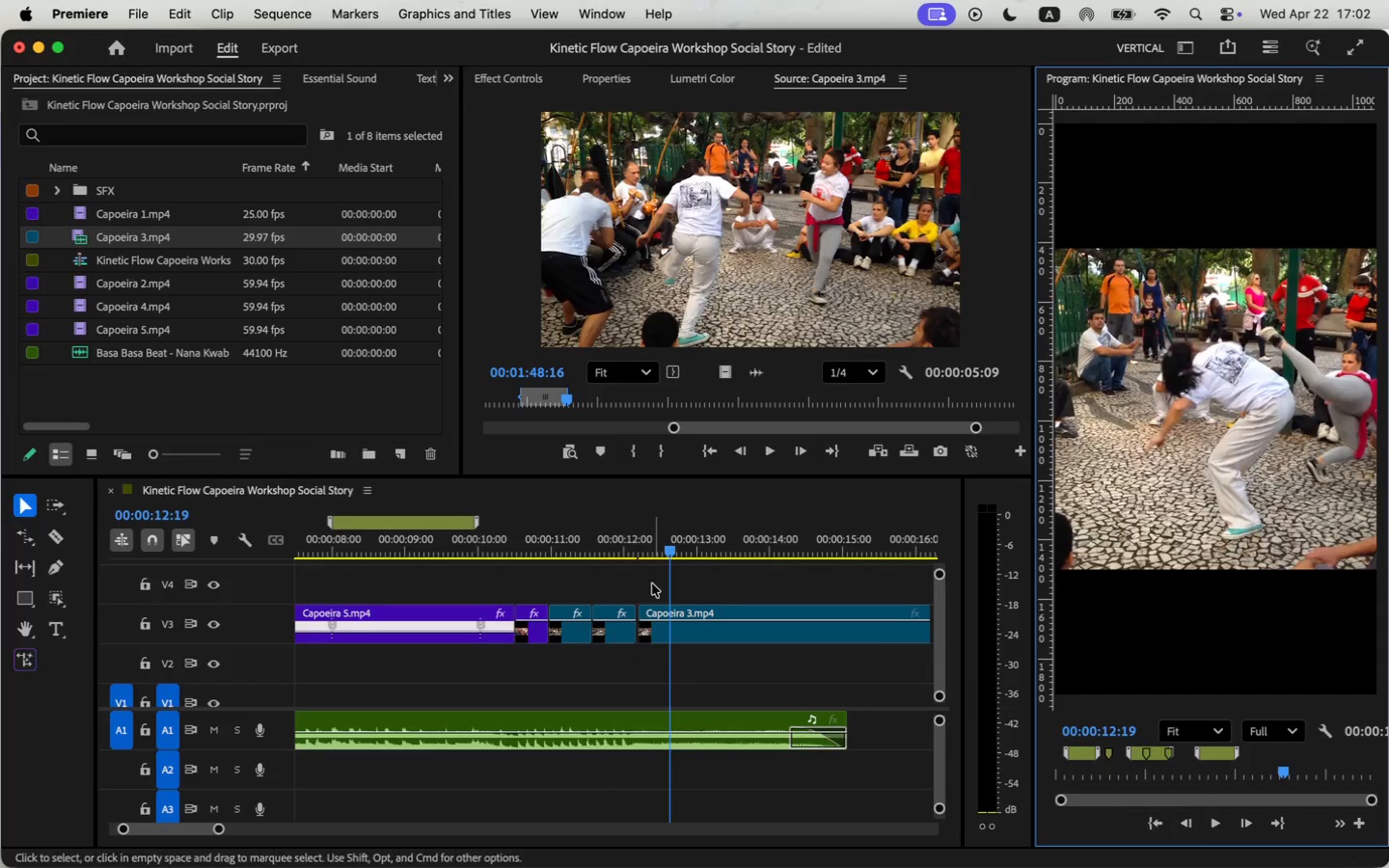 
mouse_move([687, 613])
 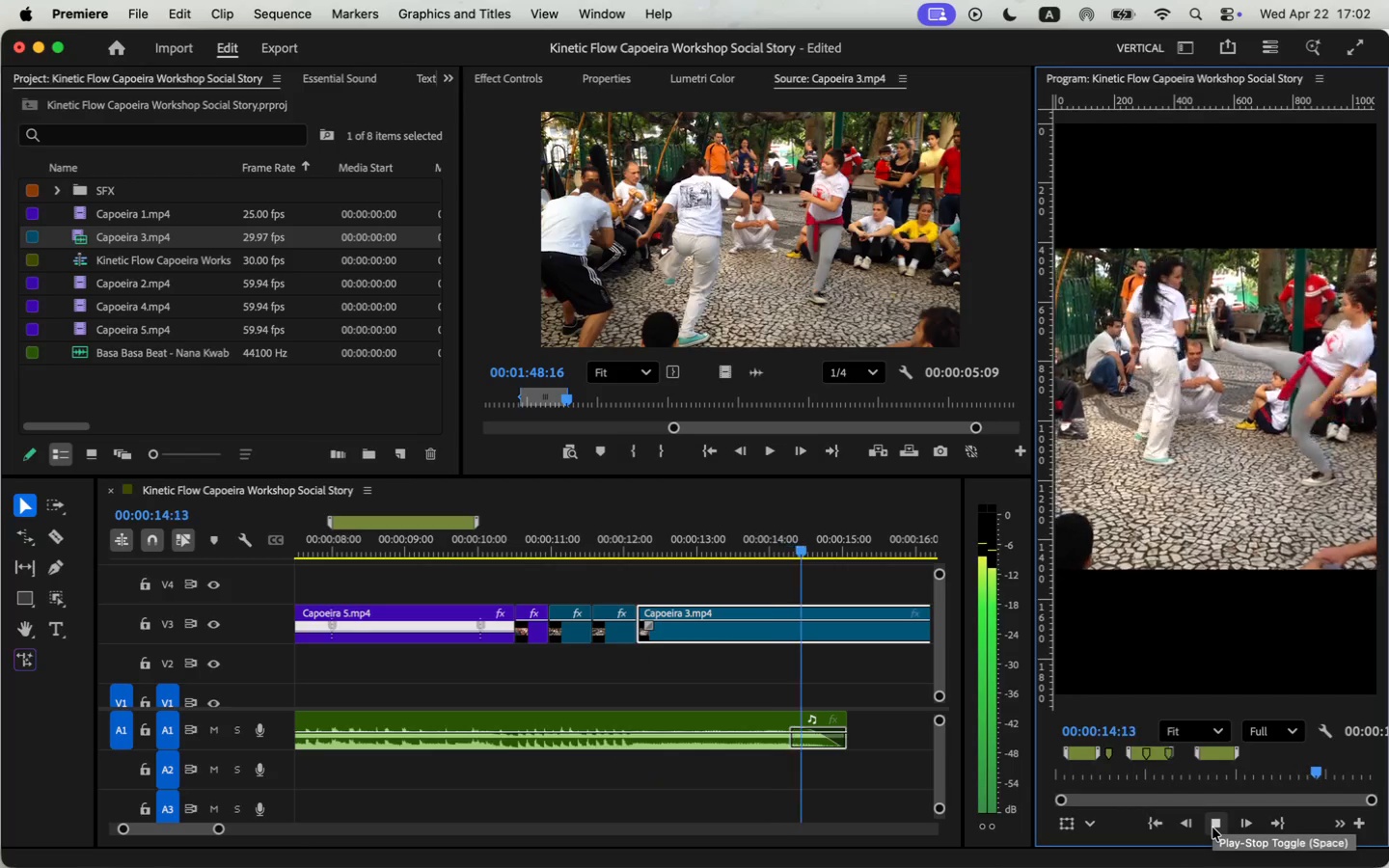 
wait(7.05)
 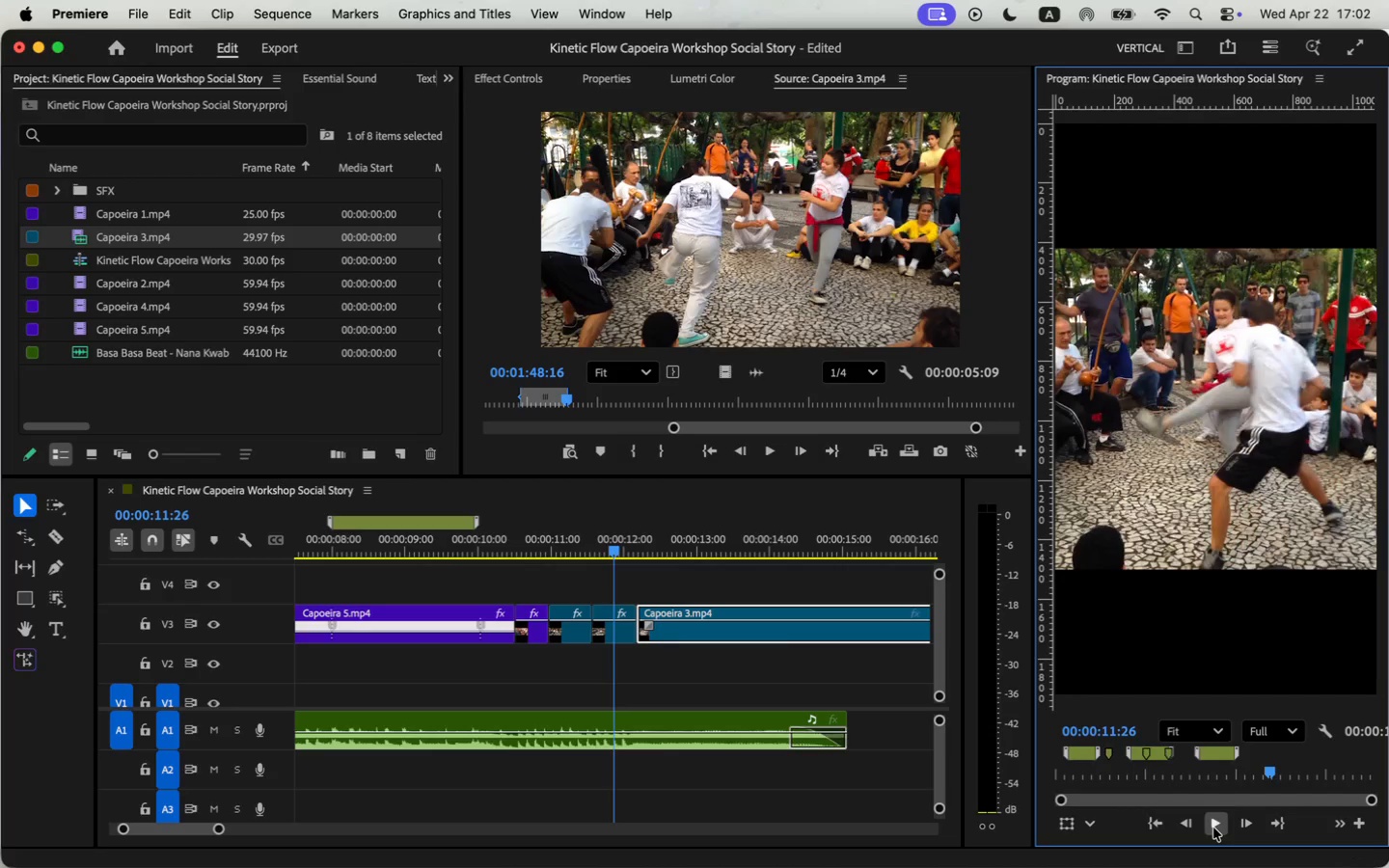 
left_click_drag(start_coordinate=[181, 828], to_coordinate=[176, 829])
 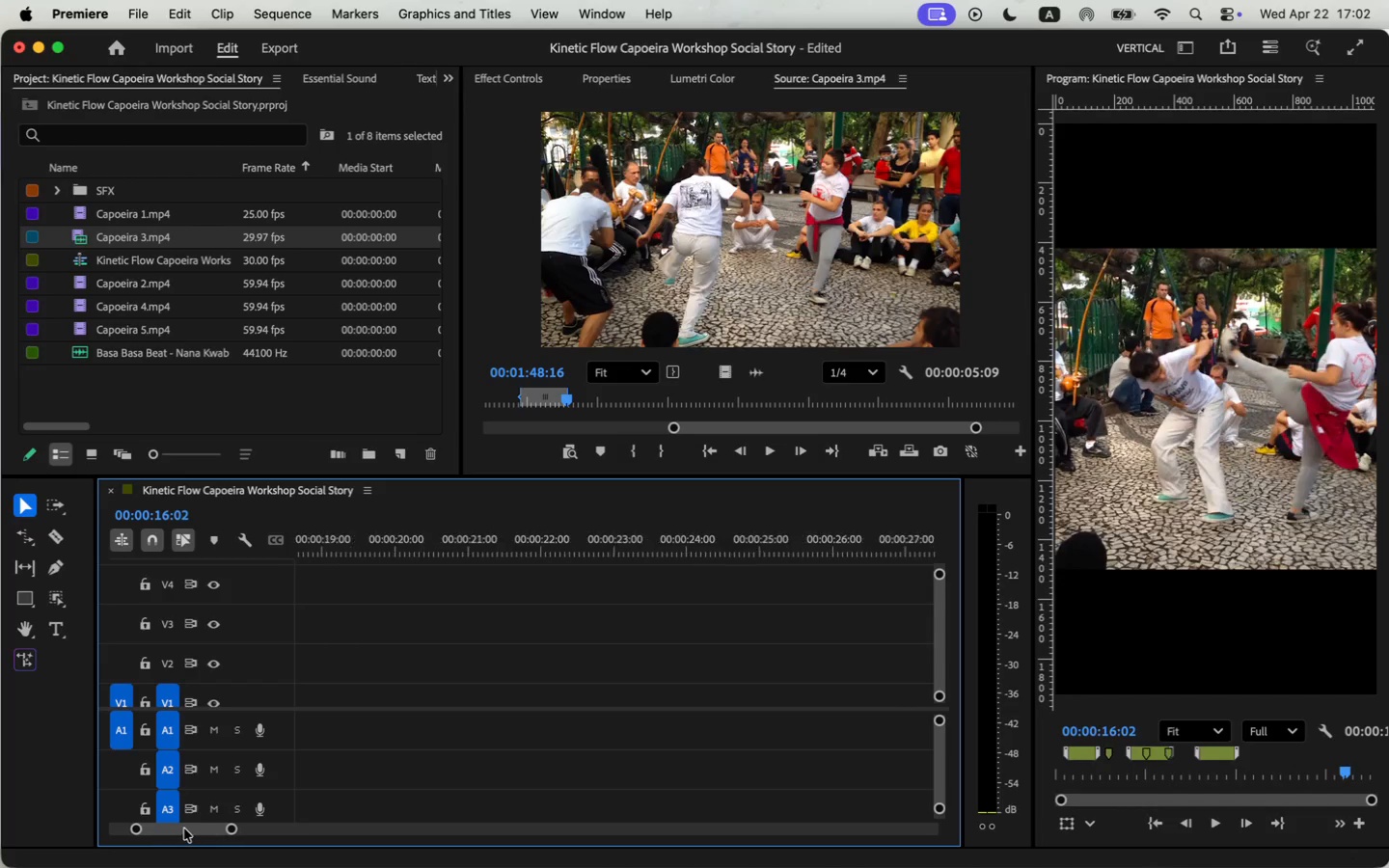 
left_click_drag(start_coordinate=[553, 553], to_coordinate=[504, 548])
 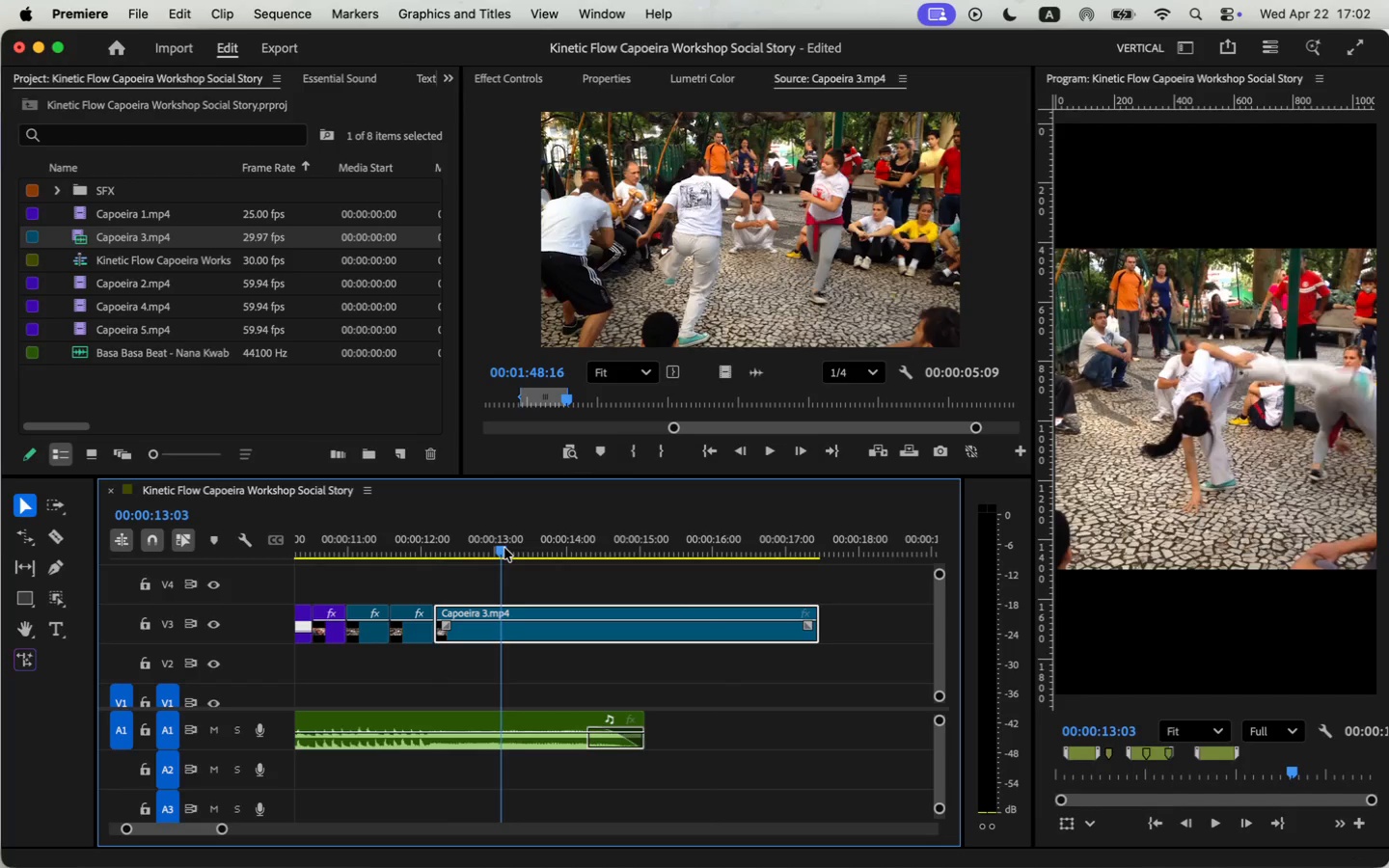 
key(V)
 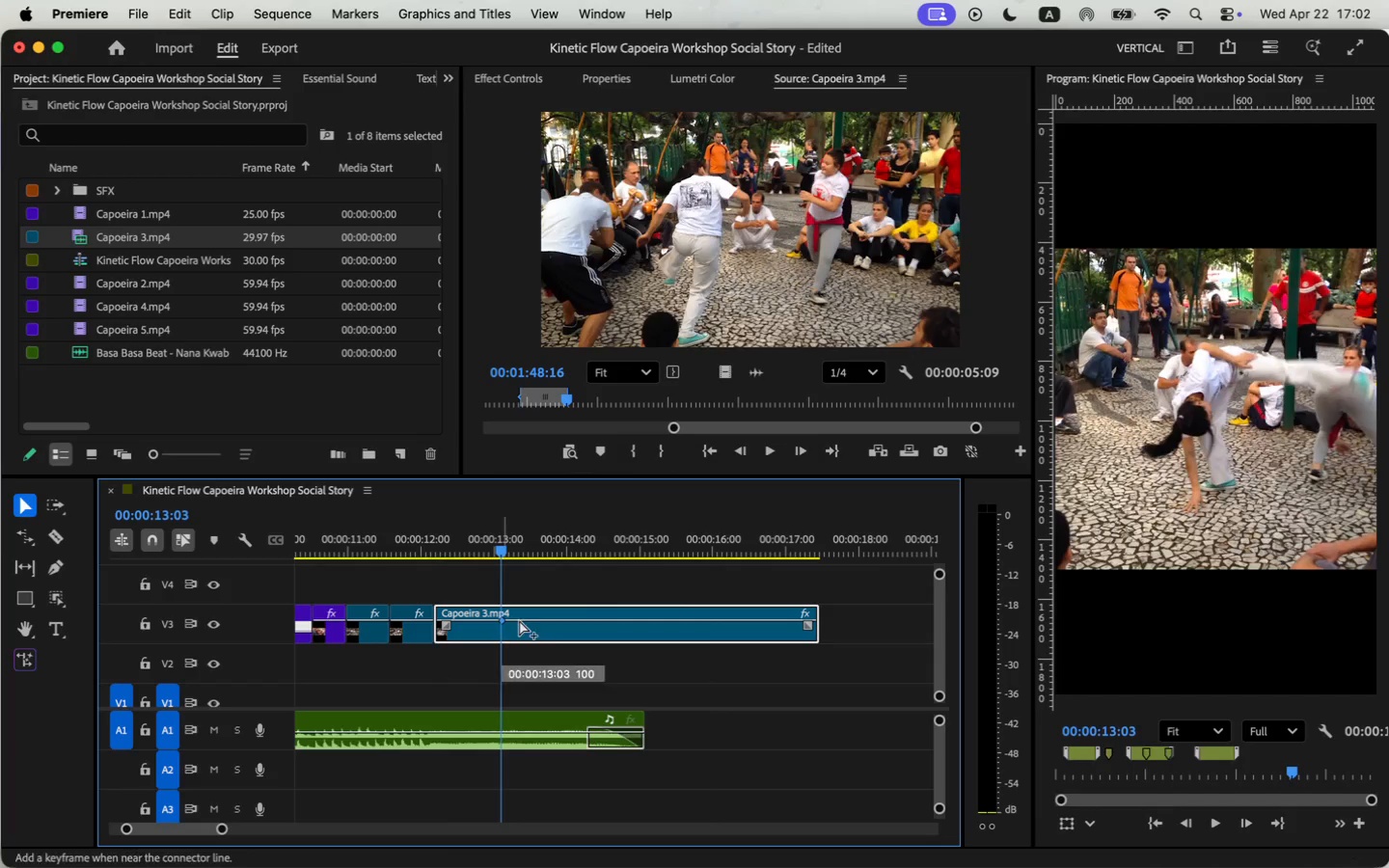 
hold_key(key=CommandLeft, duration=0.6)
 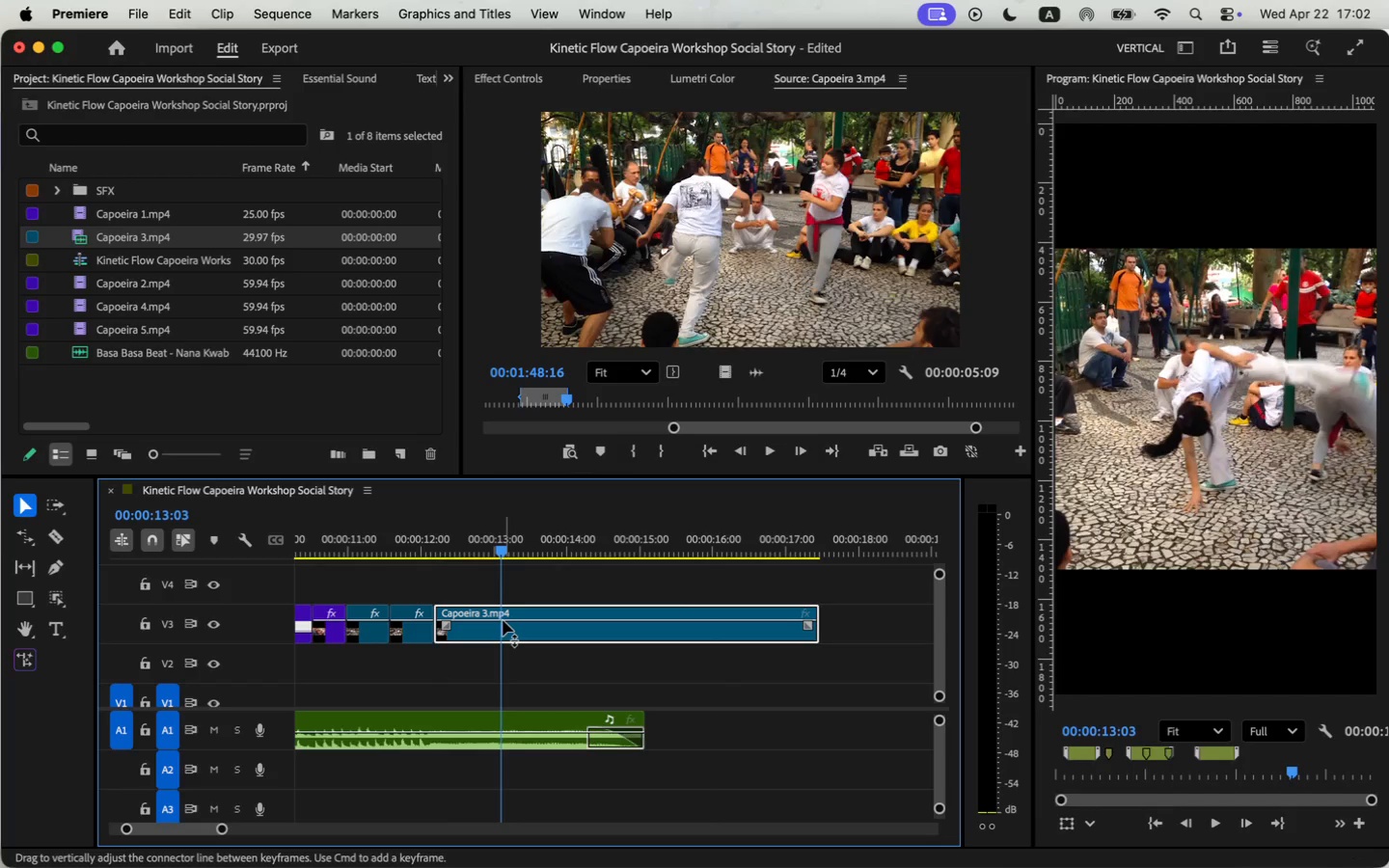 
key(Meta+CommandLeft)
 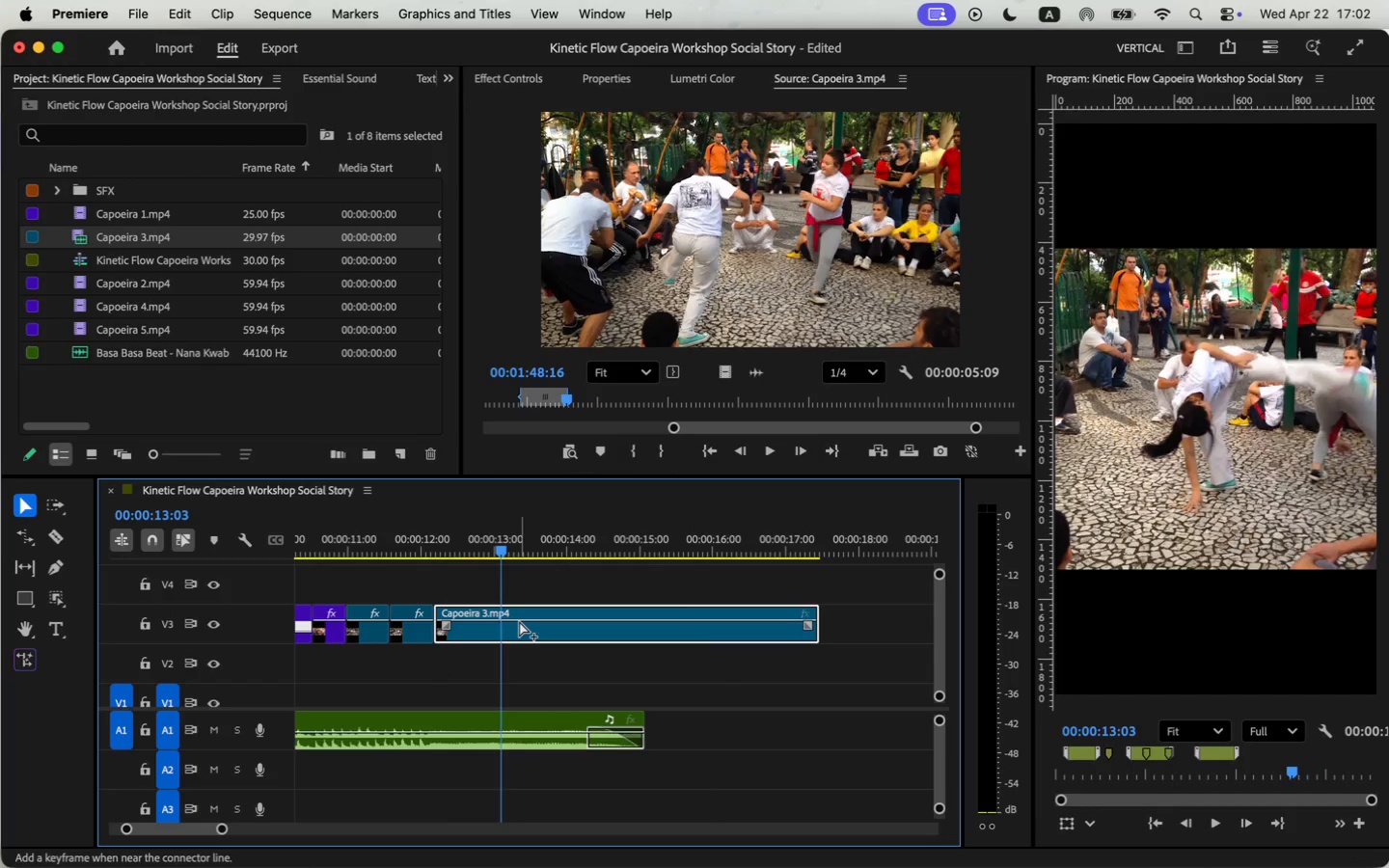 
key(Meta+Z)
 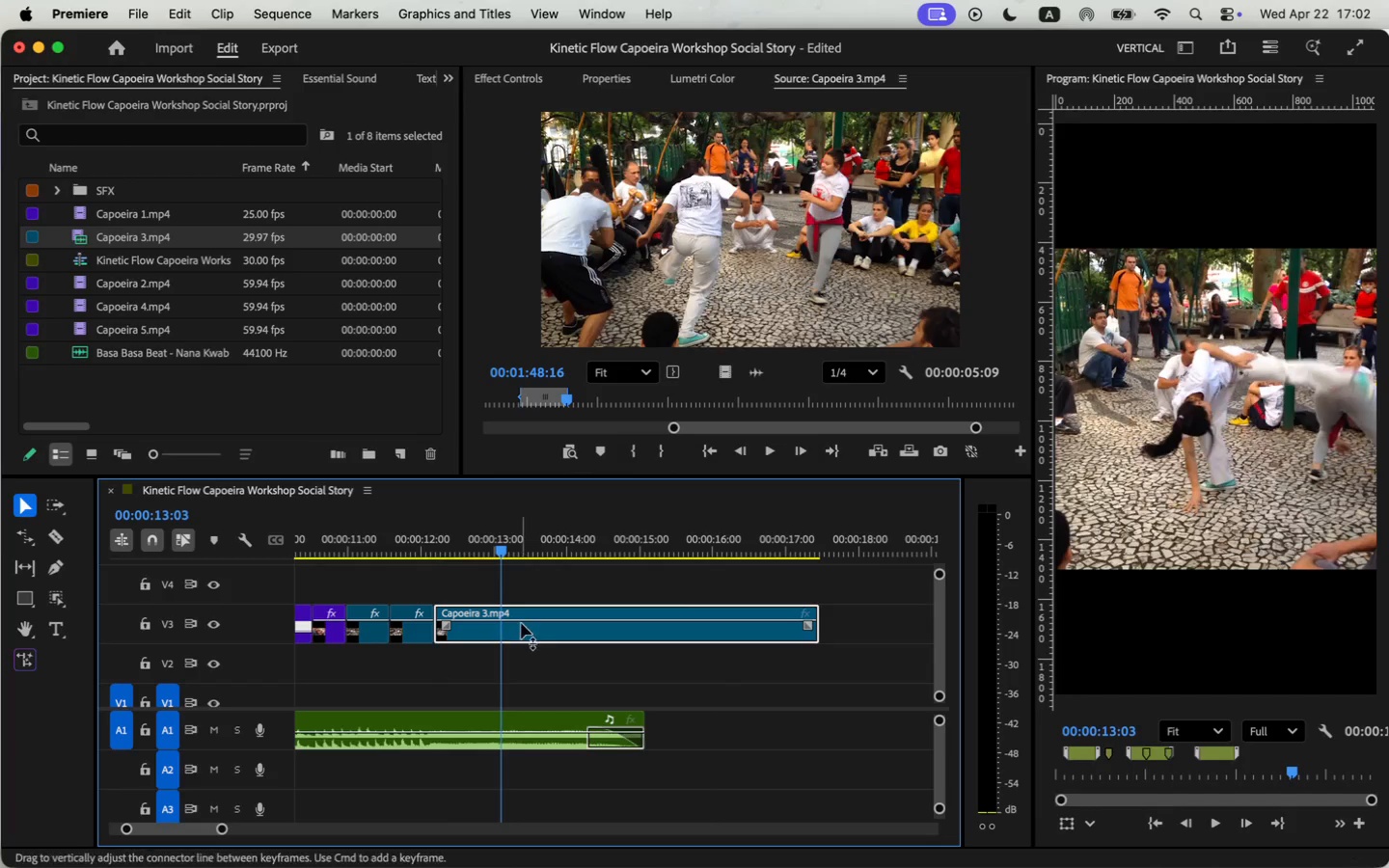 
right_click([522, 624])
 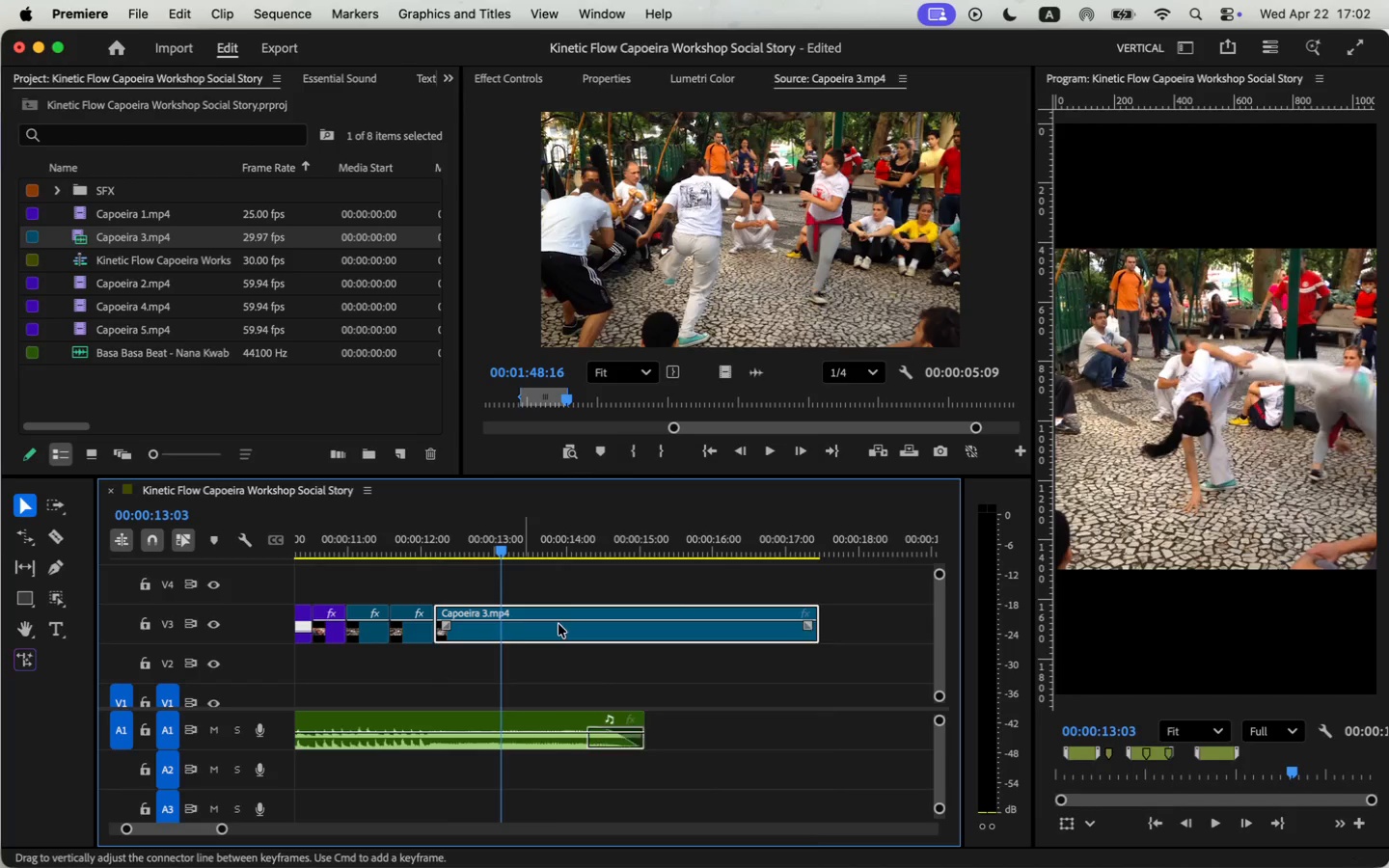 
scroll: coordinate [645, 820], scroll_direction: down, amount: 48.0
 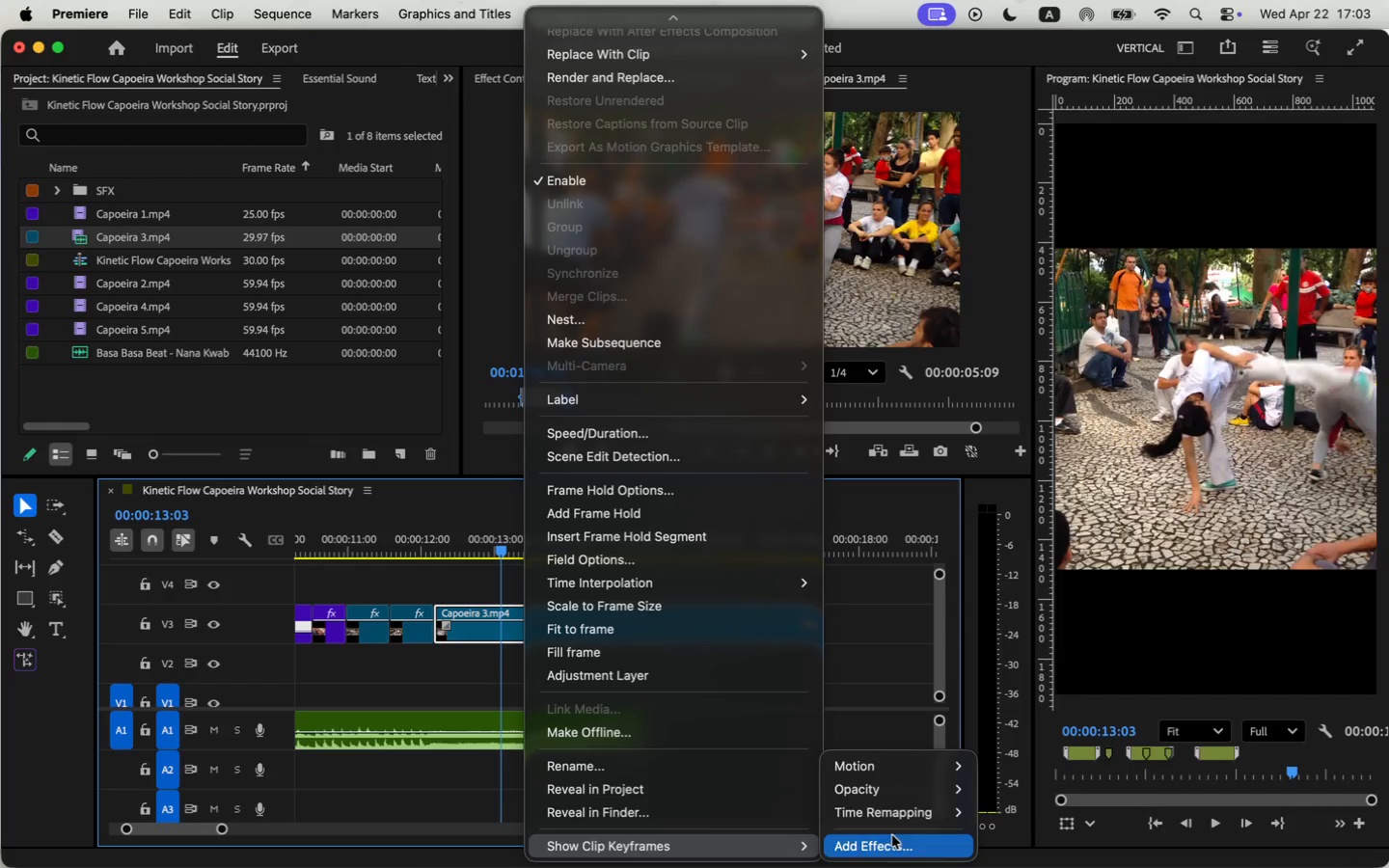 
key(V)
 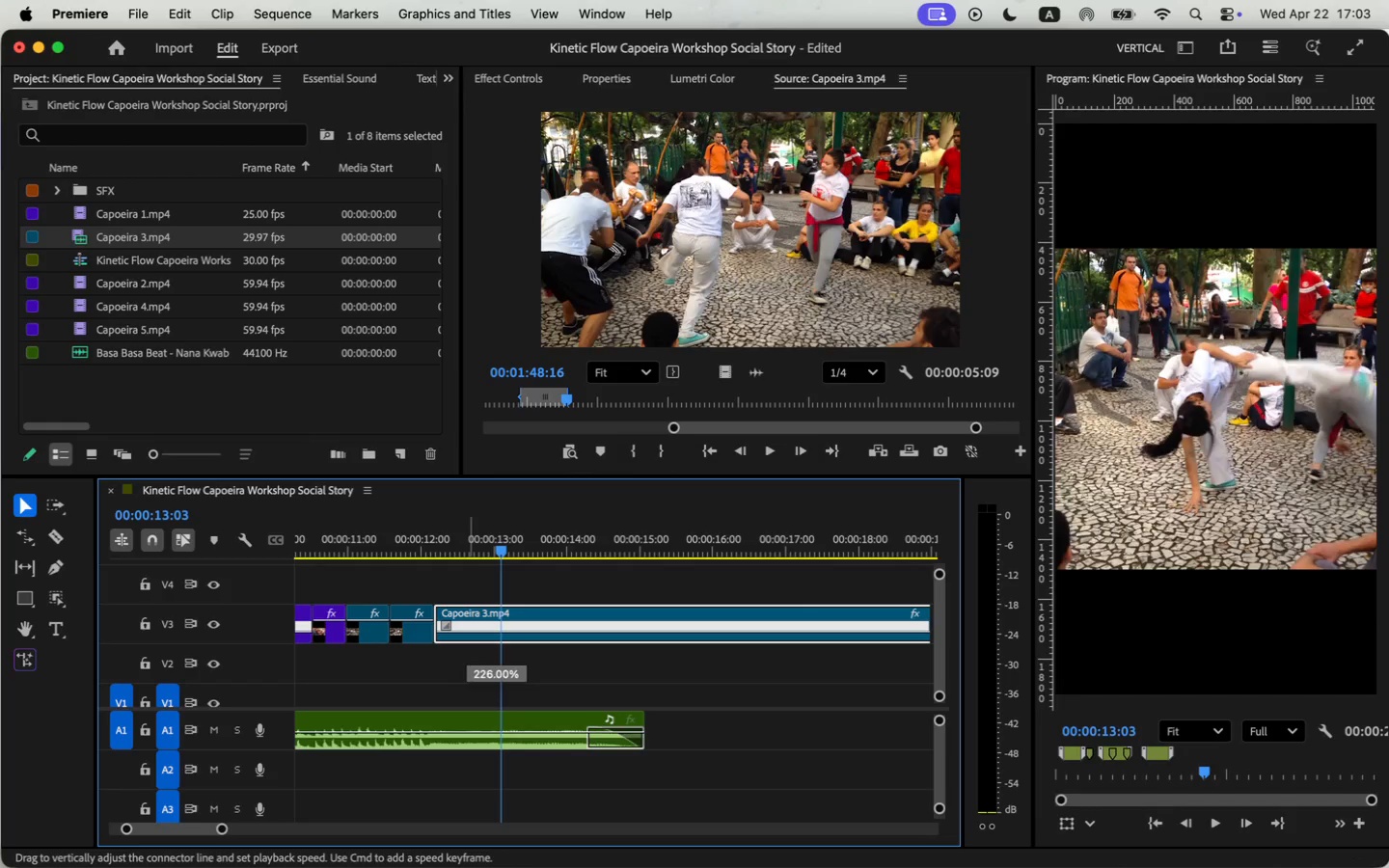 
hold_key(key=CommandLeft, duration=0.66)
 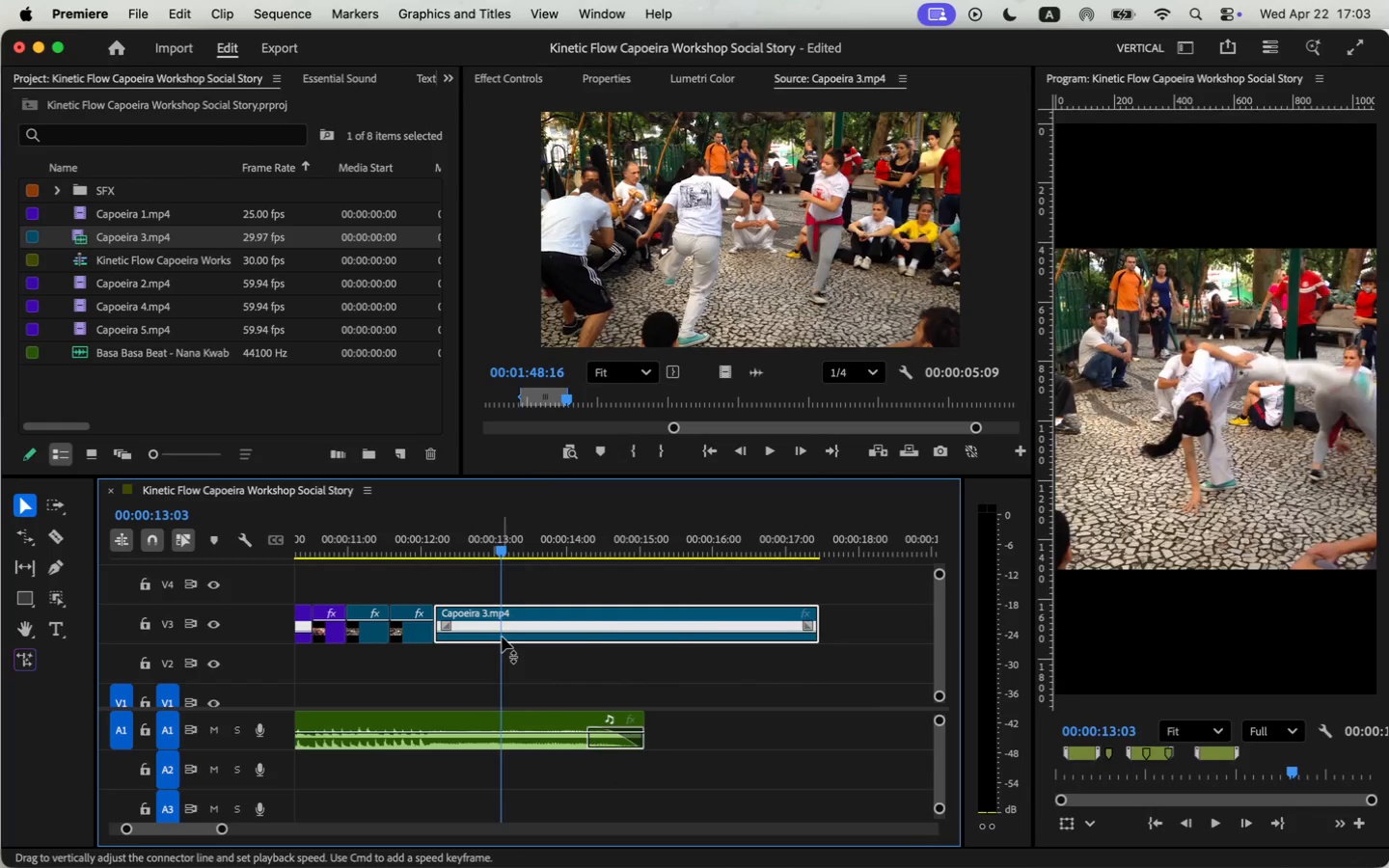 
wait(19.19)
 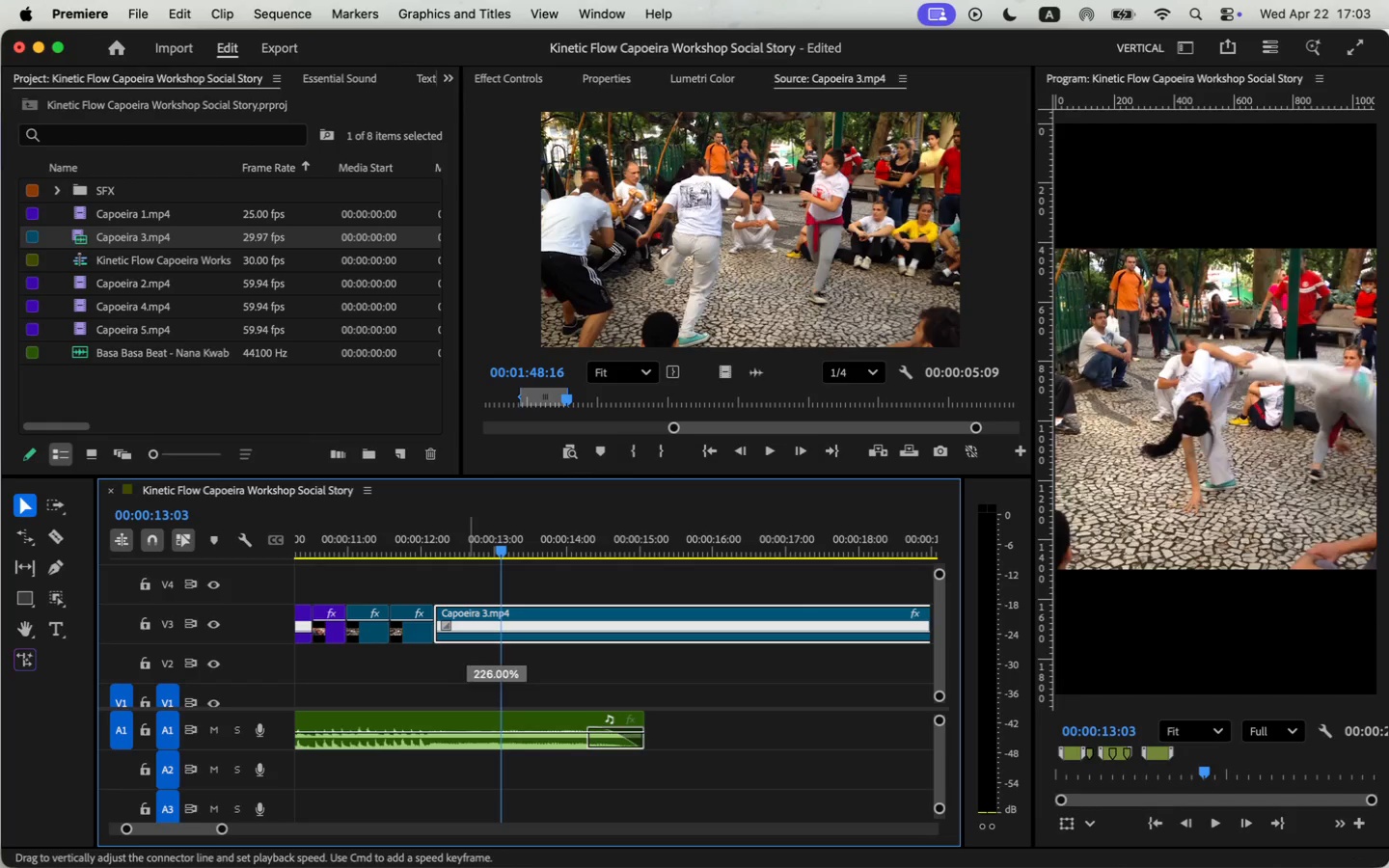 
left_click_drag(start_coordinate=[499, 552], to_coordinate=[380, 557])
 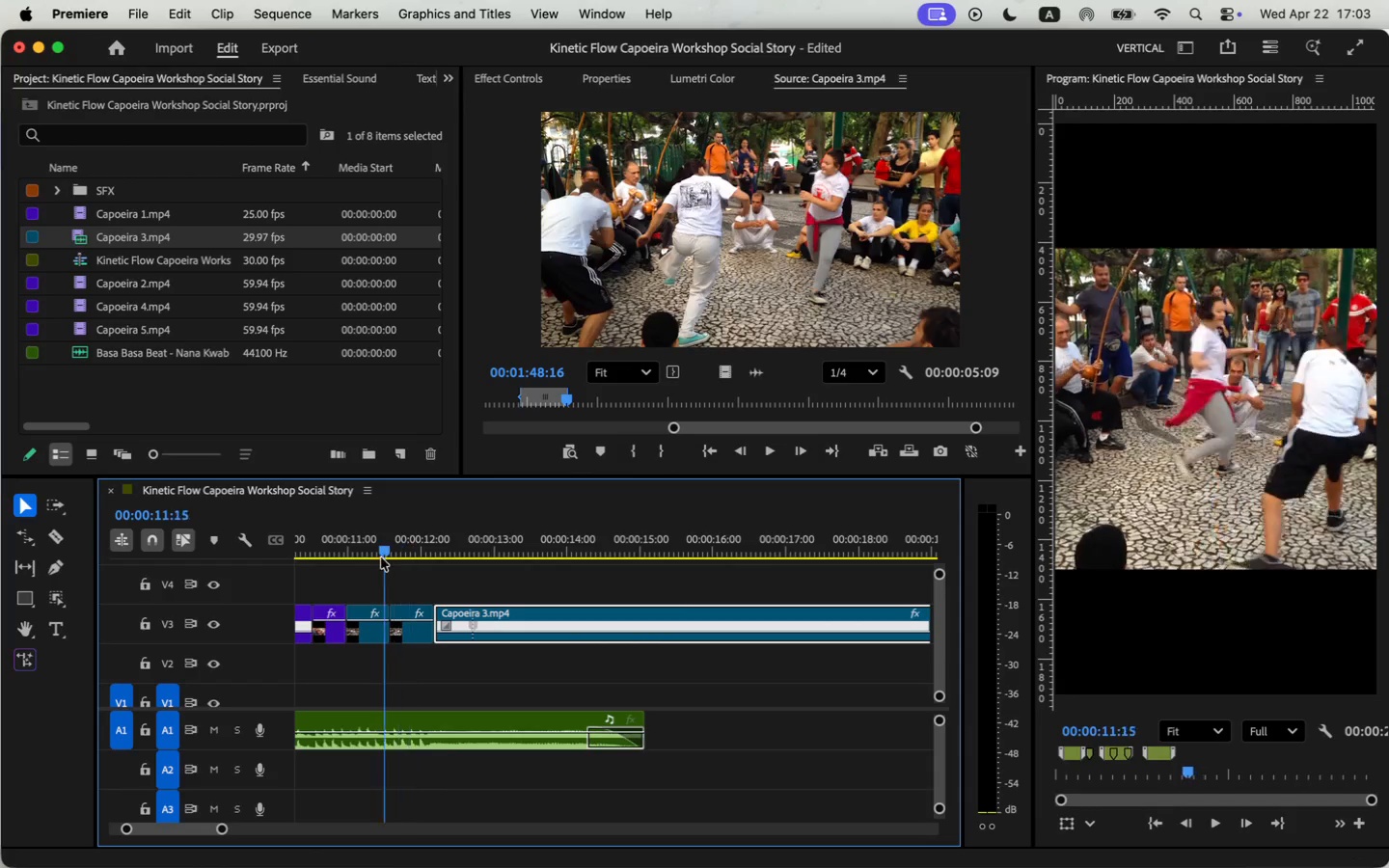 
key(Space)
 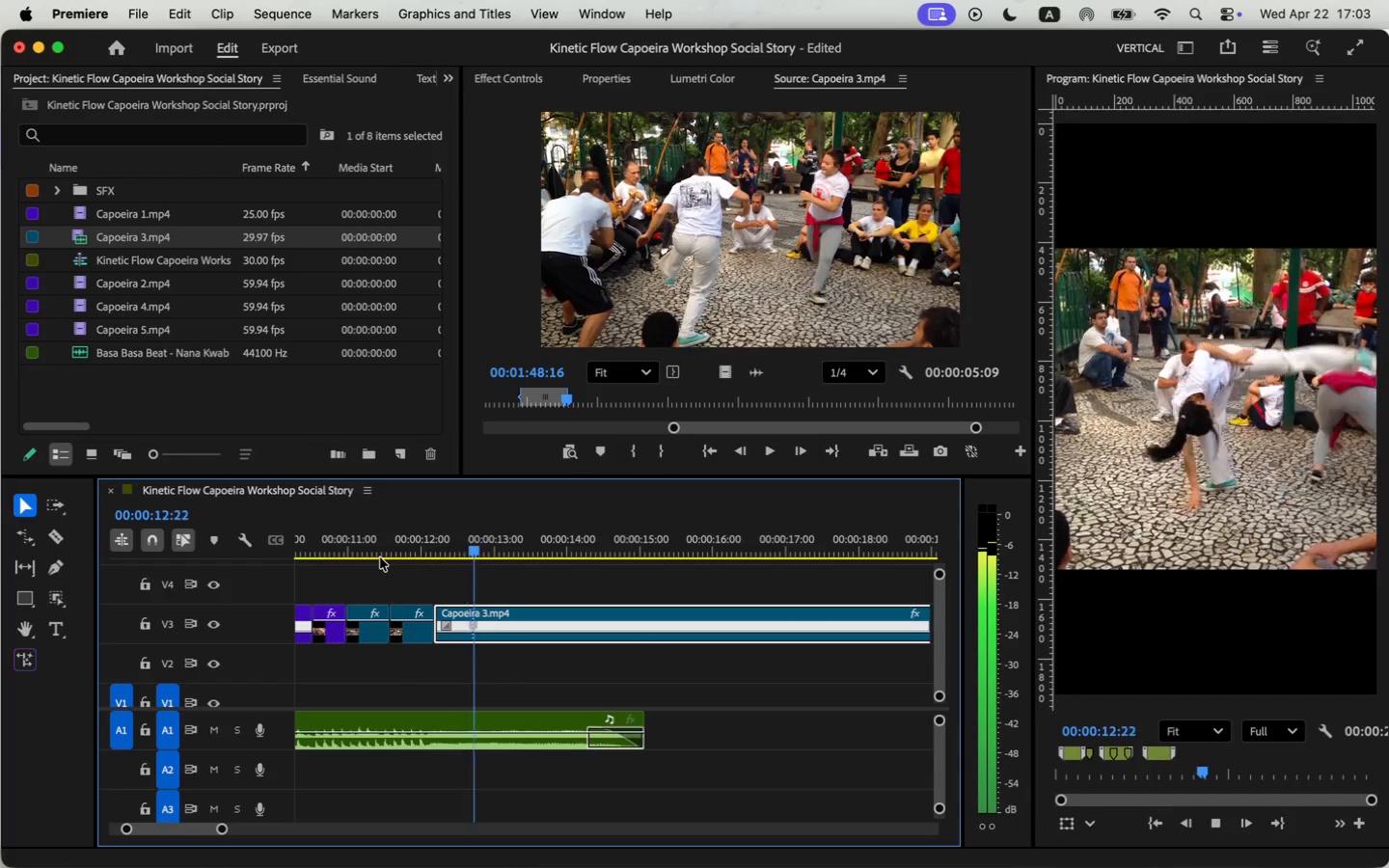 
key(Space)
 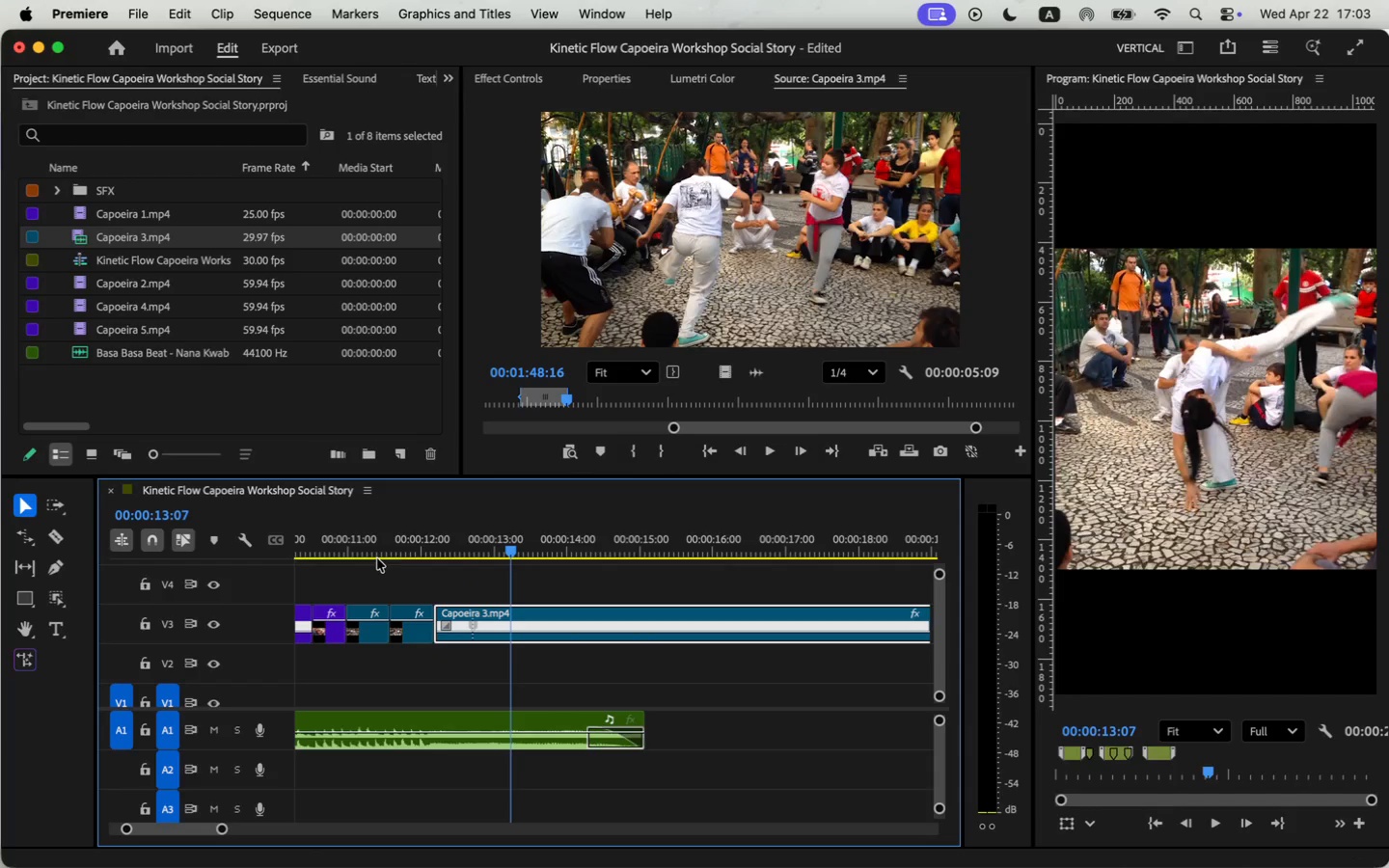 
left_click([370, 551])
 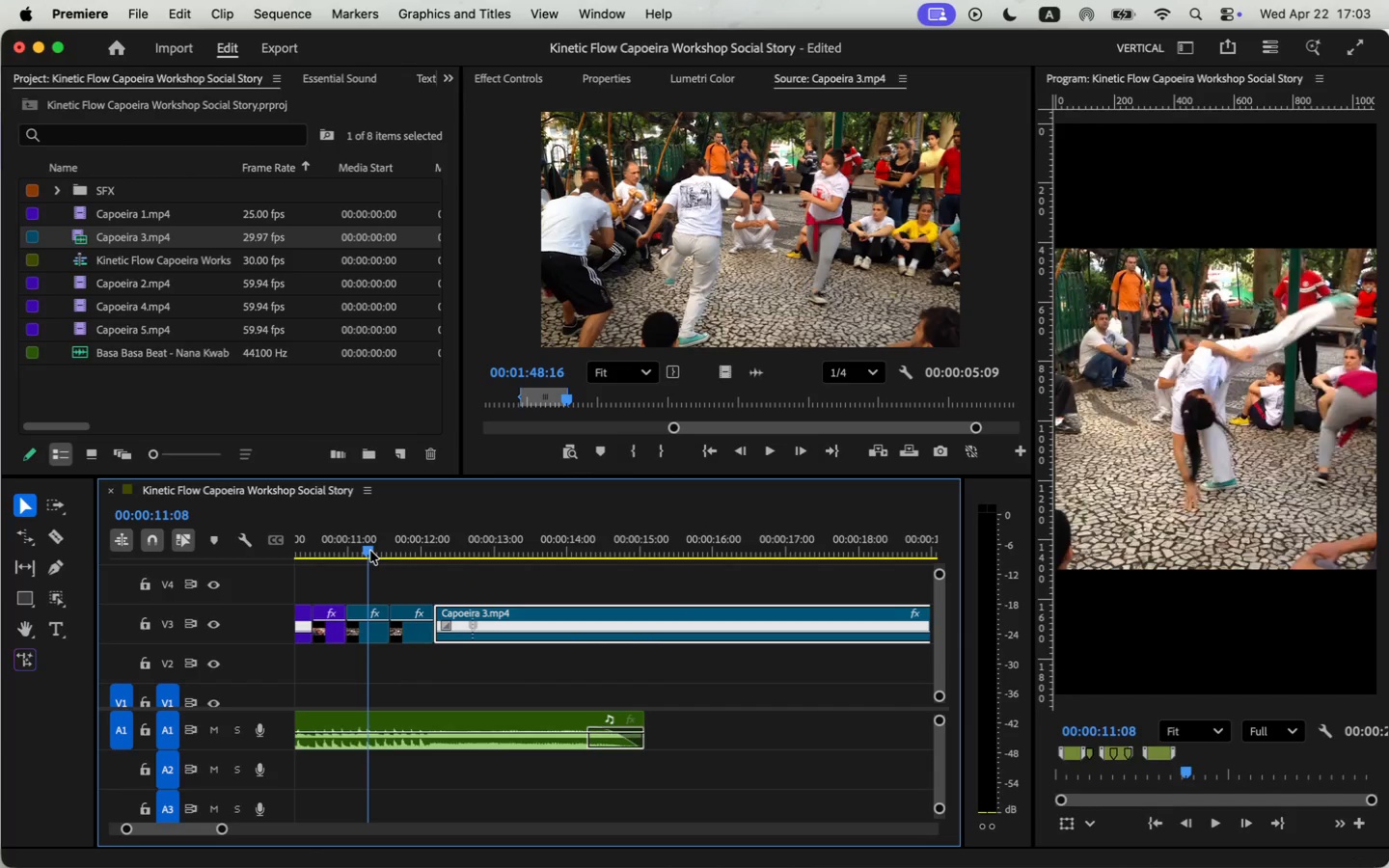 
key(Space)
 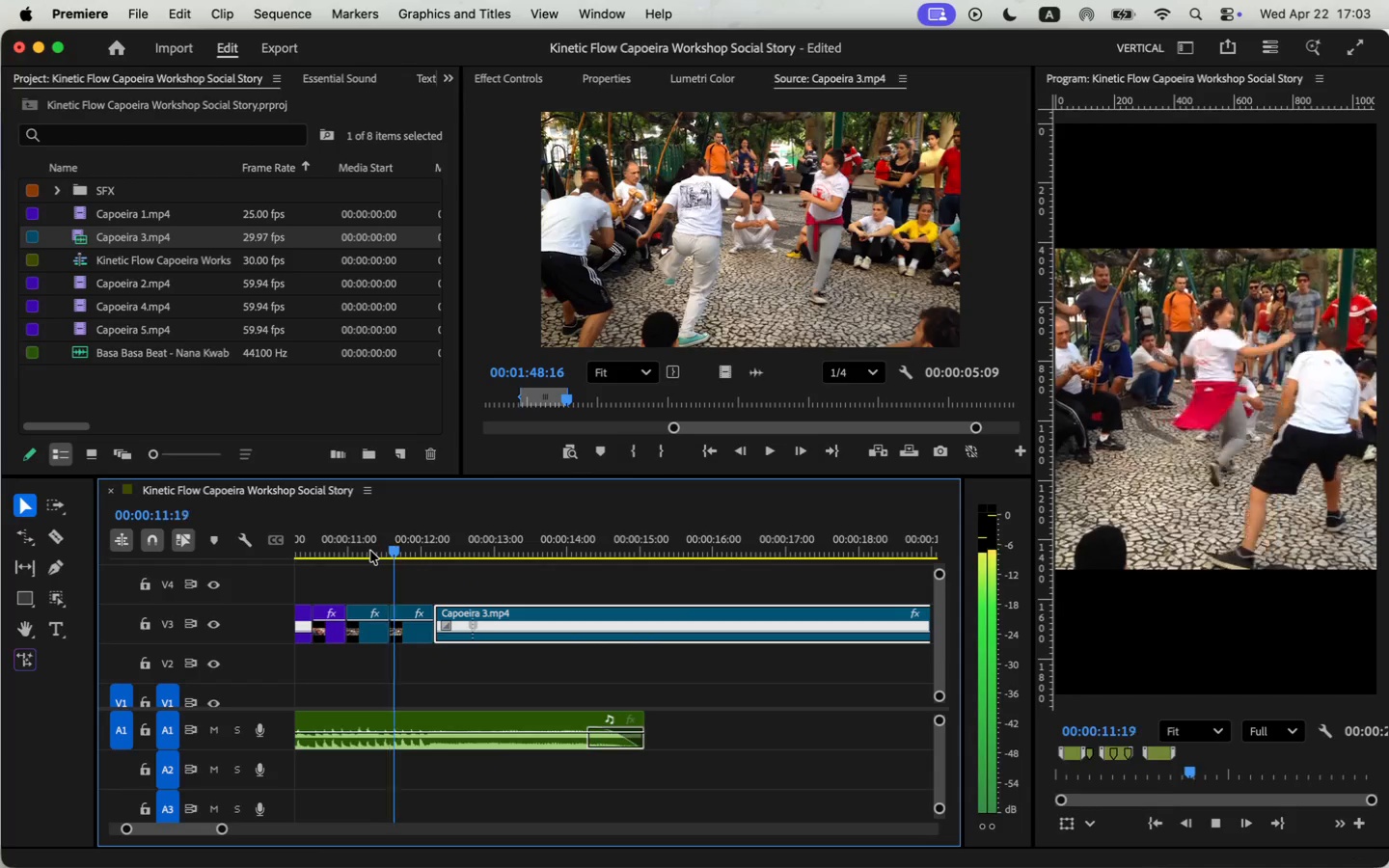 
key(Space)
 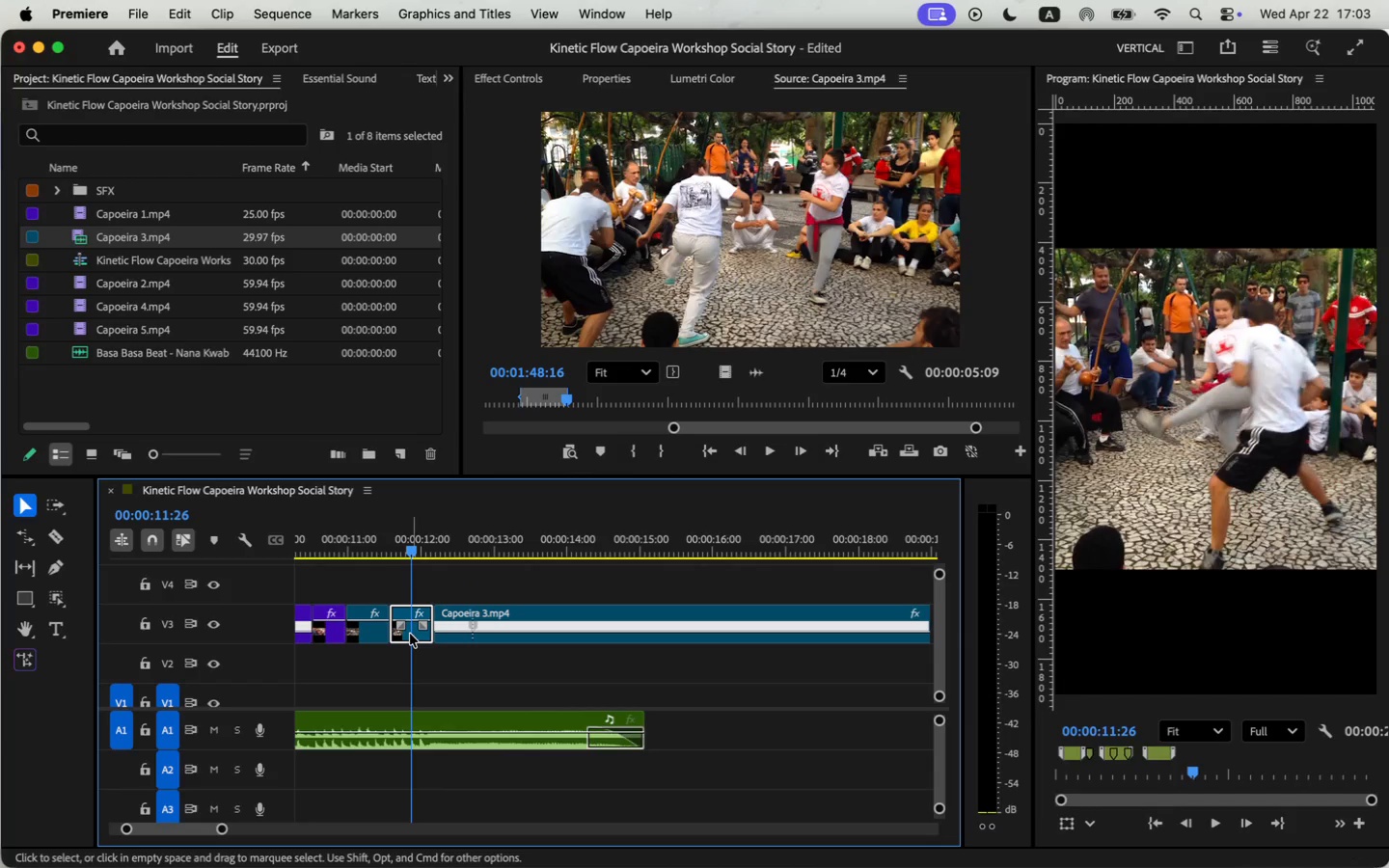 
key(Backspace)
 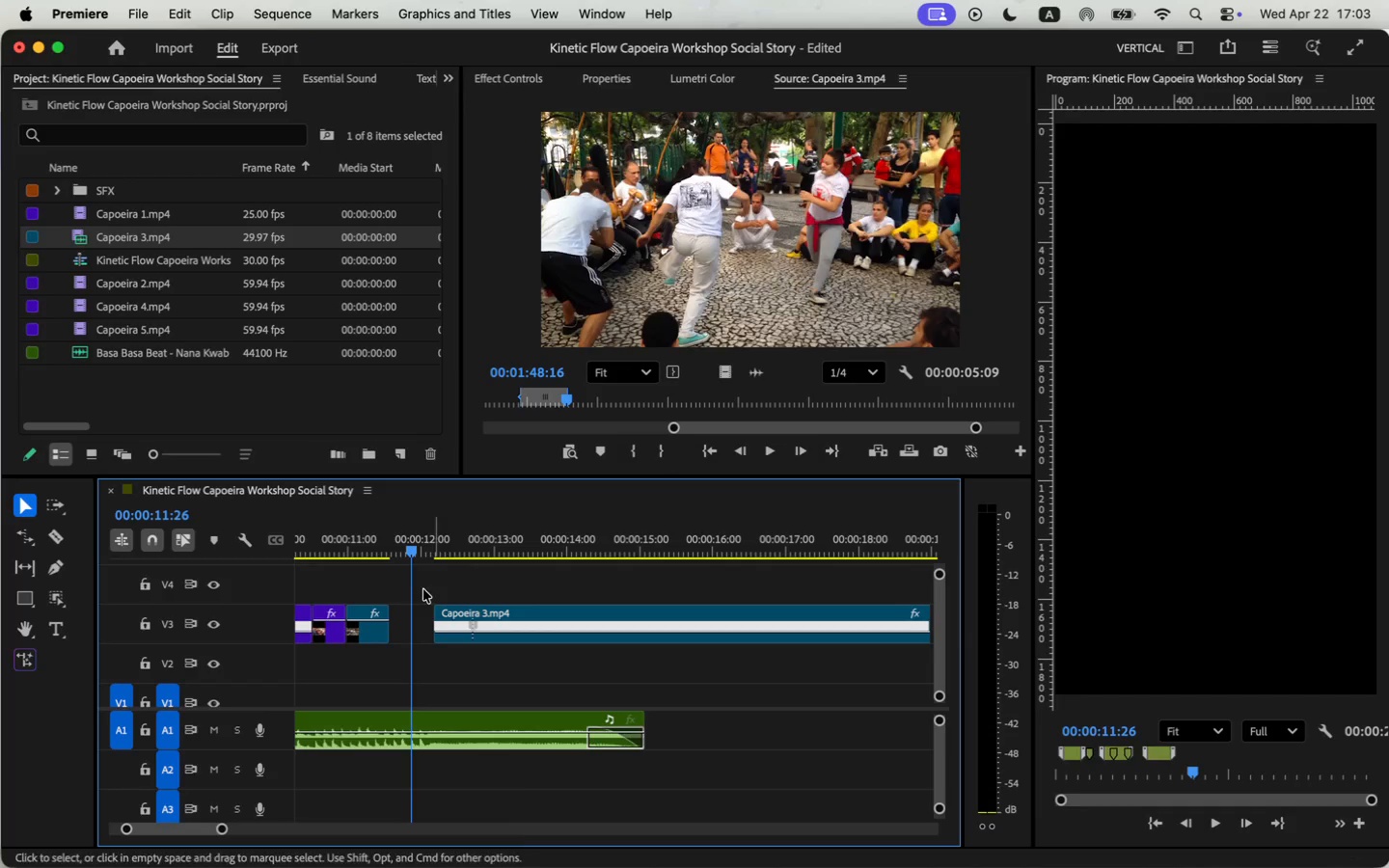 
left_click([368, 540])
 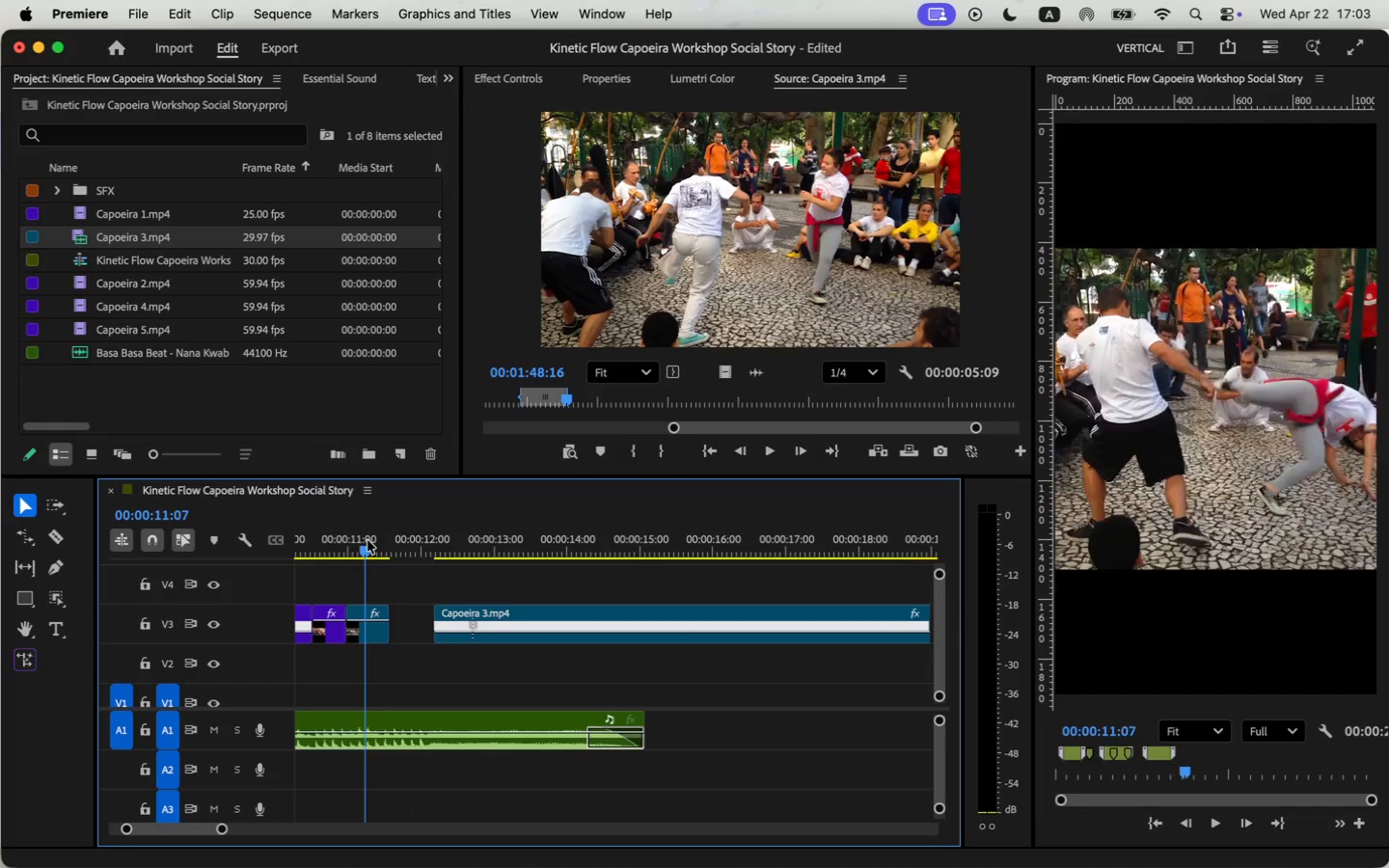 
key(Space)
 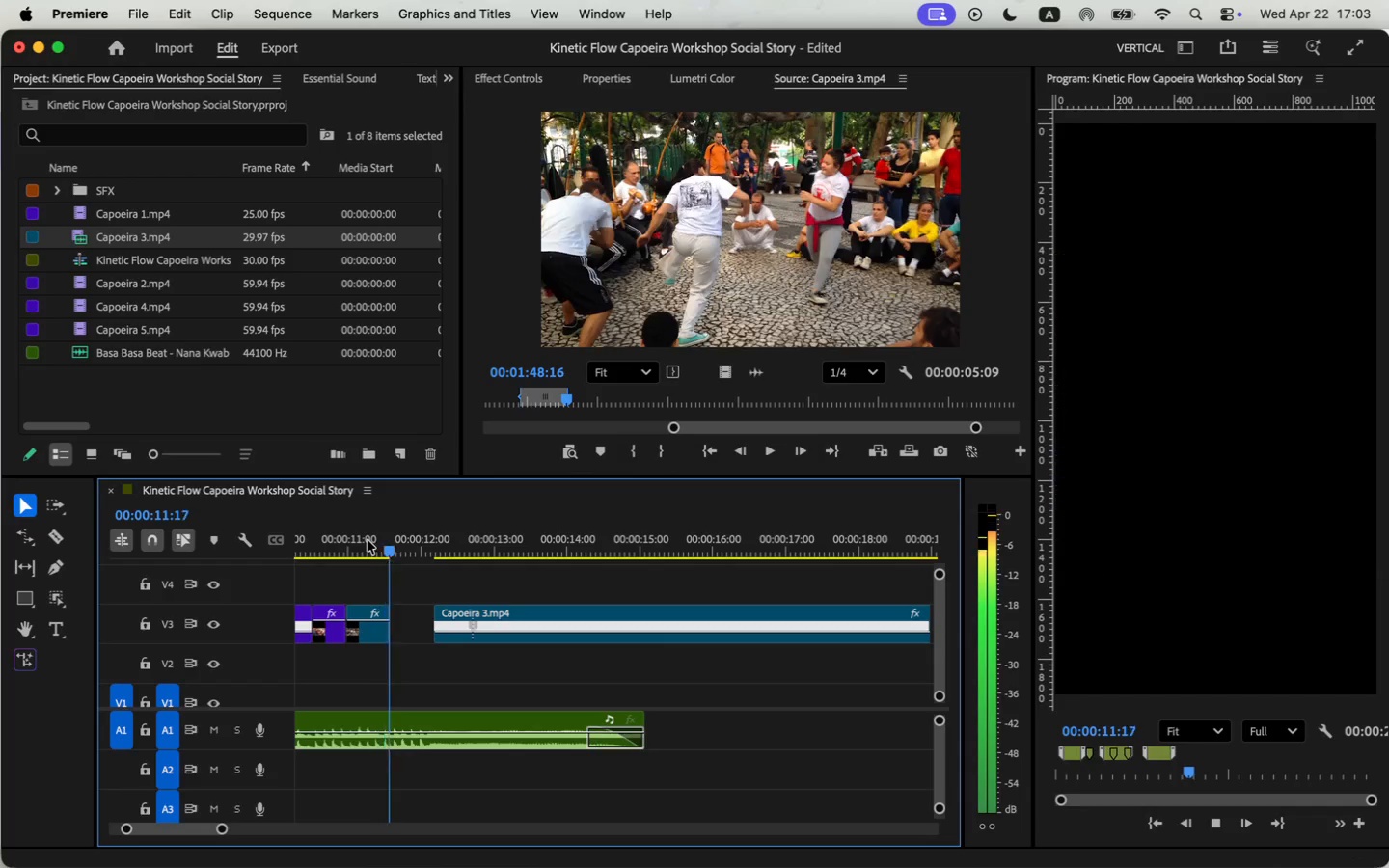 
key(Space)
 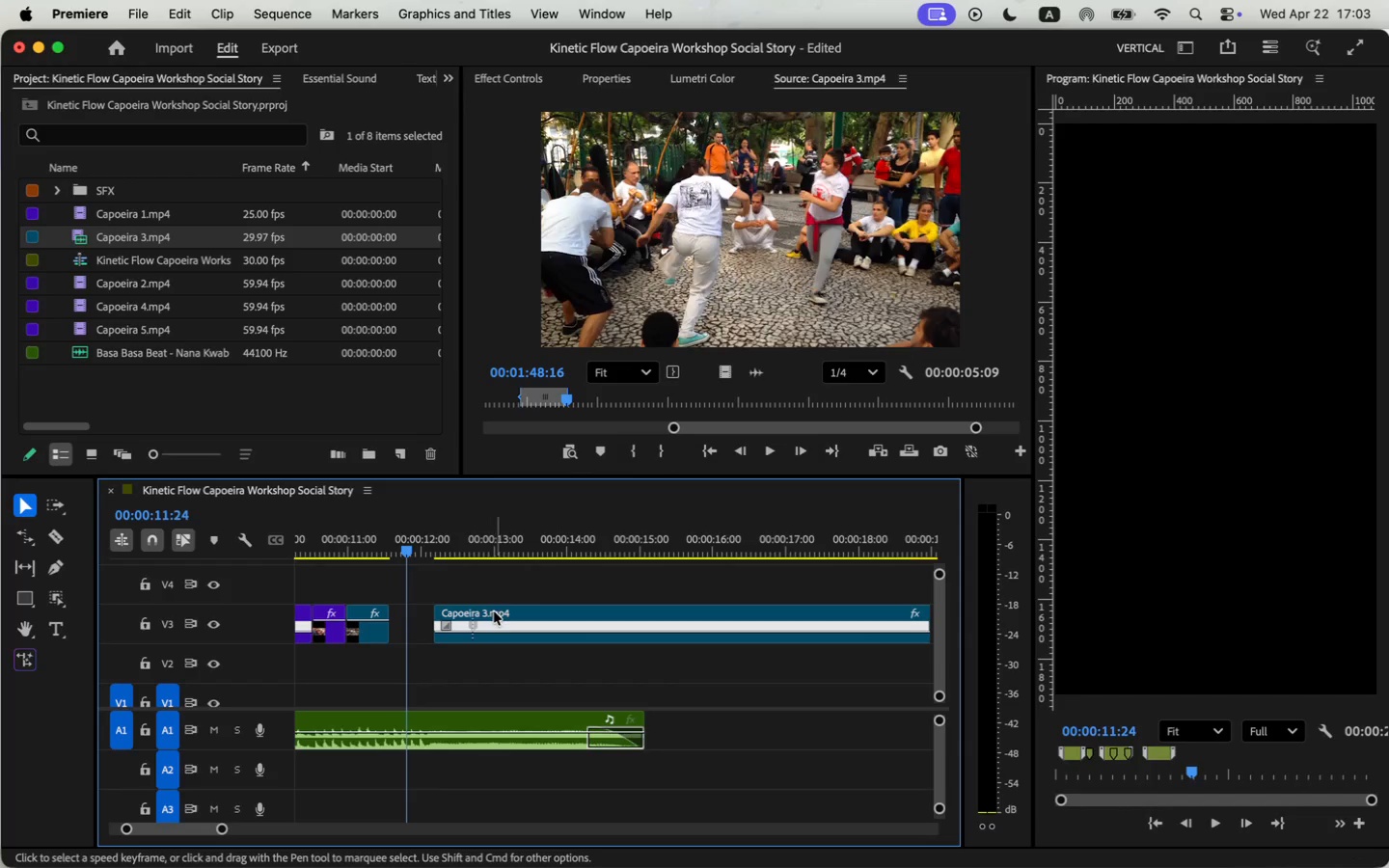 
key(Space)
 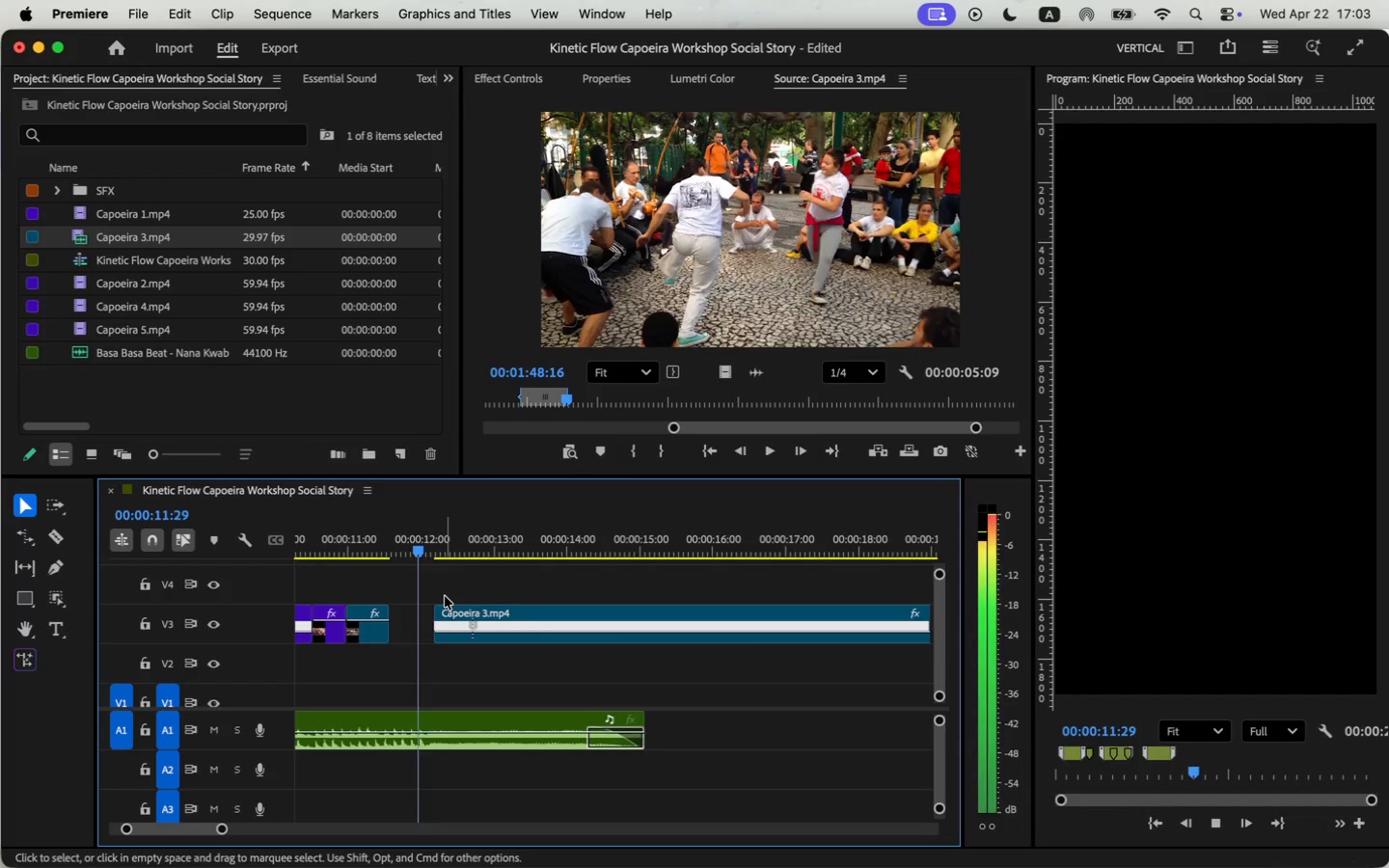 
key(Space)
 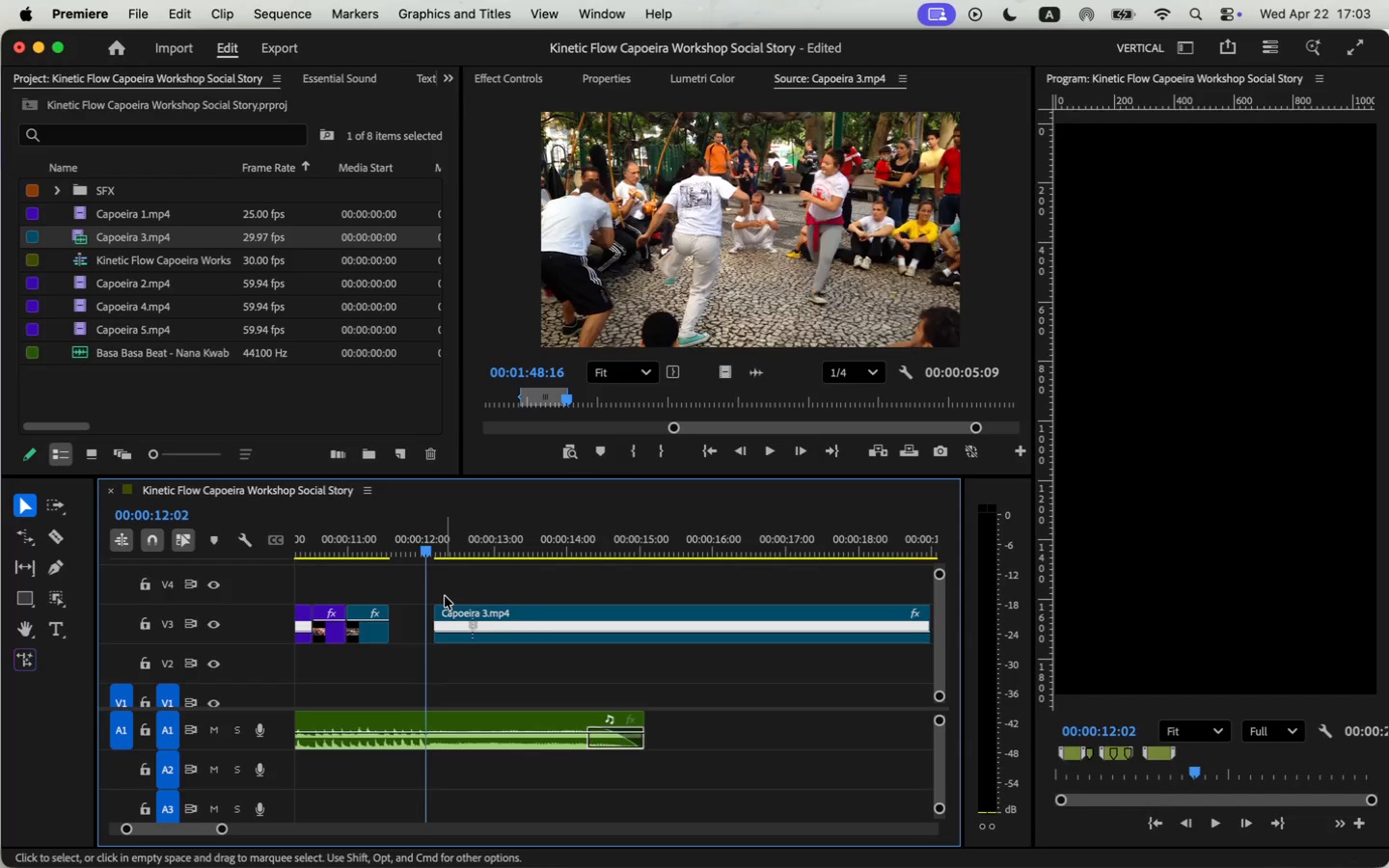 
key(Space)
 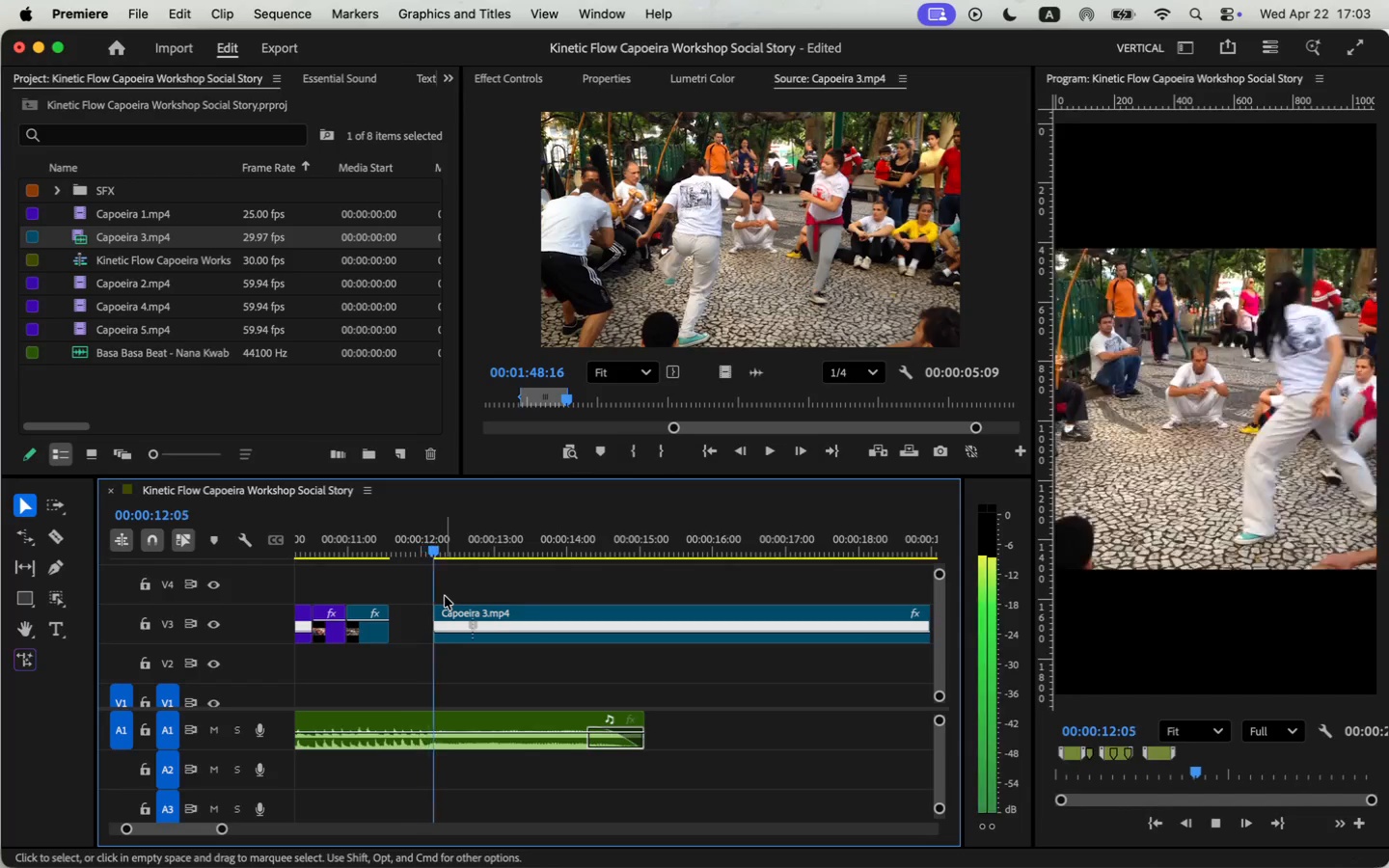 
key(Space)
 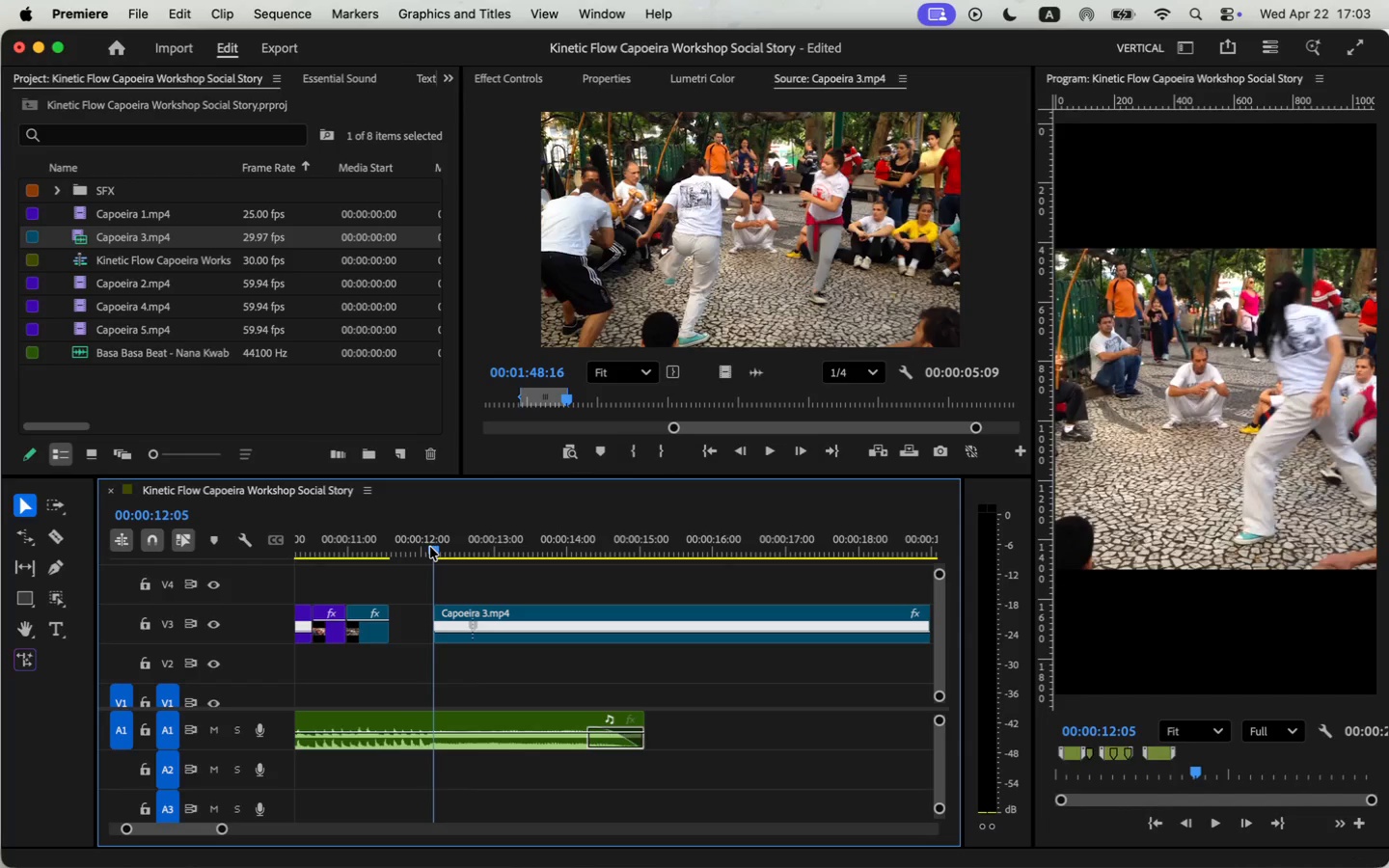 
left_click_drag(start_coordinate=[435, 545], to_coordinate=[430, 547])
 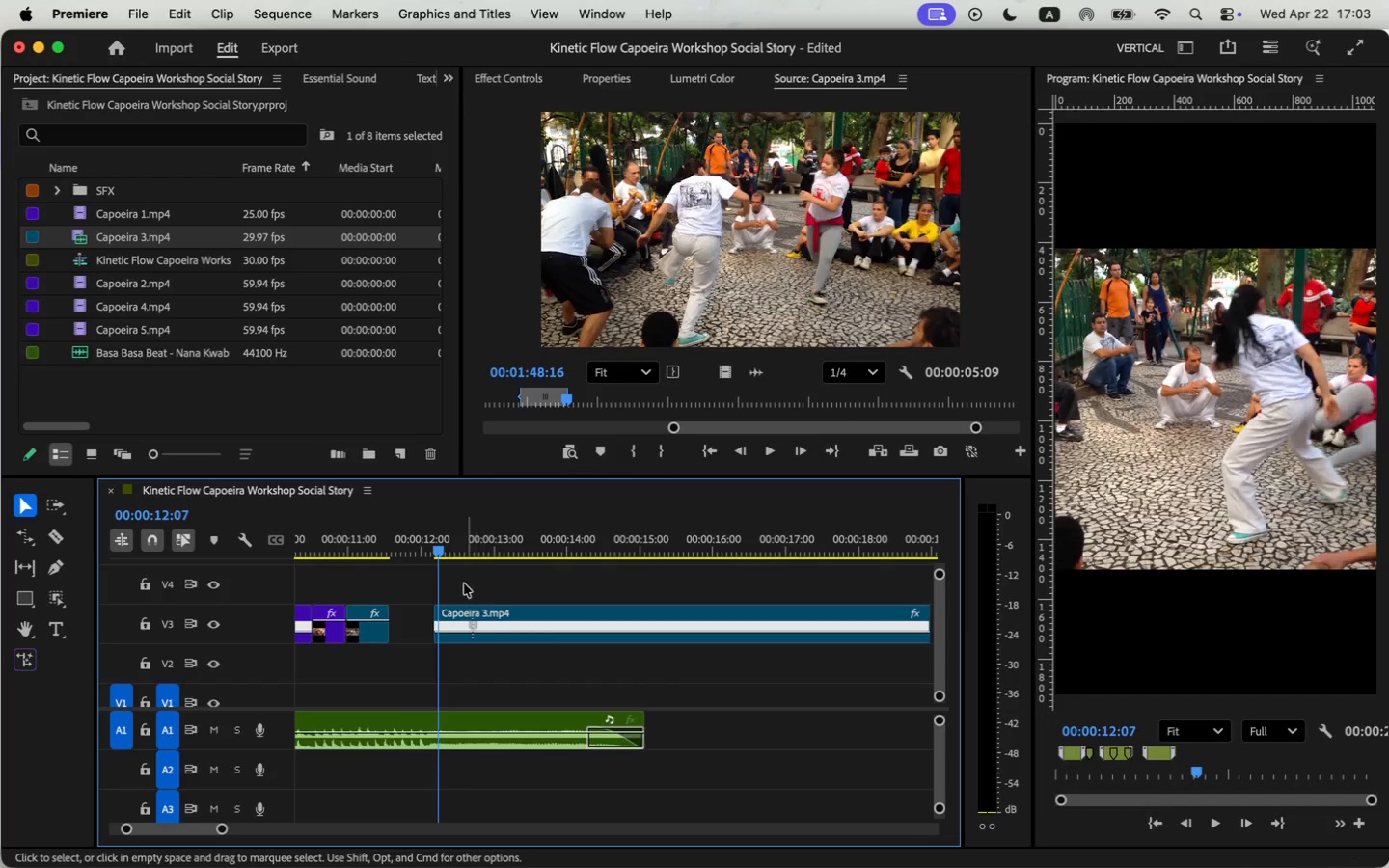 
key(M)
 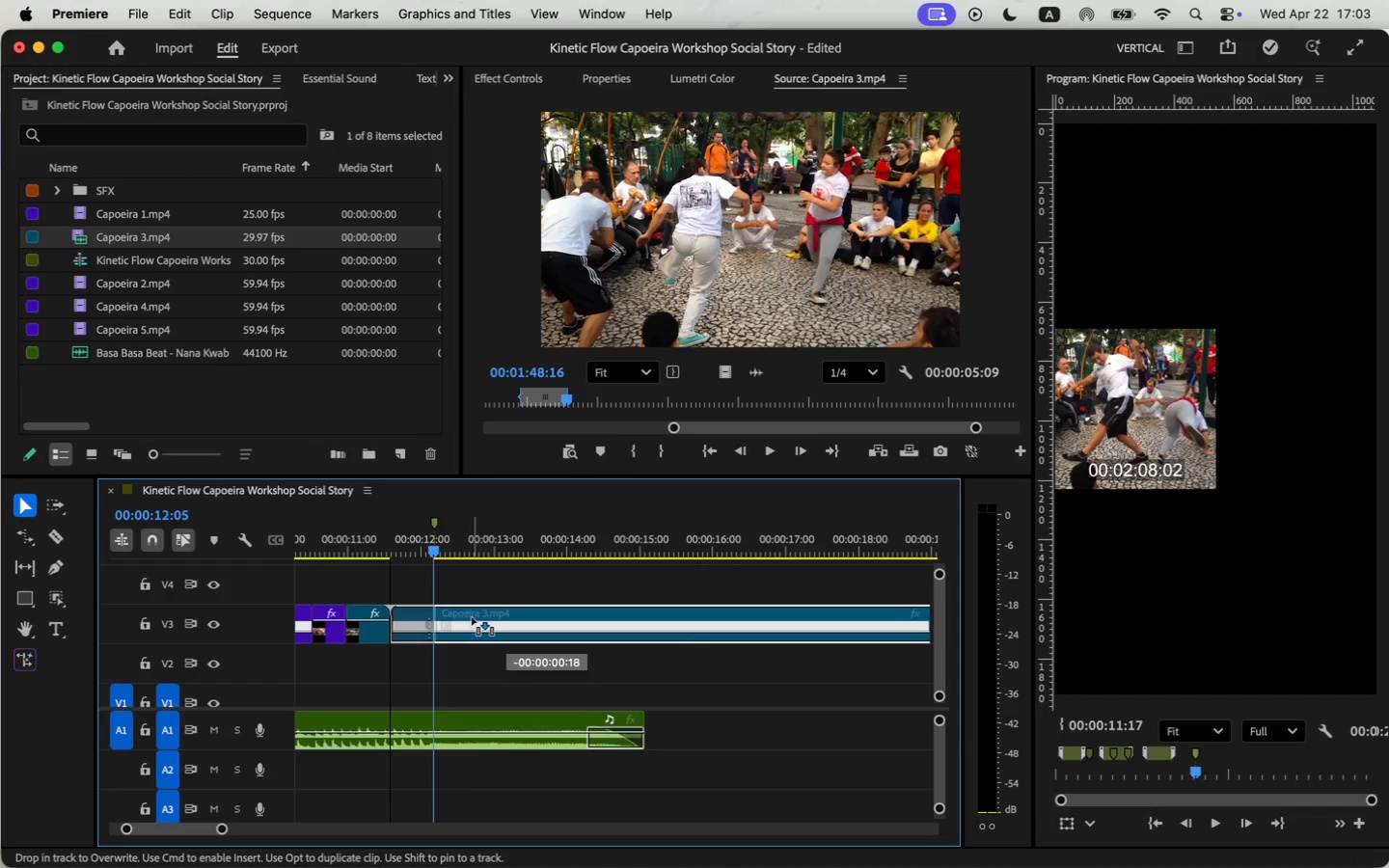 
left_click_drag(start_coordinate=[505, 617], to_coordinate=[475, 616])
 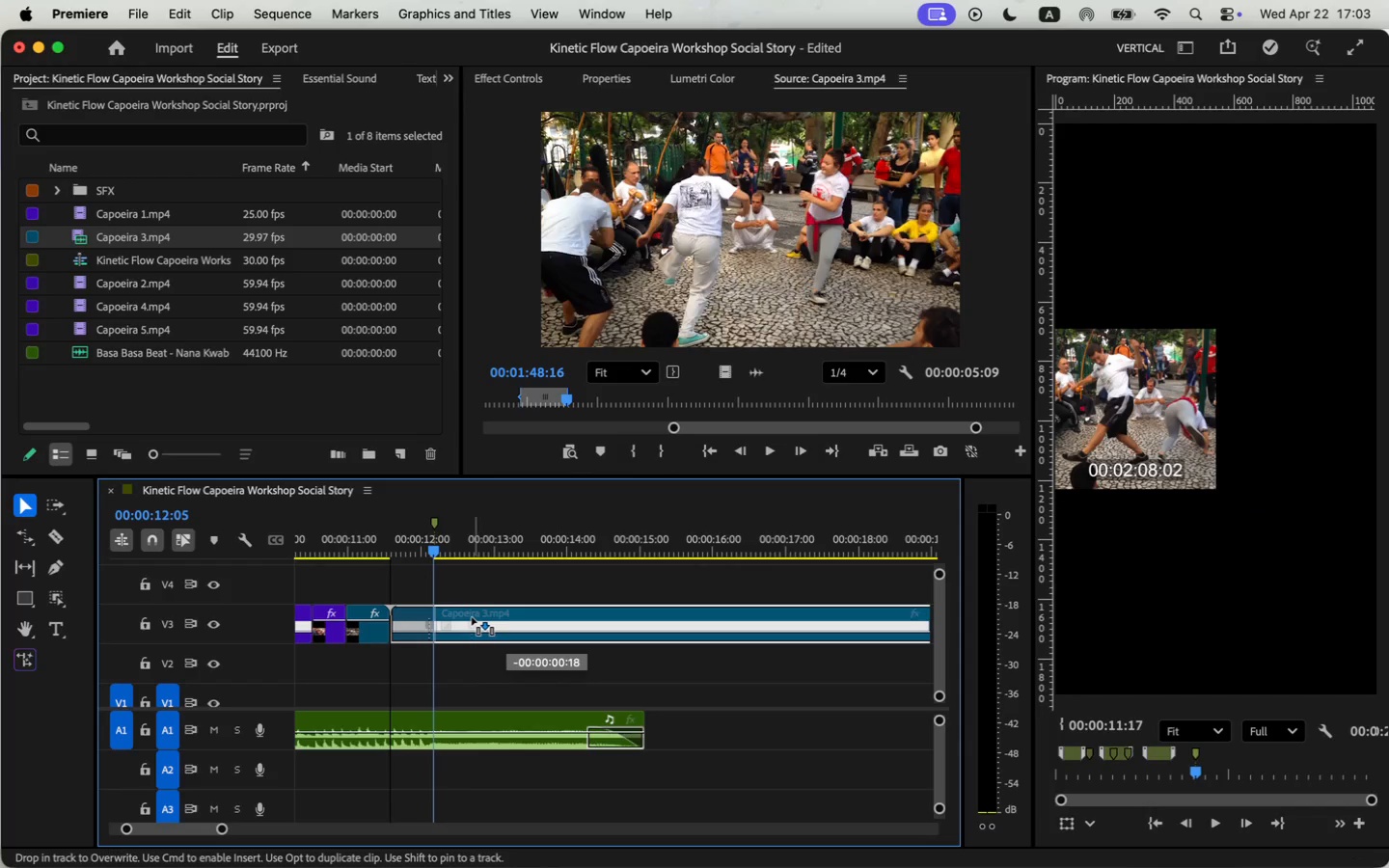 
left_click_drag(start_coordinate=[221, 828], to_coordinate=[205, 831])
 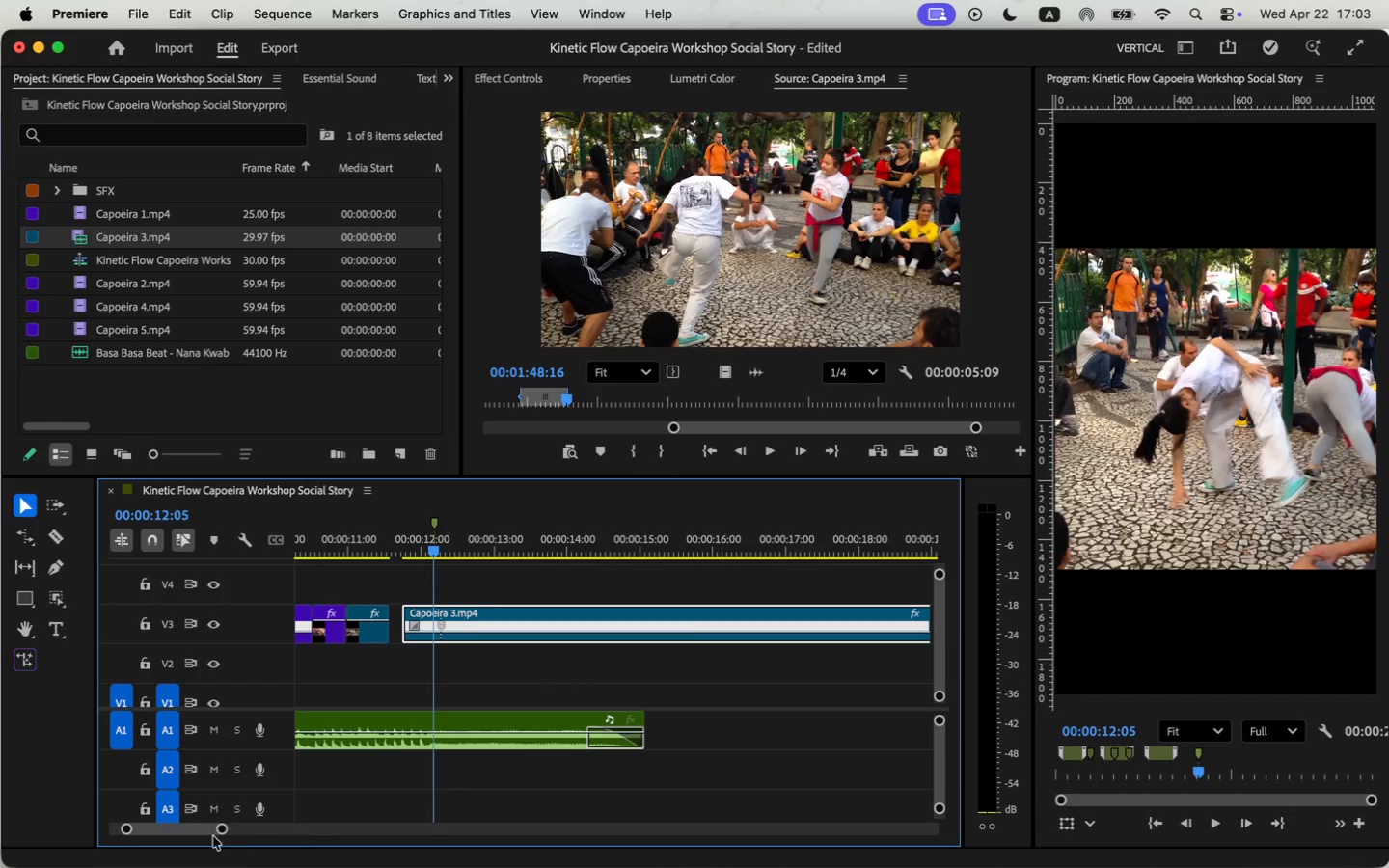 
left_click_drag(start_coordinate=[741, 622], to_coordinate=[732, 623])
 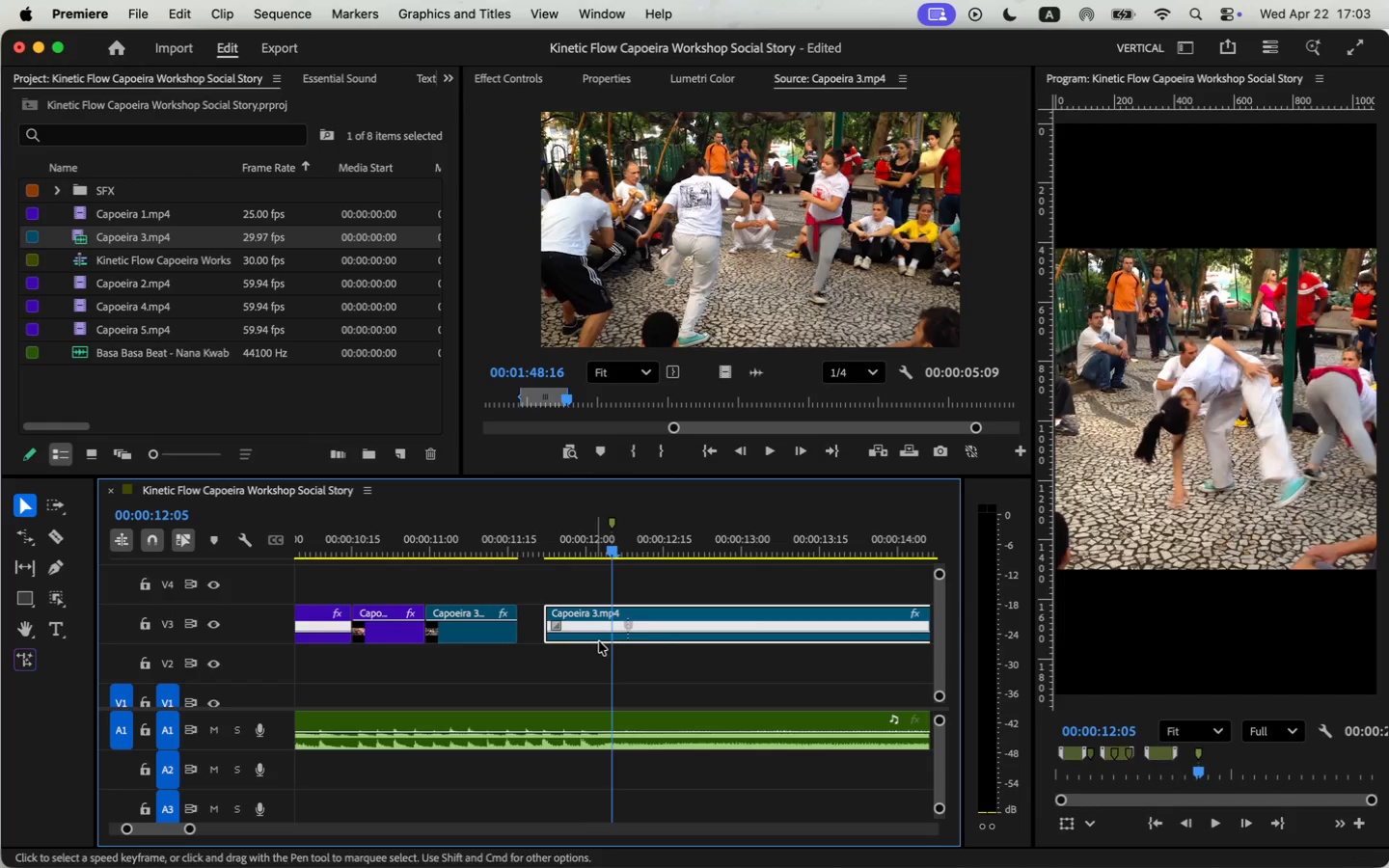 
left_click_drag(start_coordinate=[734, 620], to_coordinate=[722, 620])
 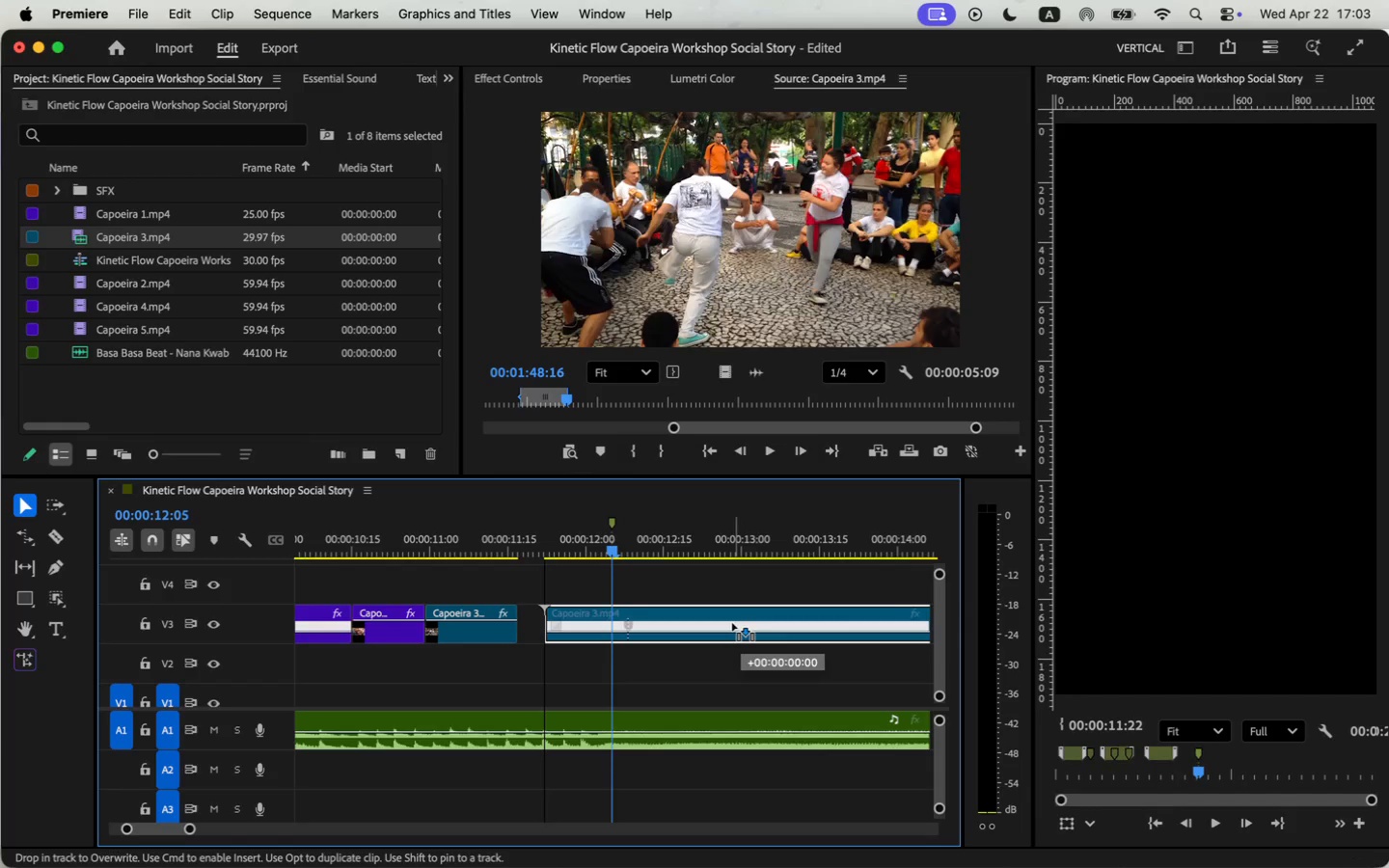 
left_click_drag(start_coordinate=[724, 618], to_coordinate=[715, 619])
 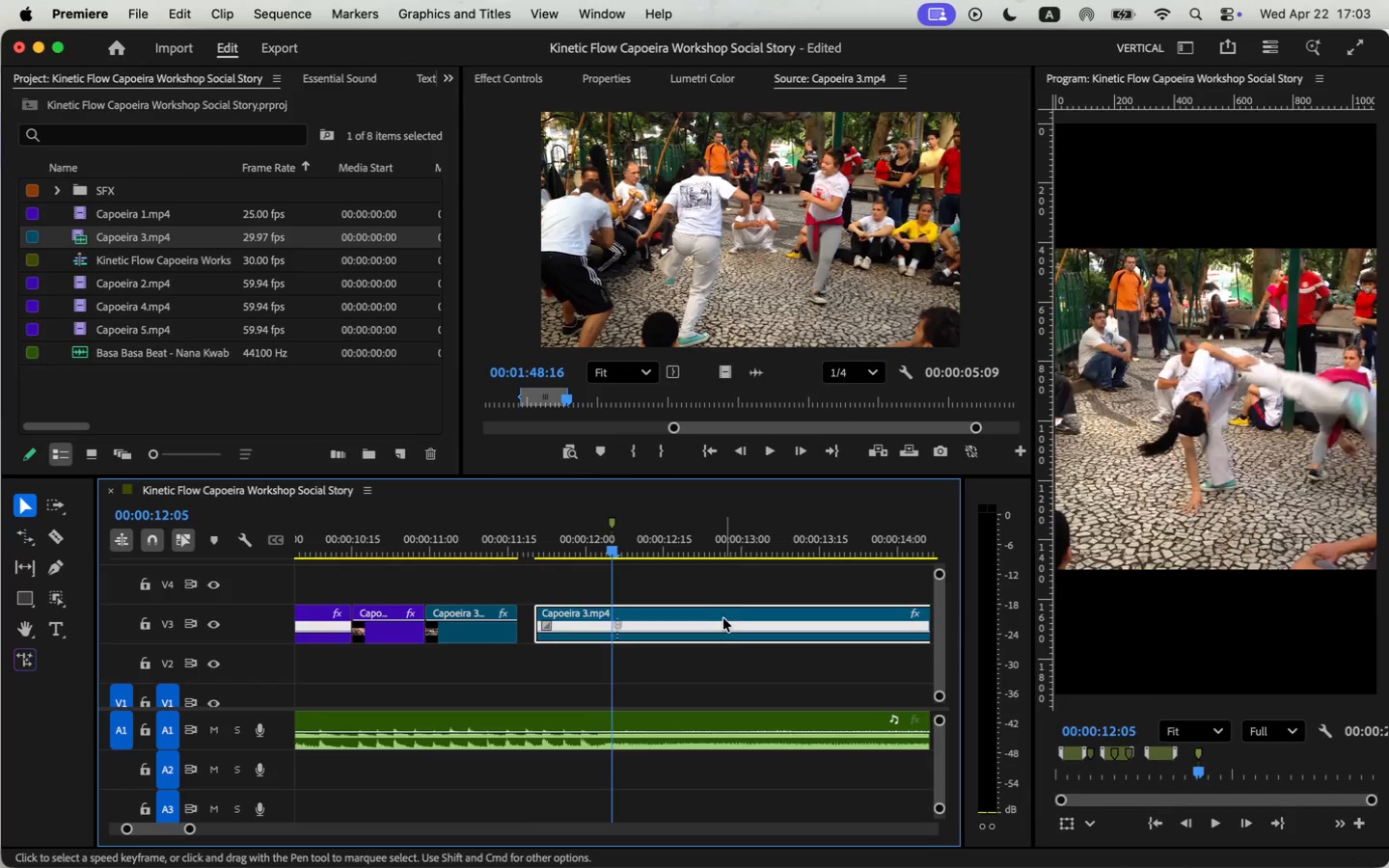 
left_click_drag(start_coordinate=[713, 618], to_coordinate=[722, 616])
 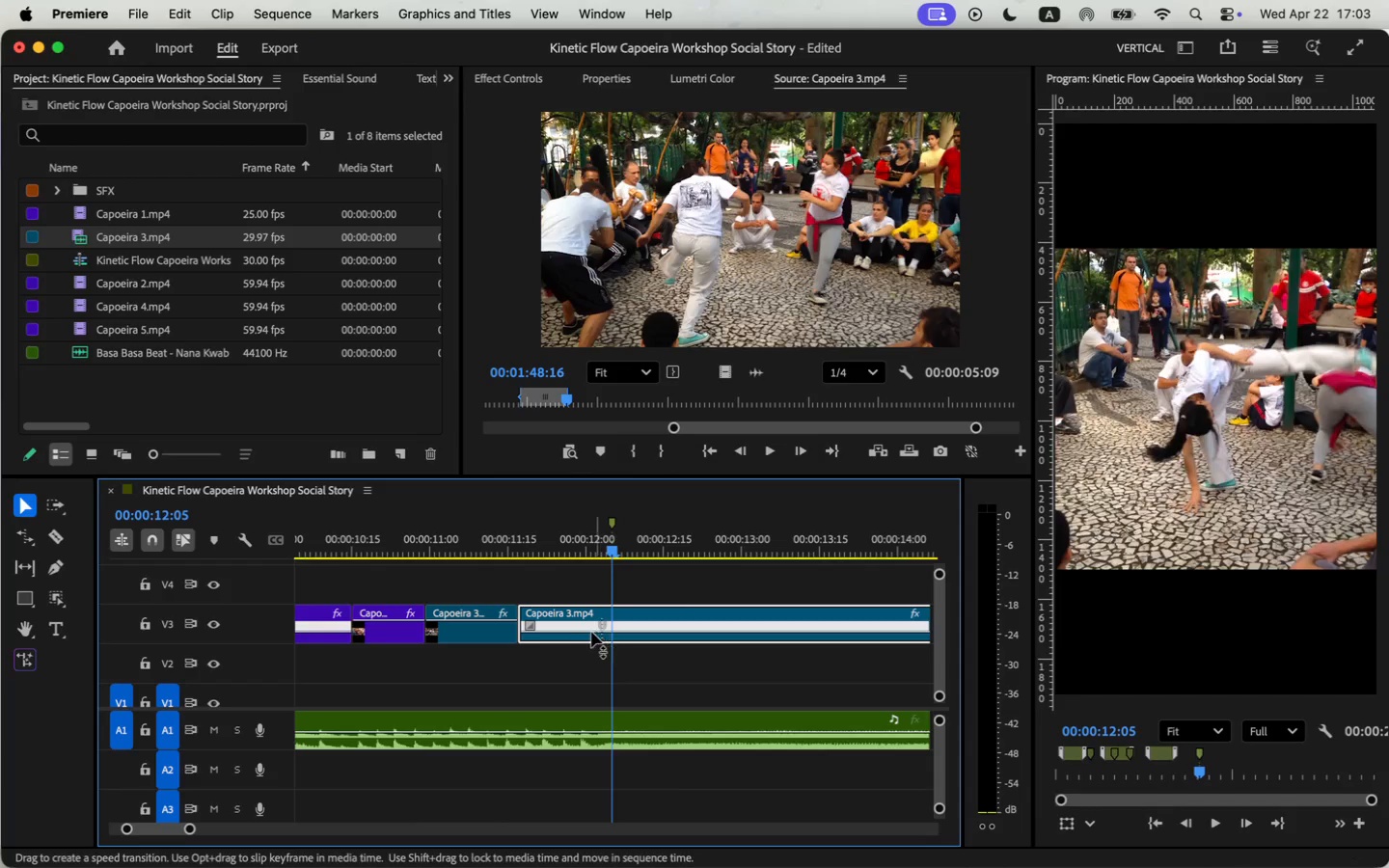 
left_click([557, 611])
 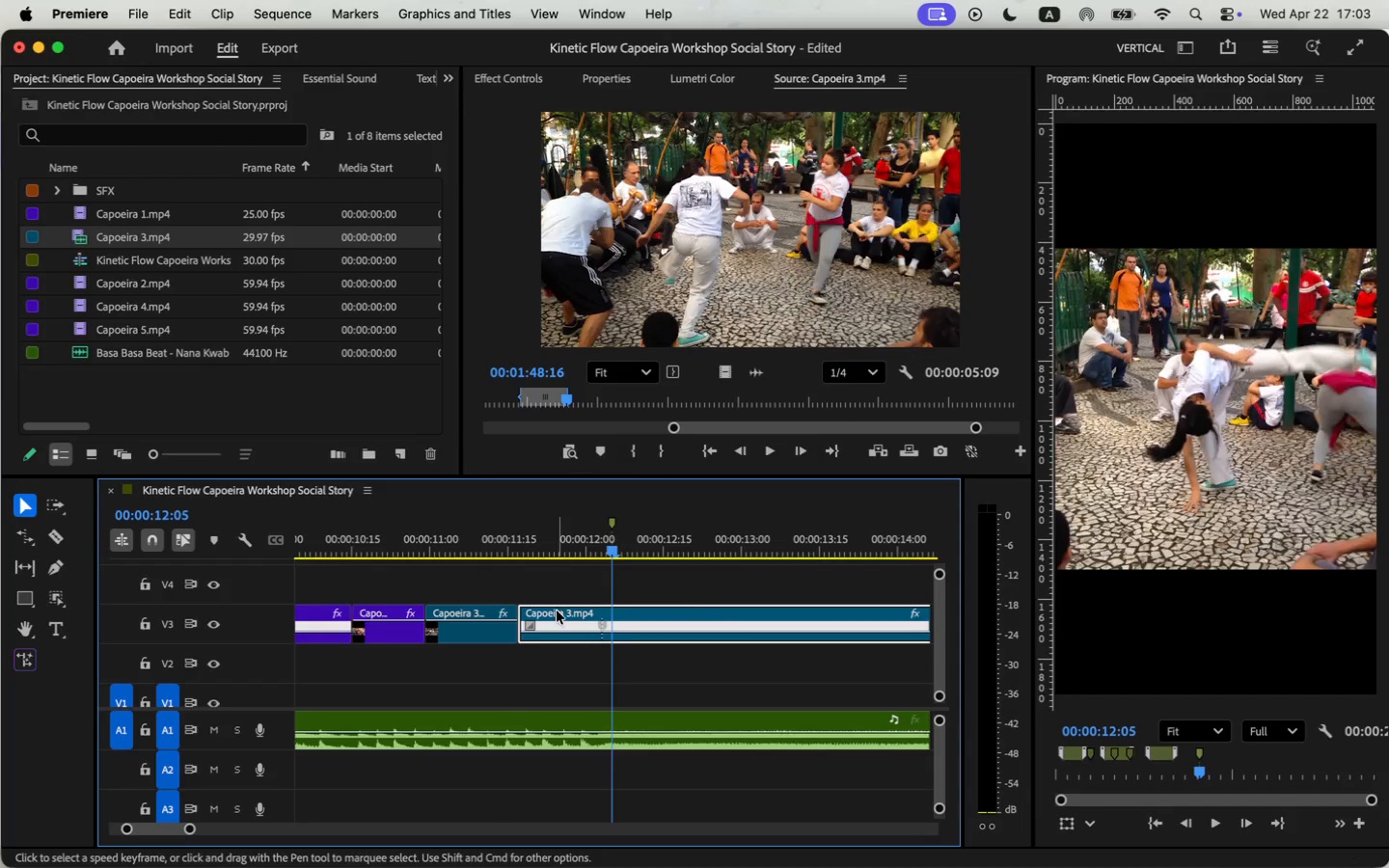 
left_click_drag(start_coordinate=[190, 833], to_coordinate=[180, 833])
 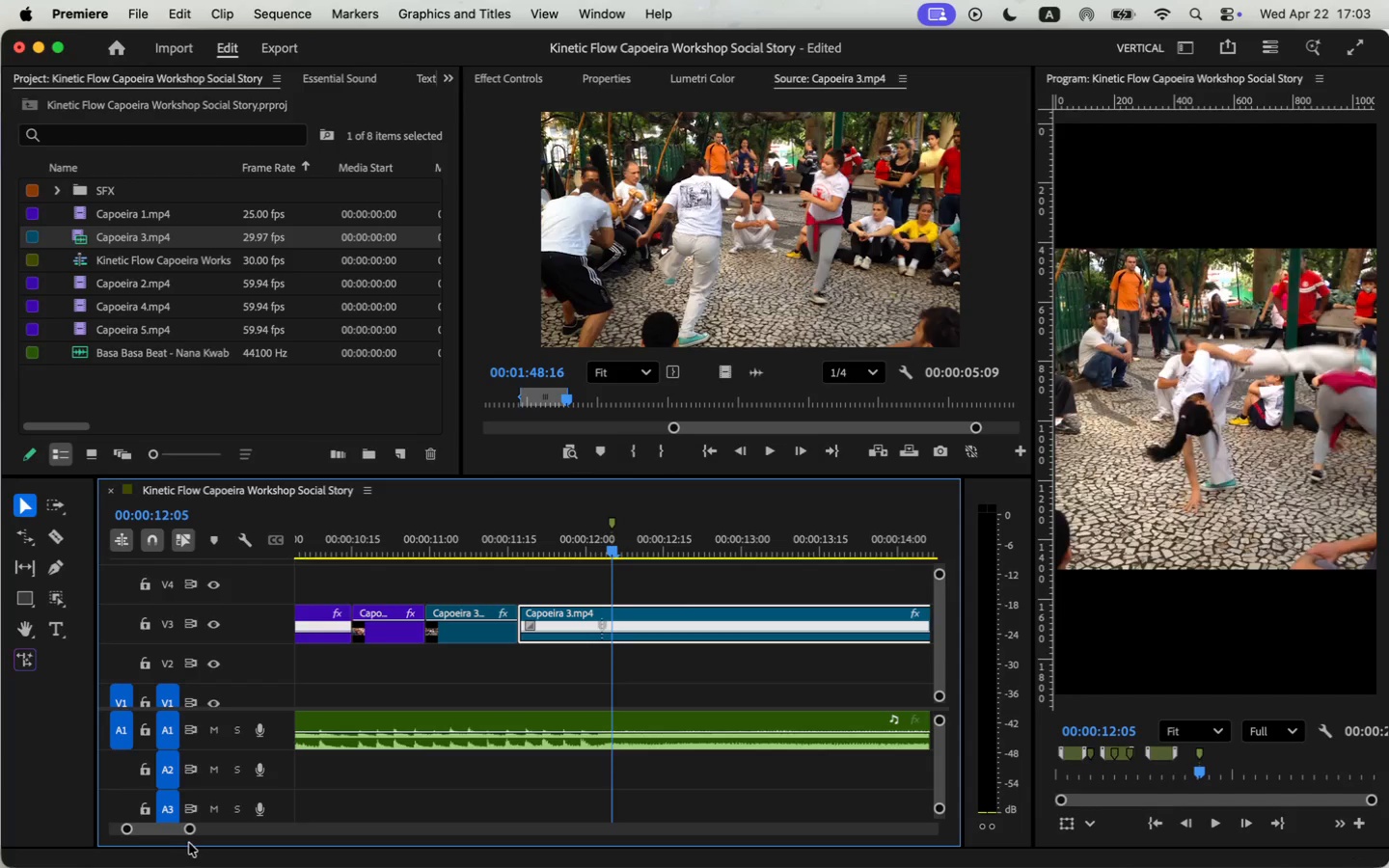 
left_click_drag(start_coordinate=[537, 614], to_coordinate=[556, 615])
 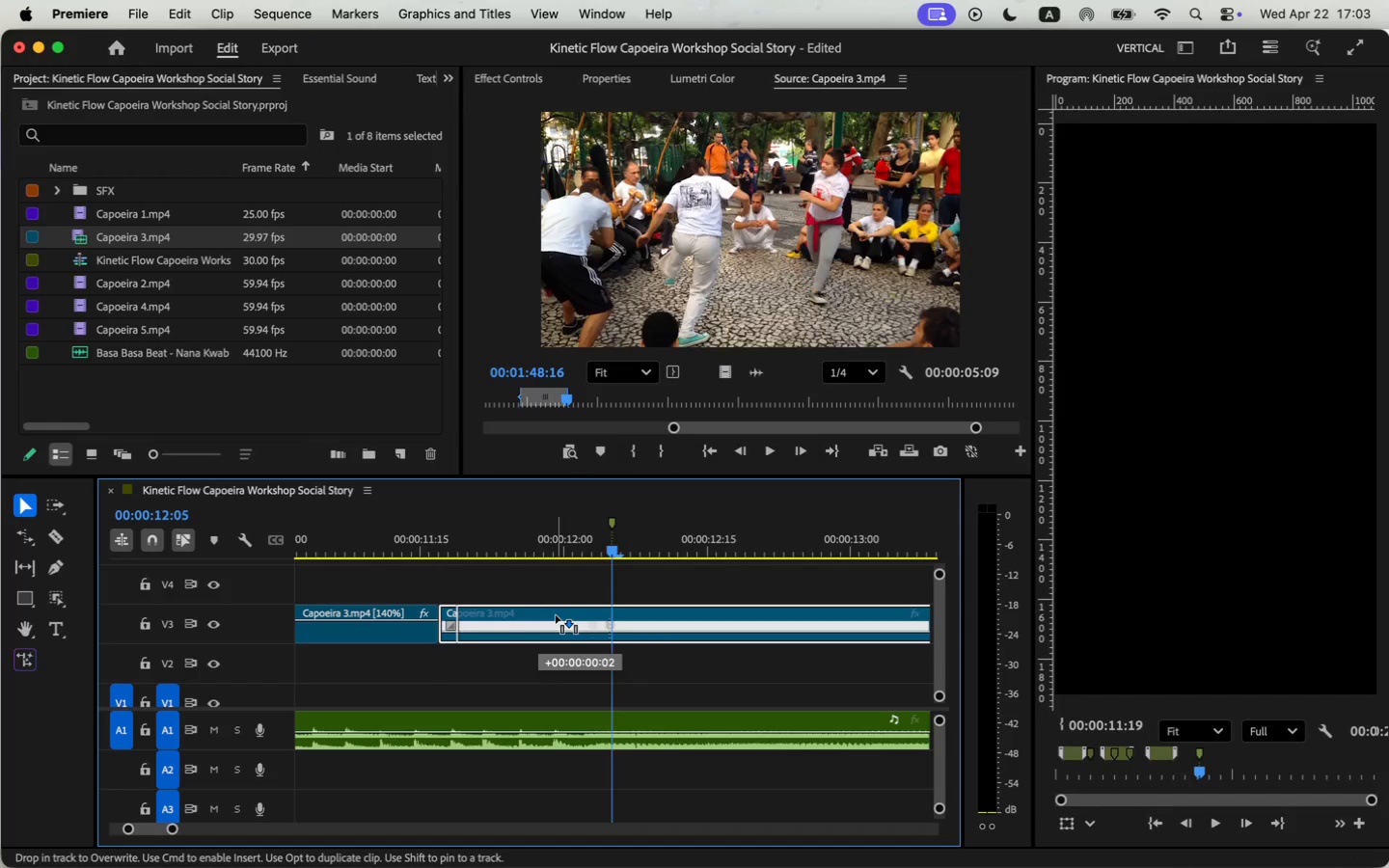 
left_click_drag(start_coordinate=[455, 633], to_coordinate=[414, 632])
 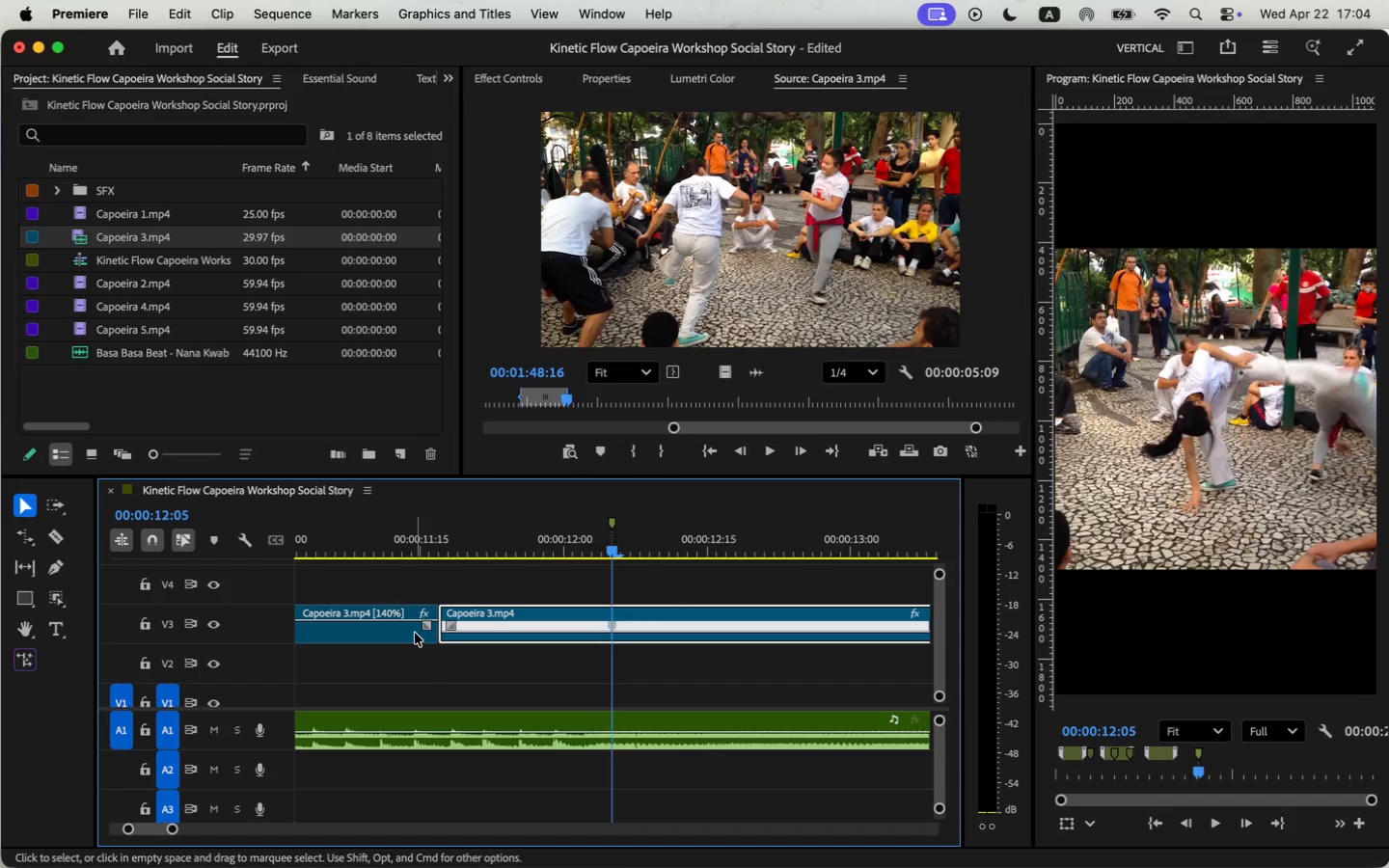 
key(Space)
 